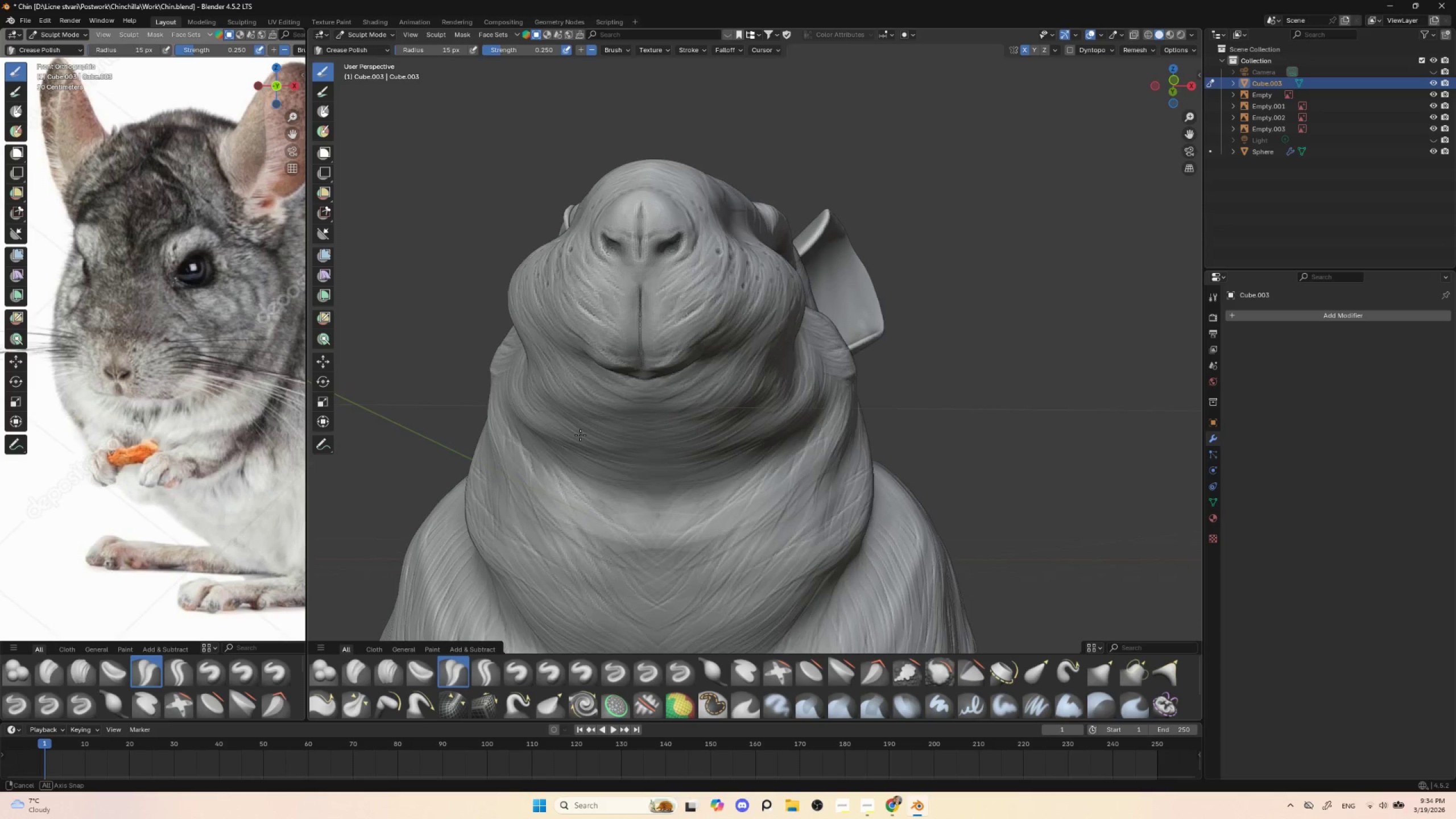 
key(BracketRight)
 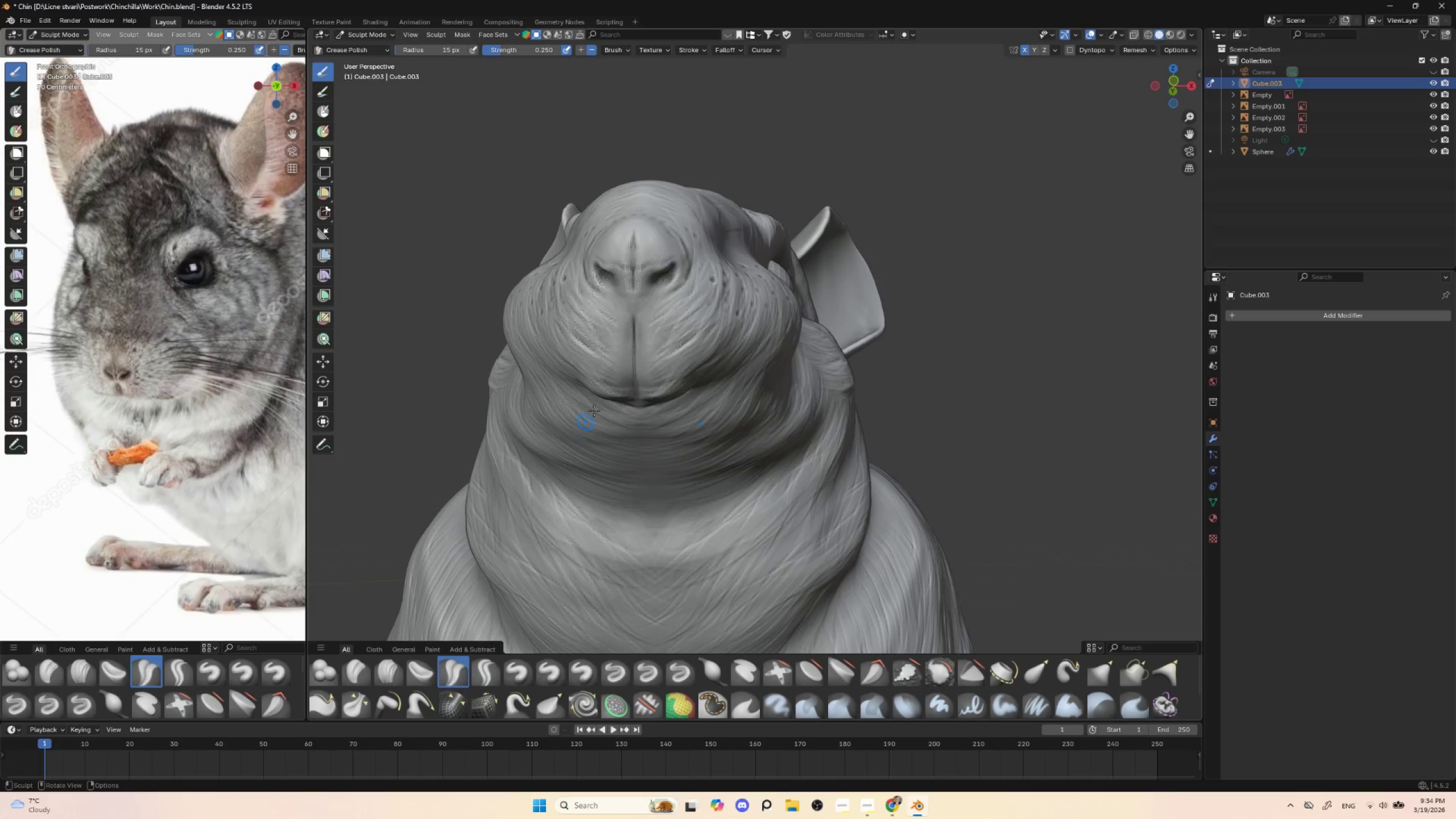 
key(BracketRight)
 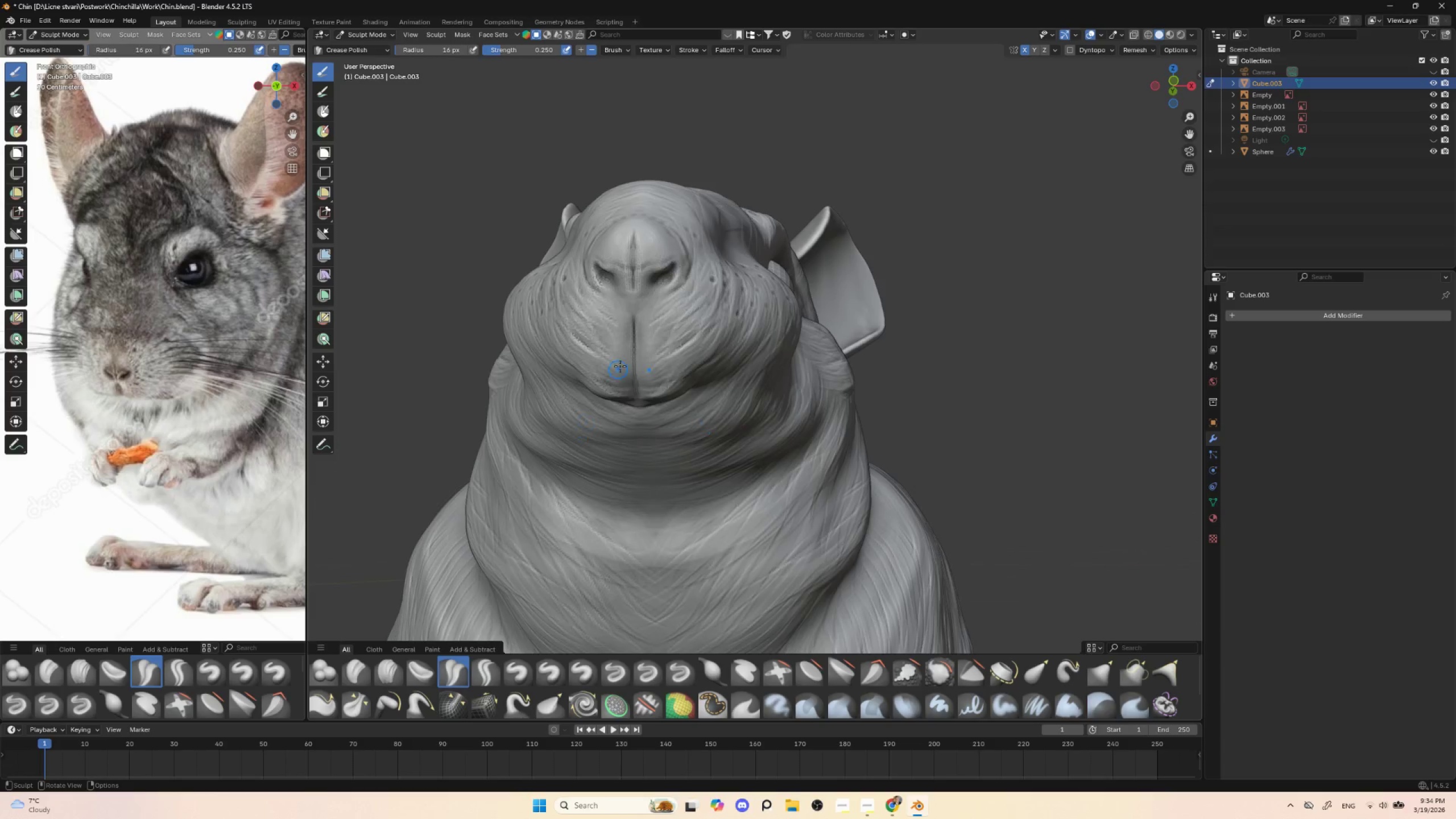 
key(BracketRight)
 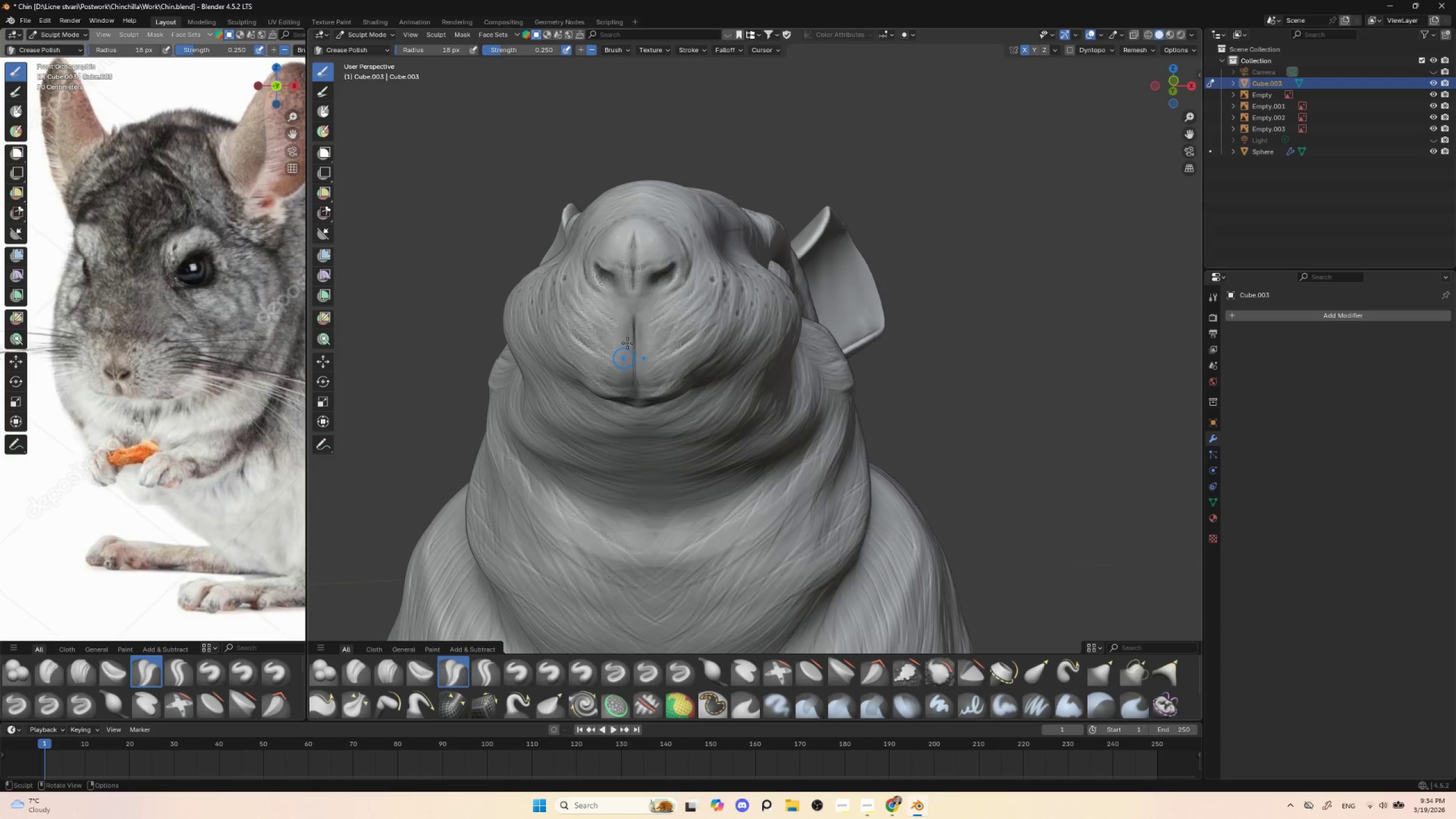 
key(BracketRight)
 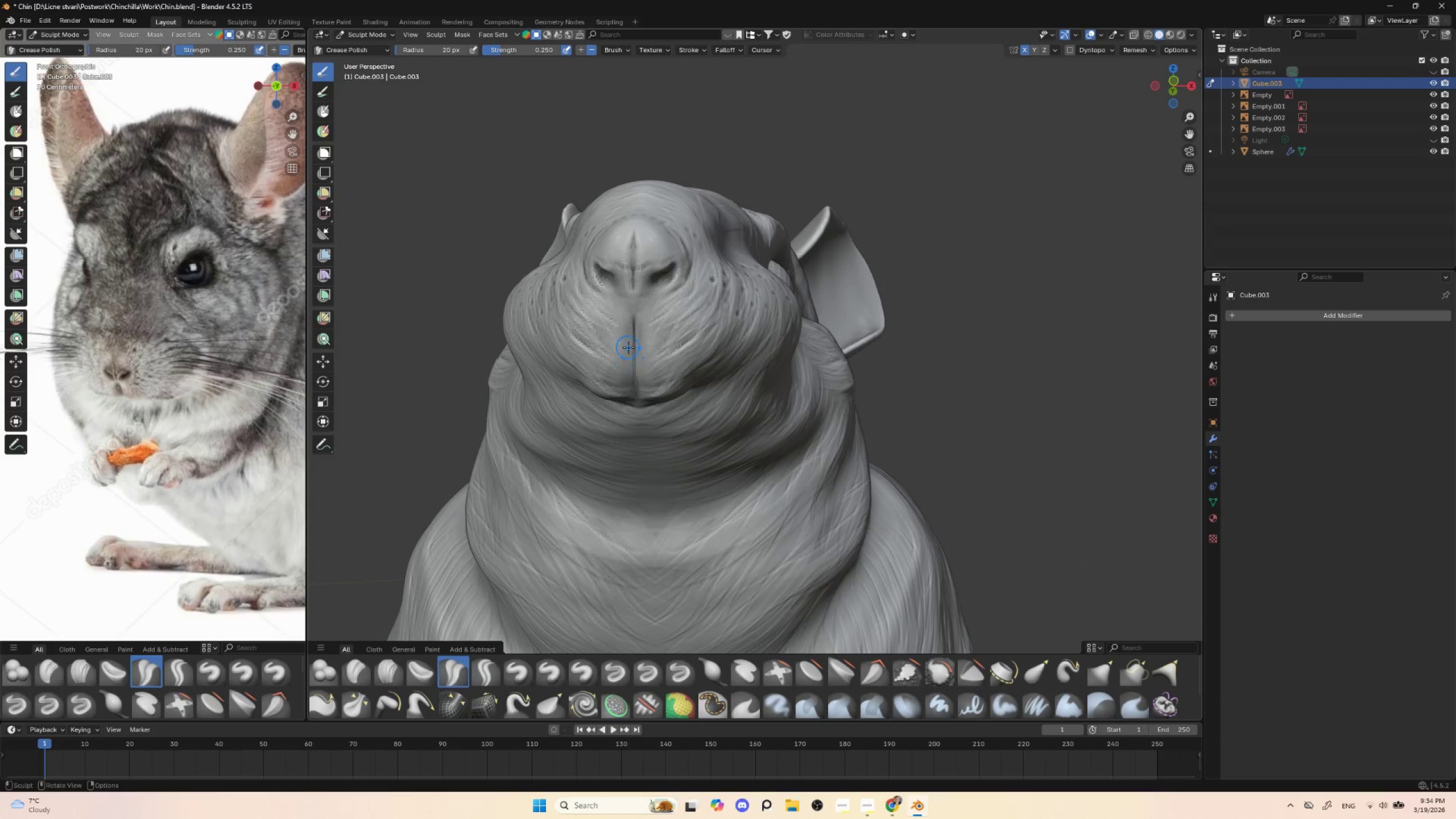 
key(BracketRight)
 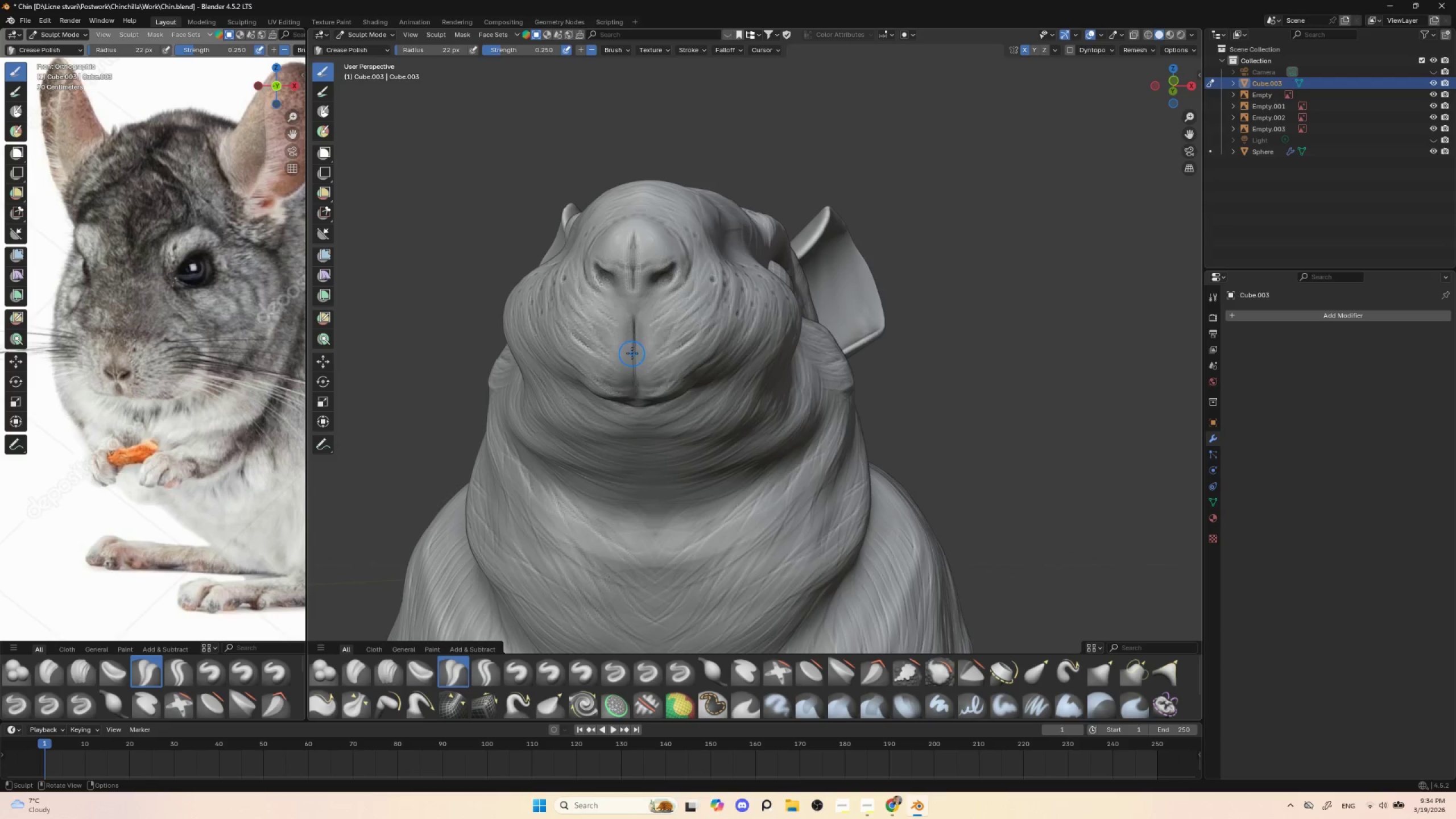 
left_click([638, 338])
 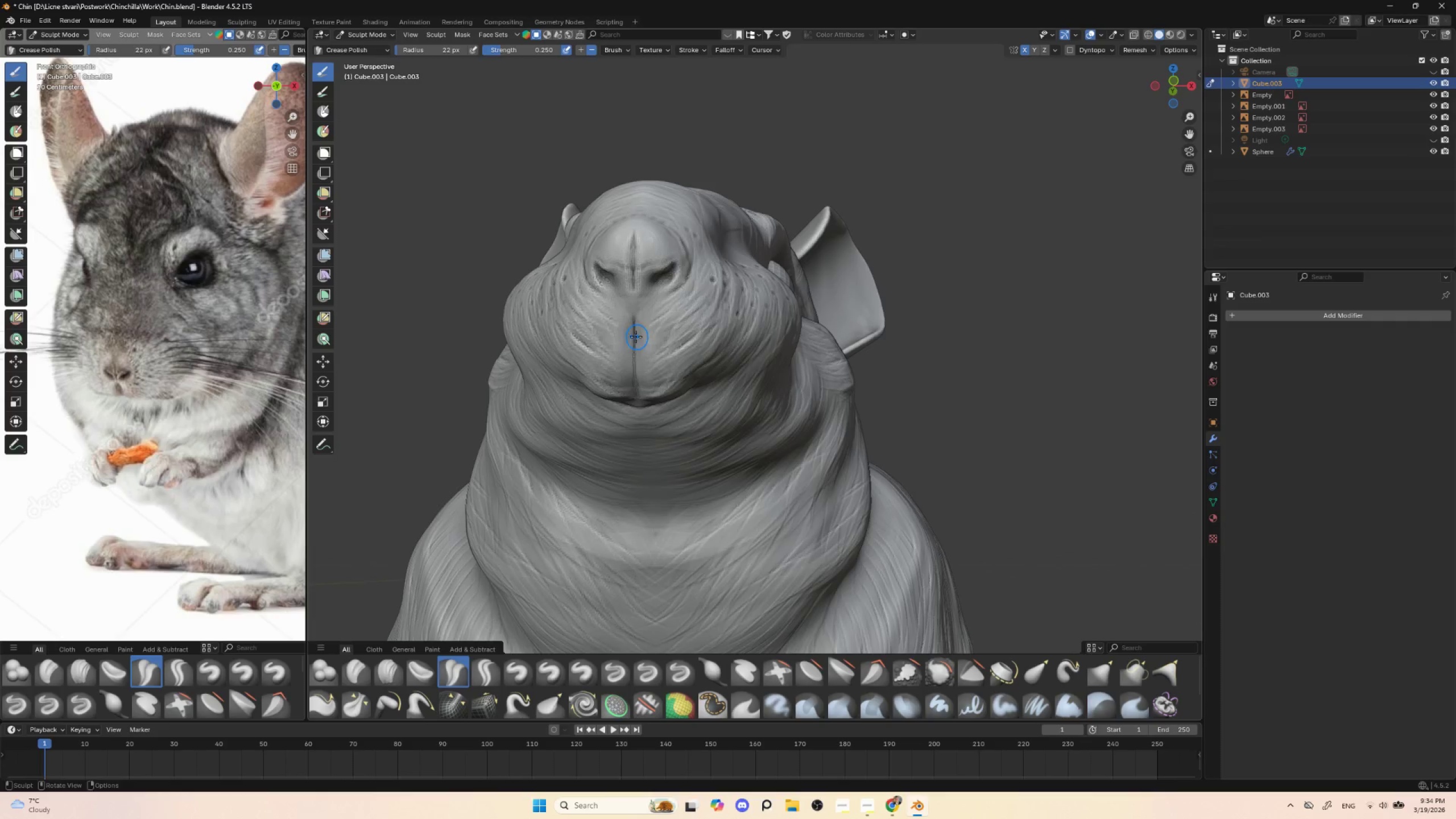 
left_click_drag(start_coordinate=[636, 330], to_coordinate=[640, 369])
 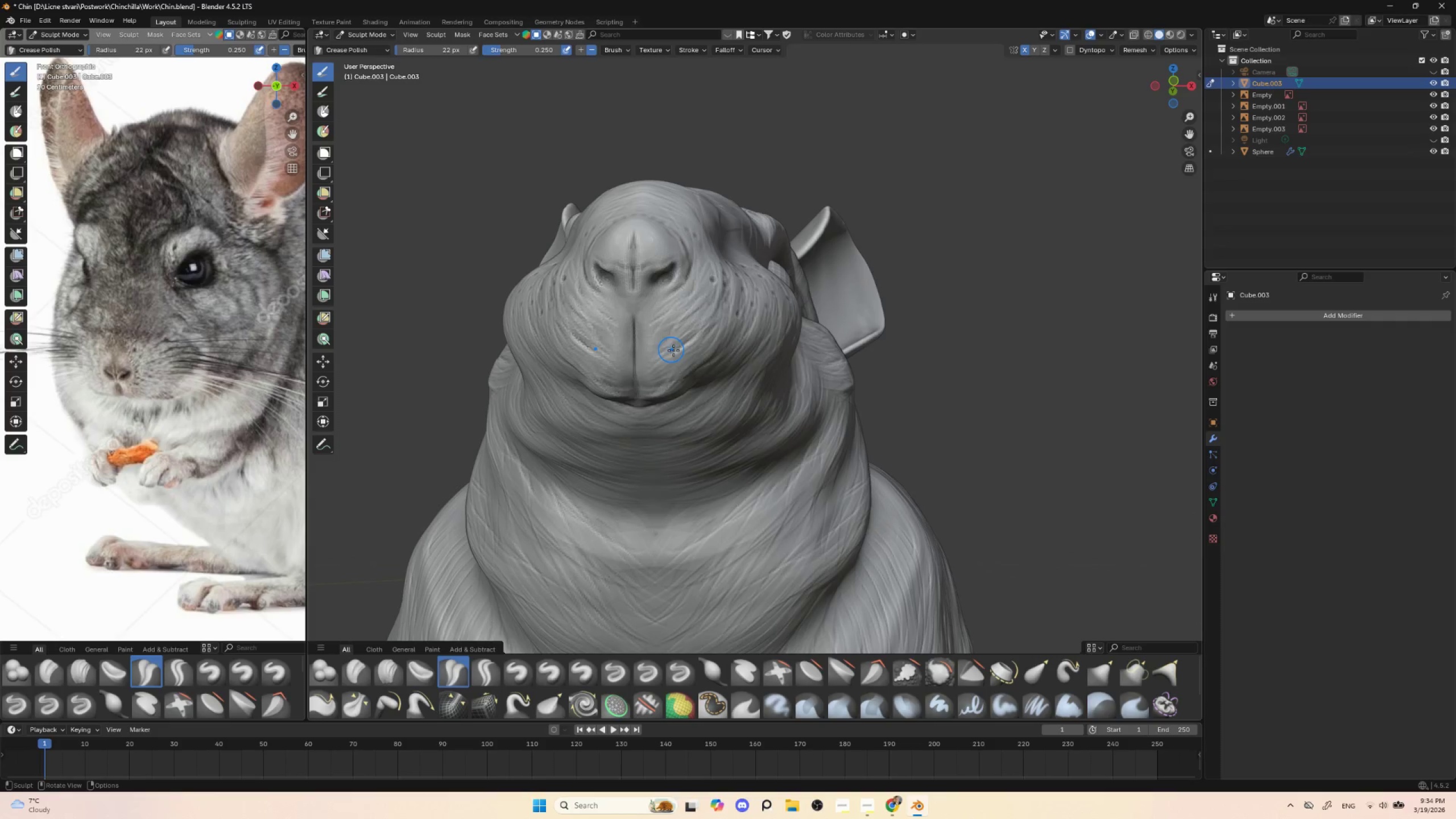 
key(BracketLeft)
 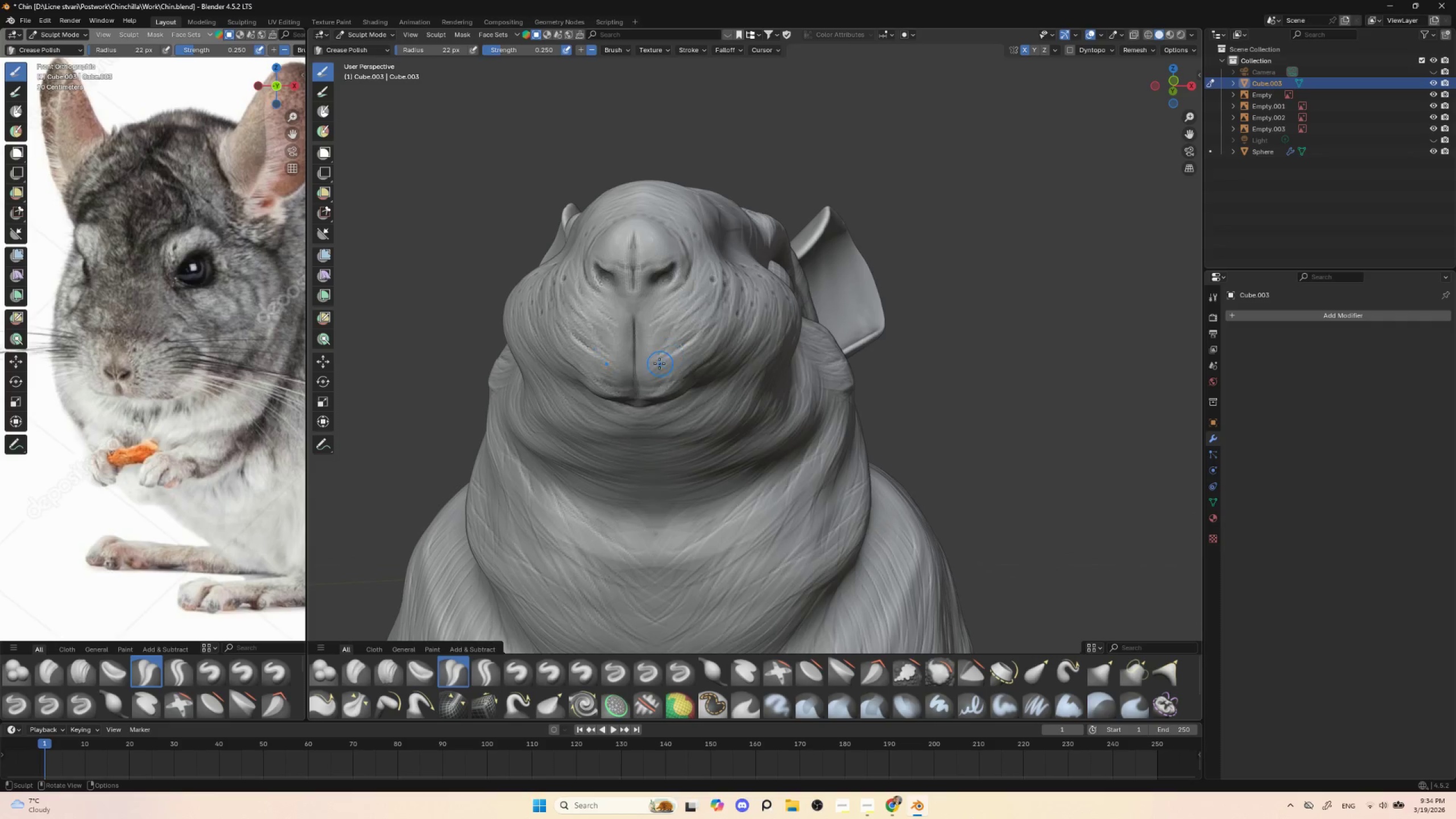 
key(BracketLeft)
 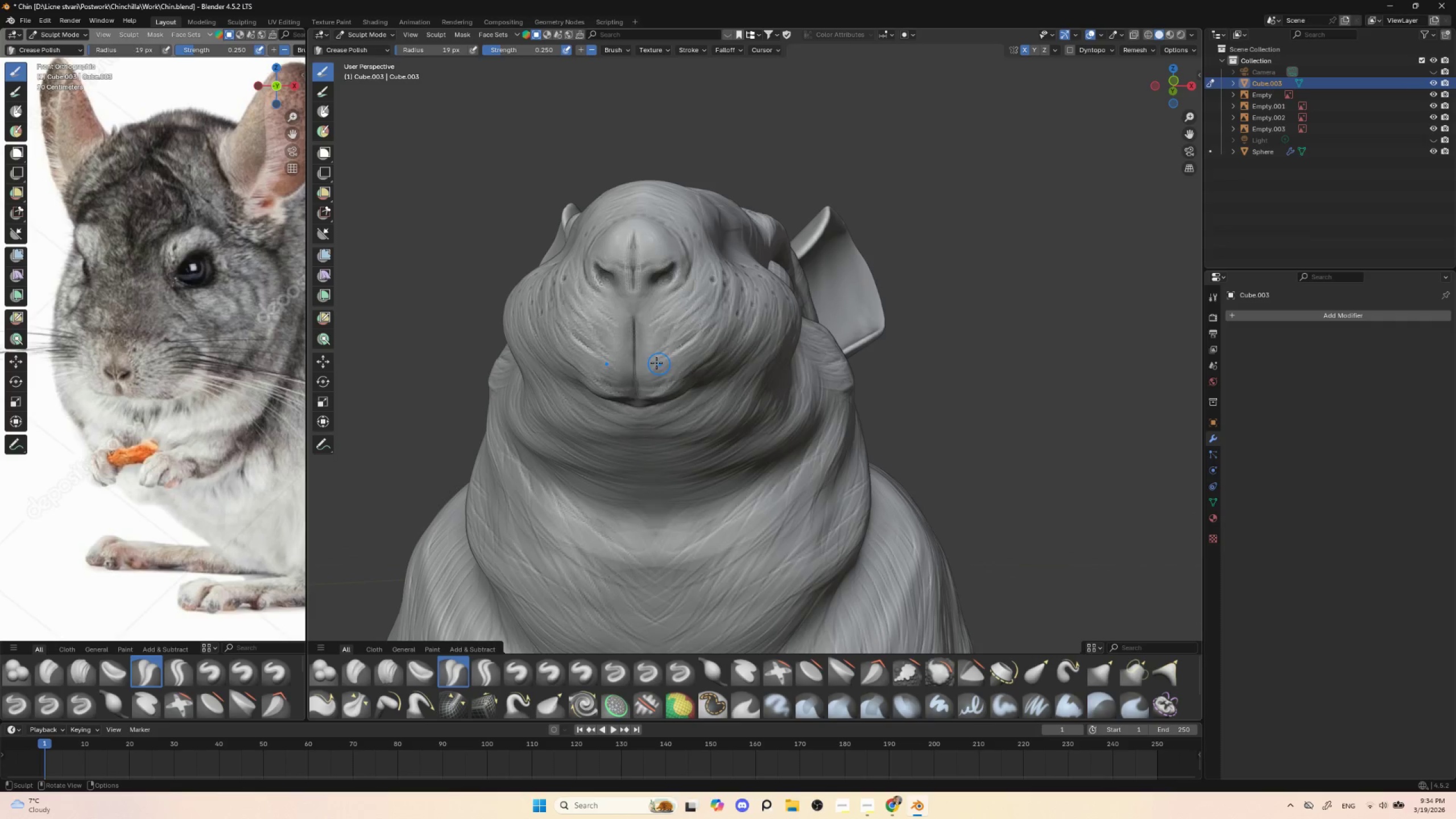 
key(BracketLeft)
 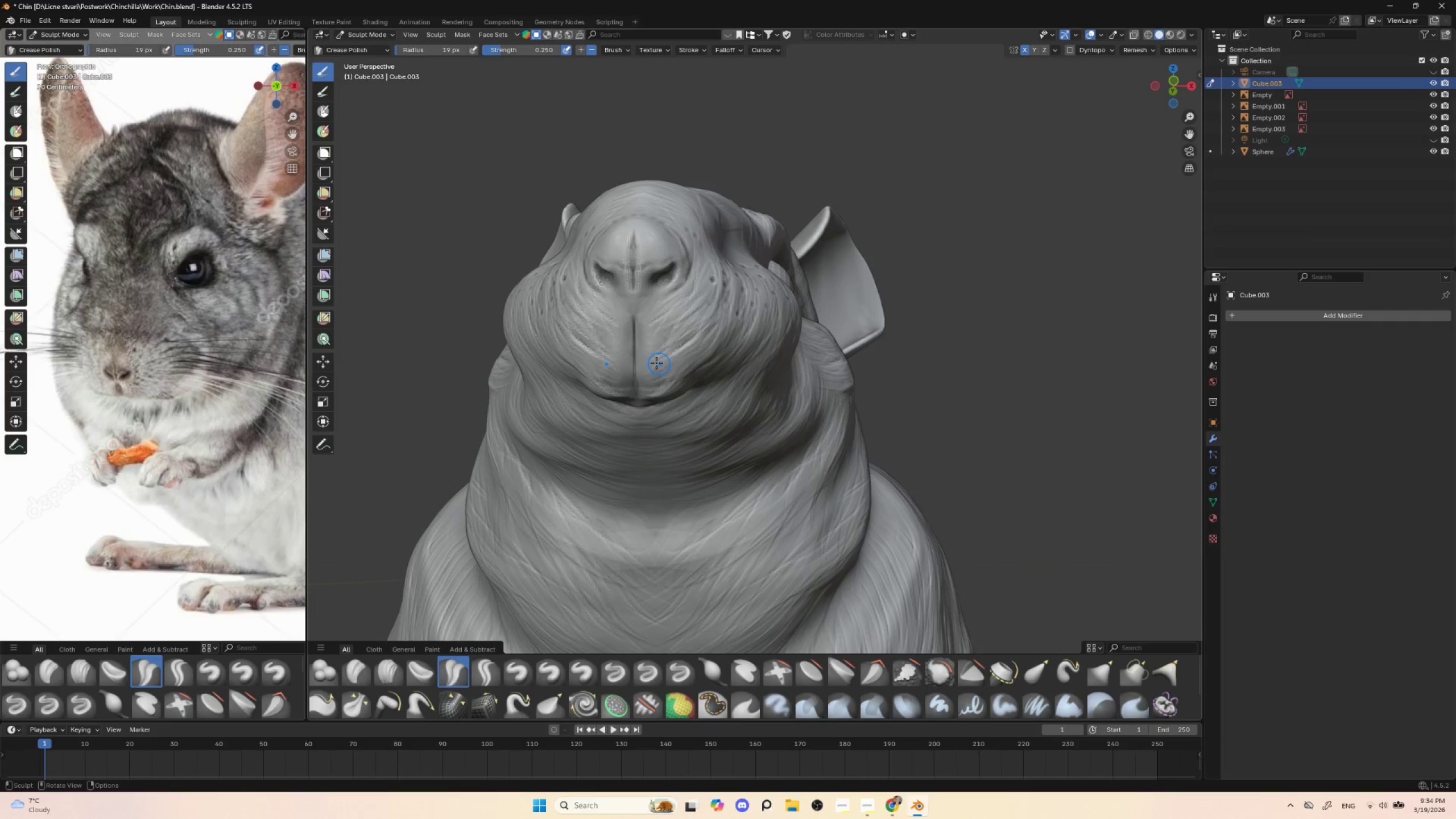 
key(BracketLeft)
 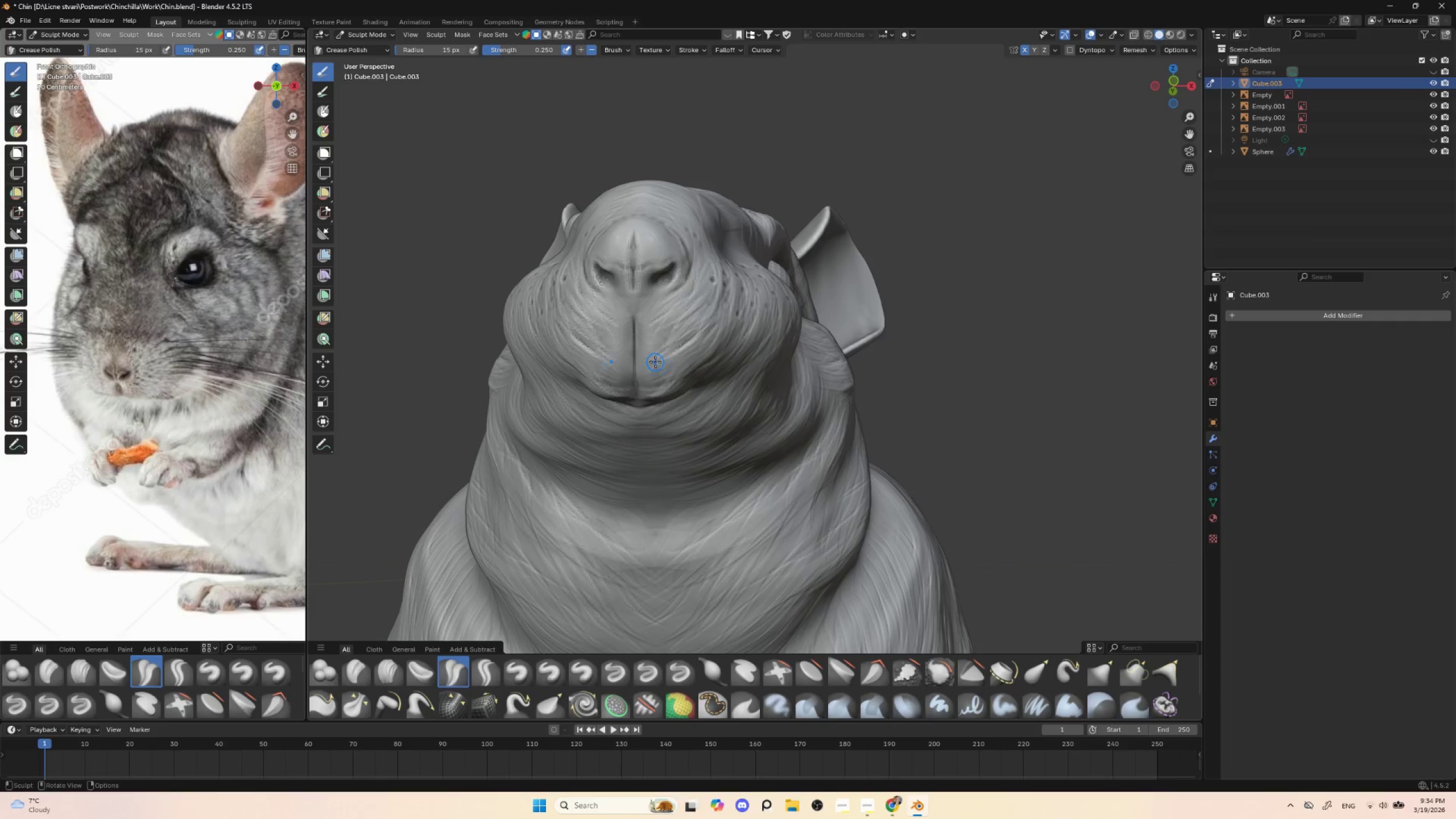 
key(BracketLeft)
 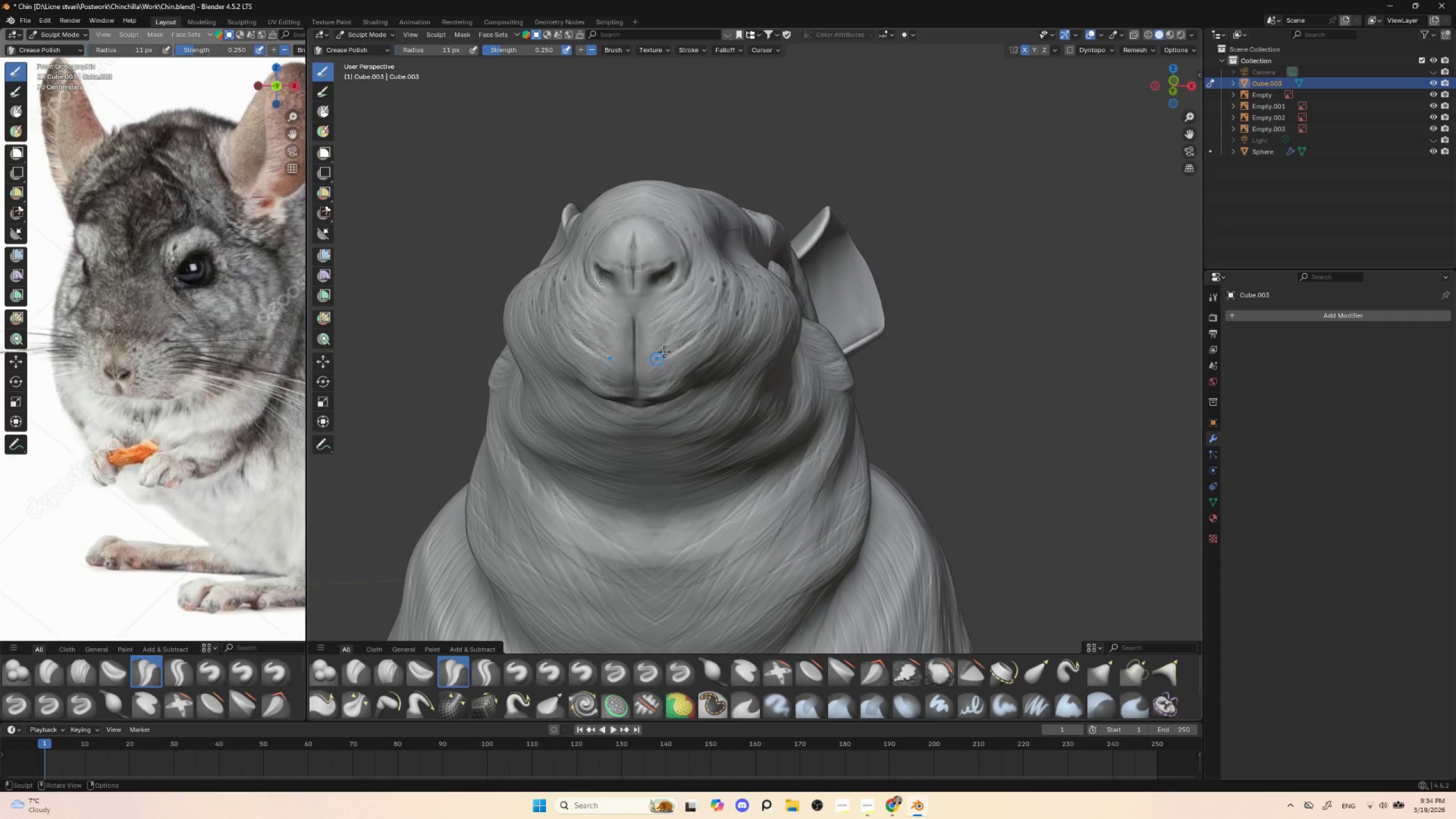 
left_click_drag(start_coordinate=[657, 358], to_coordinate=[655, 345])
 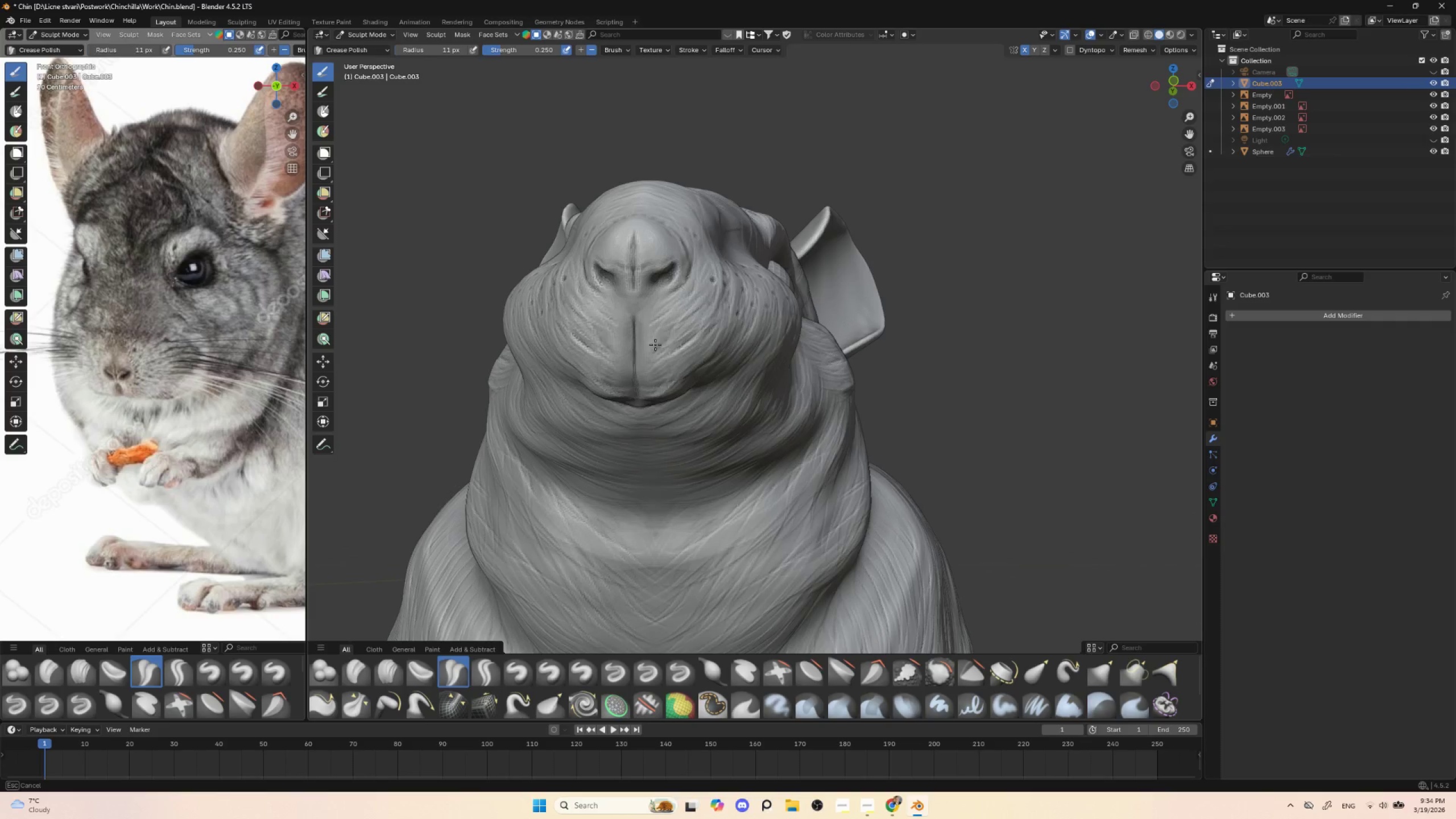 
left_click_drag(start_coordinate=[655, 344], to_coordinate=[668, 325])
 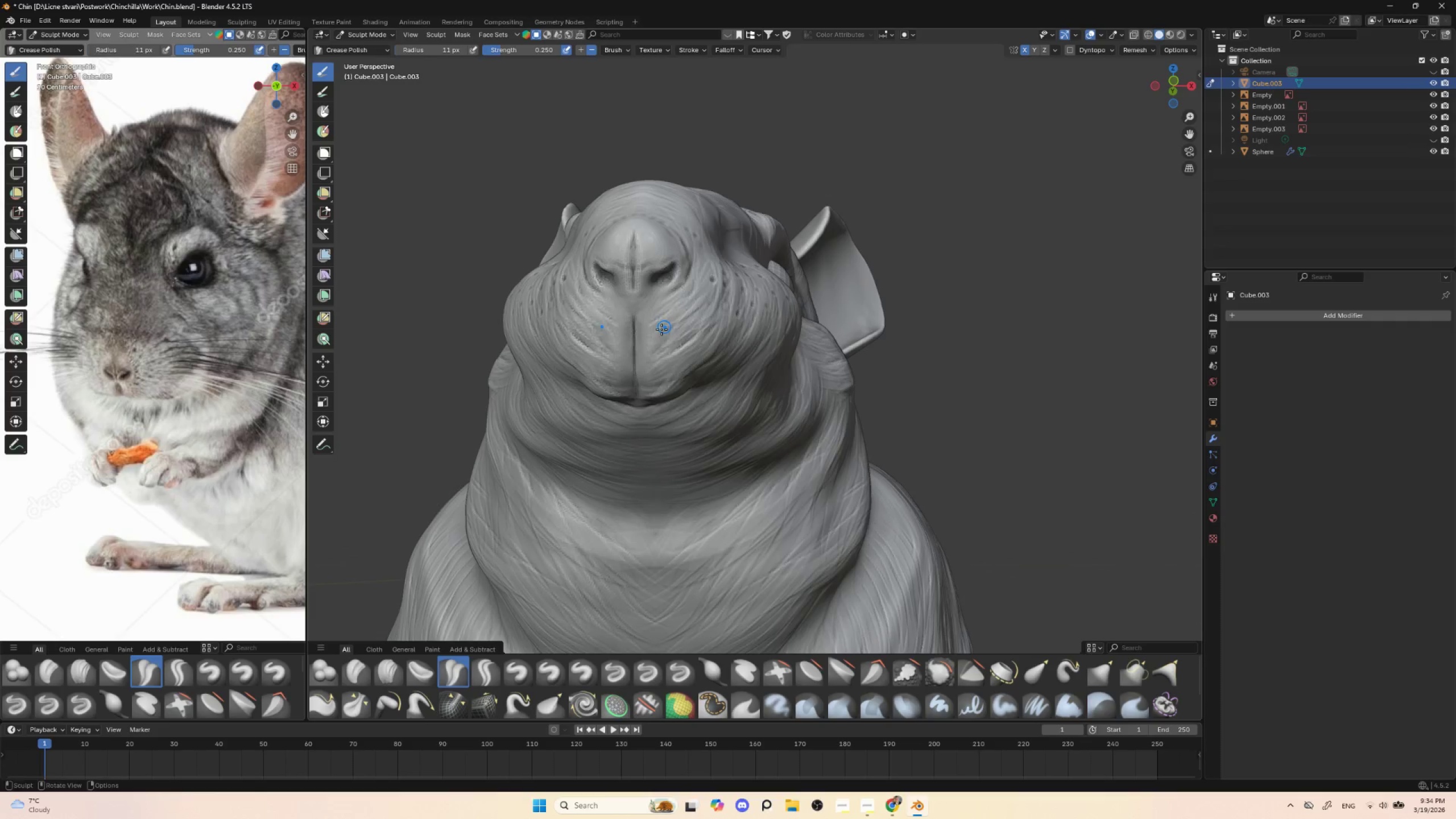 
left_click_drag(start_coordinate=[657, 333], to_coordinate=[675, 316])
 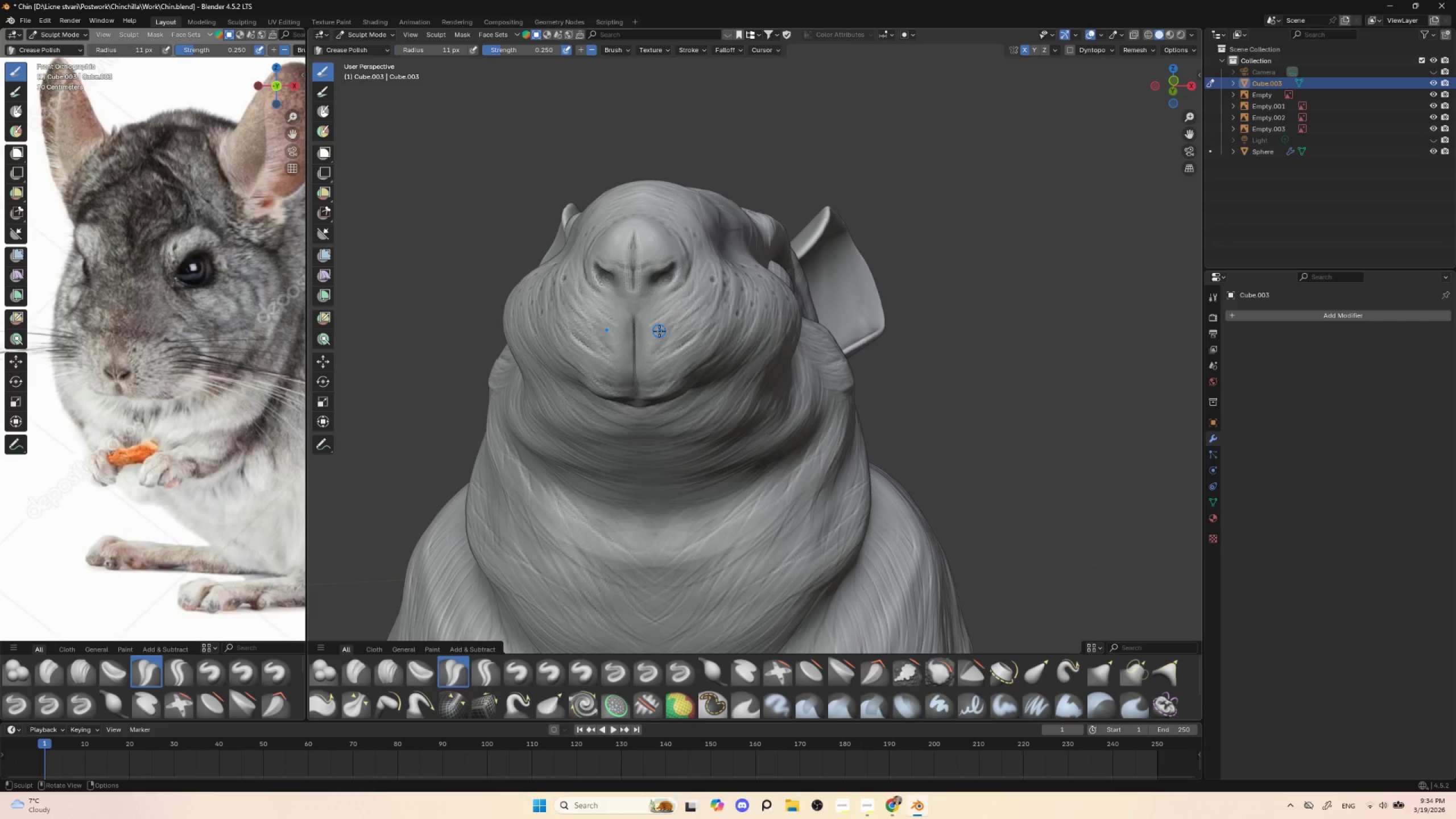 
key(BracketLeft)
 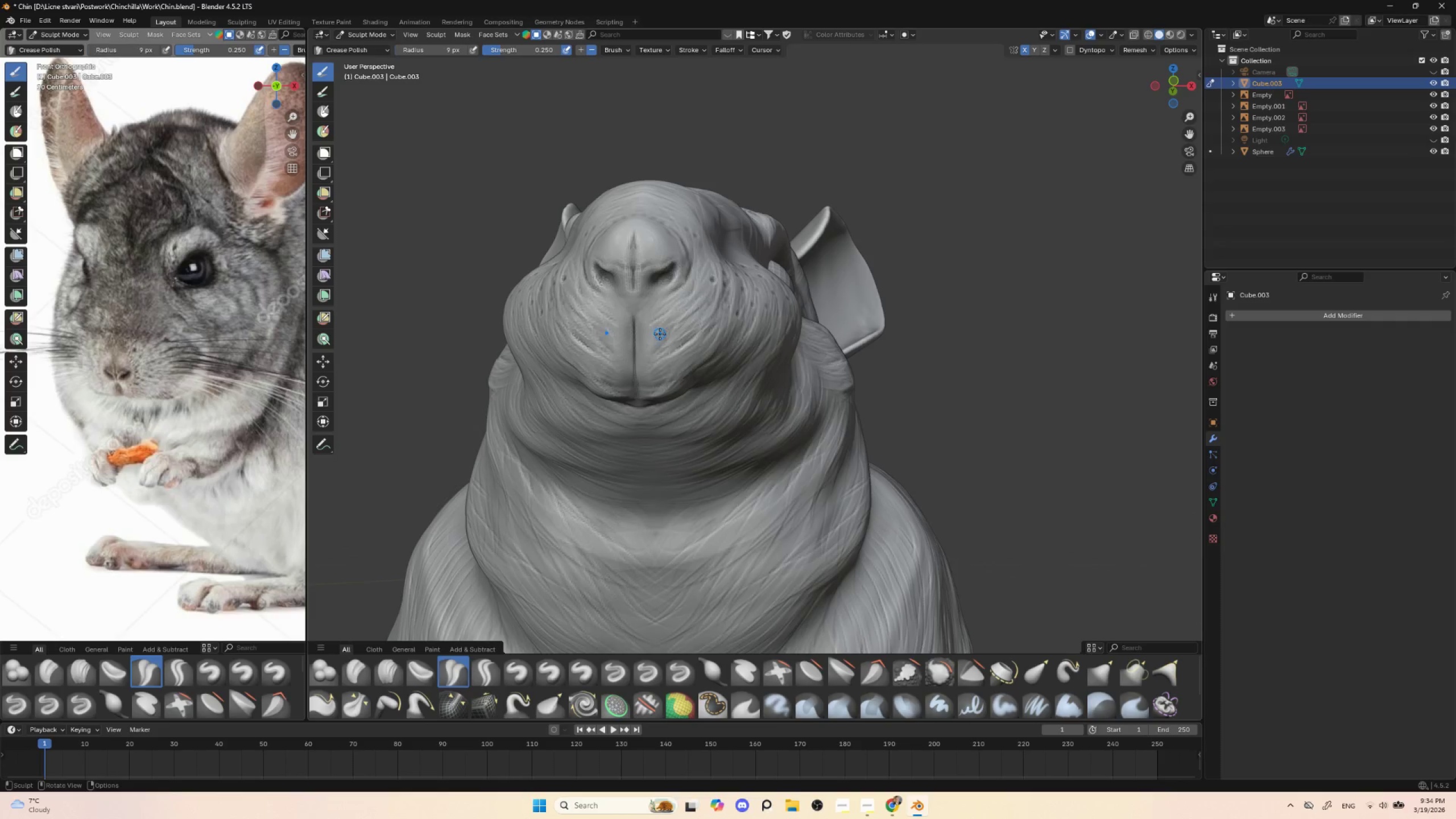 
left_click_drag(start_coordinate=[659, 334], to_coordinate=[665, 323])
 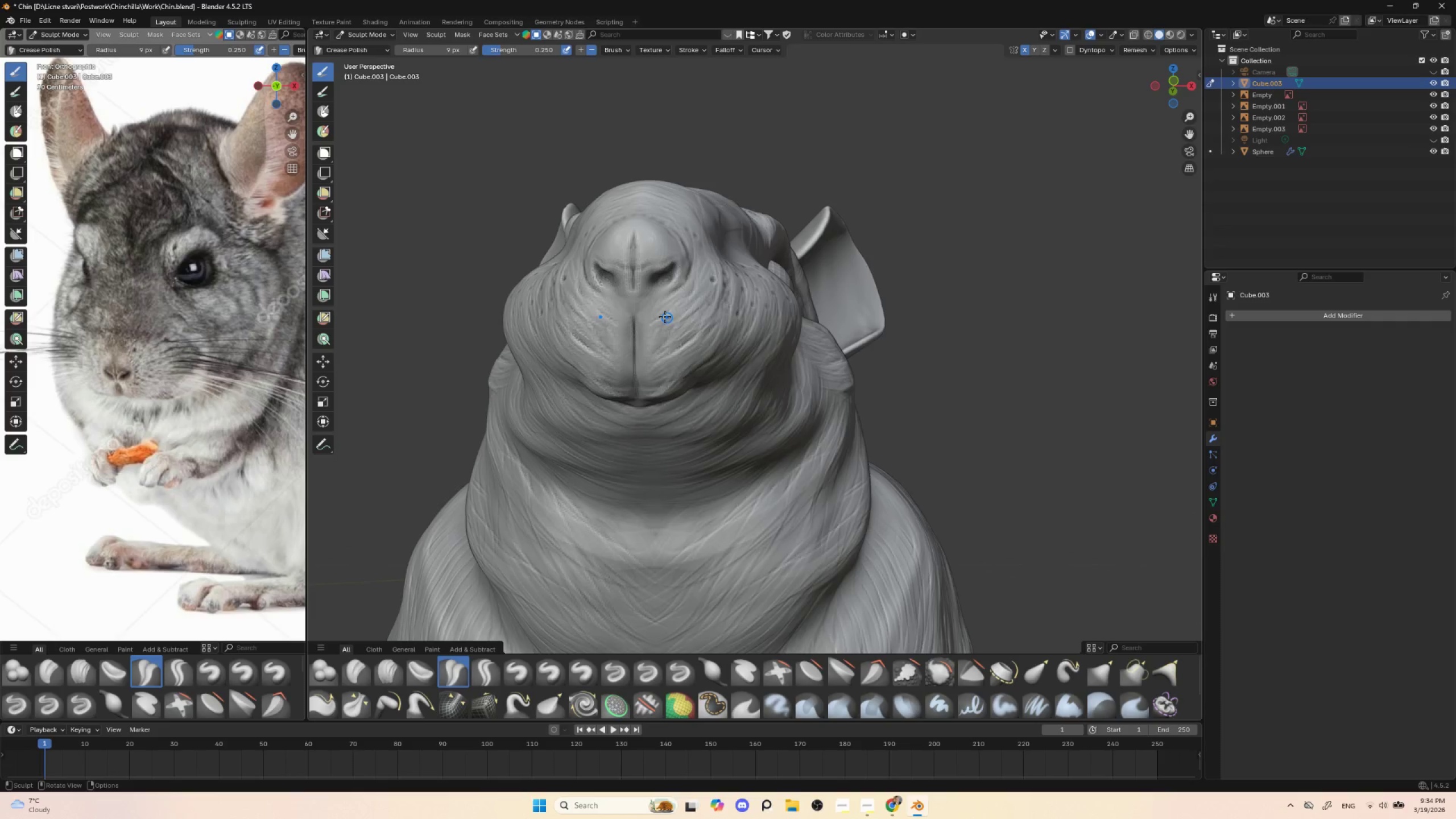 
left_click([660, 315])
 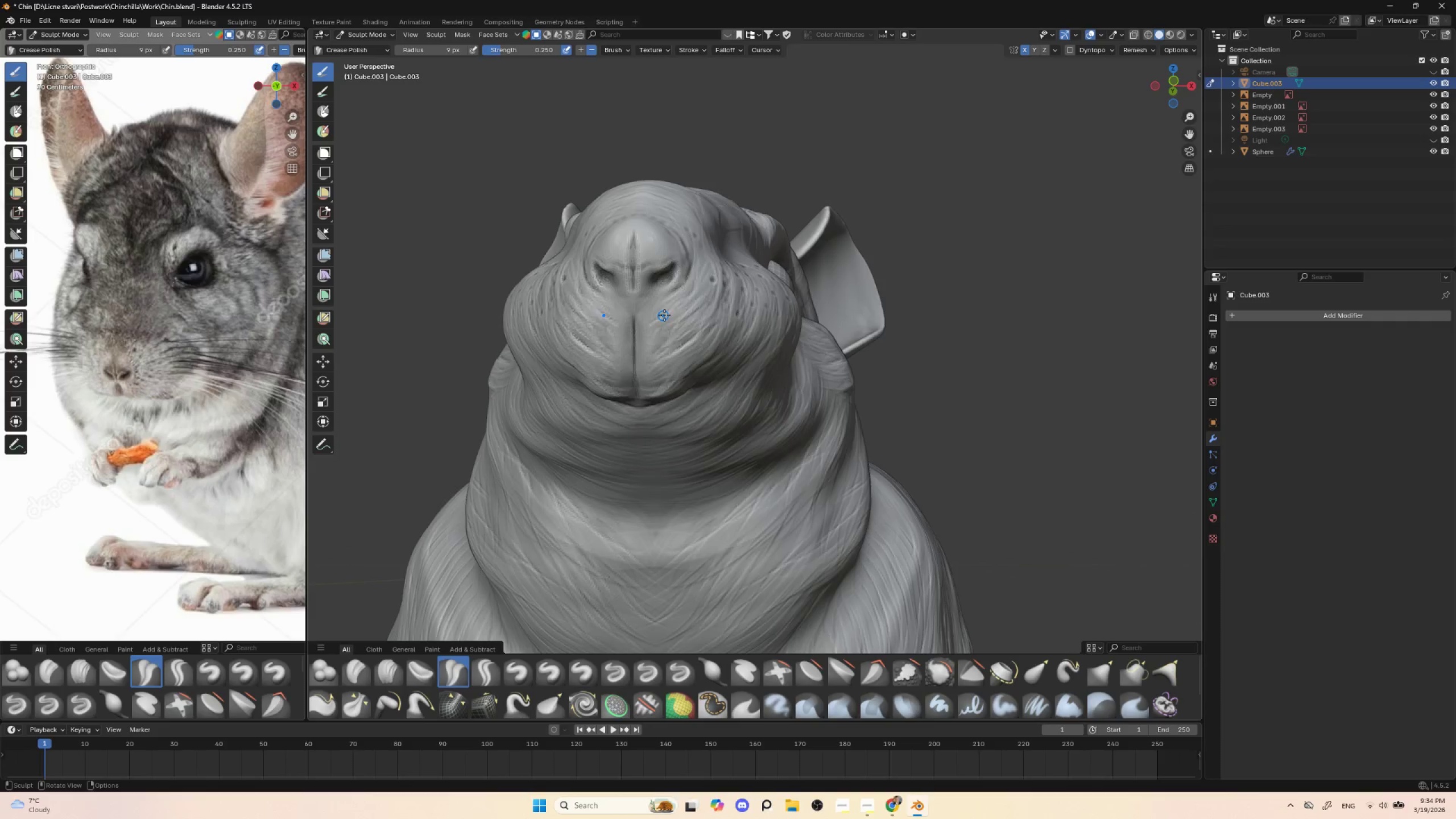 
left_click_drag(start_coordinate=[663, 314], to_coordinate=[671, 313])
 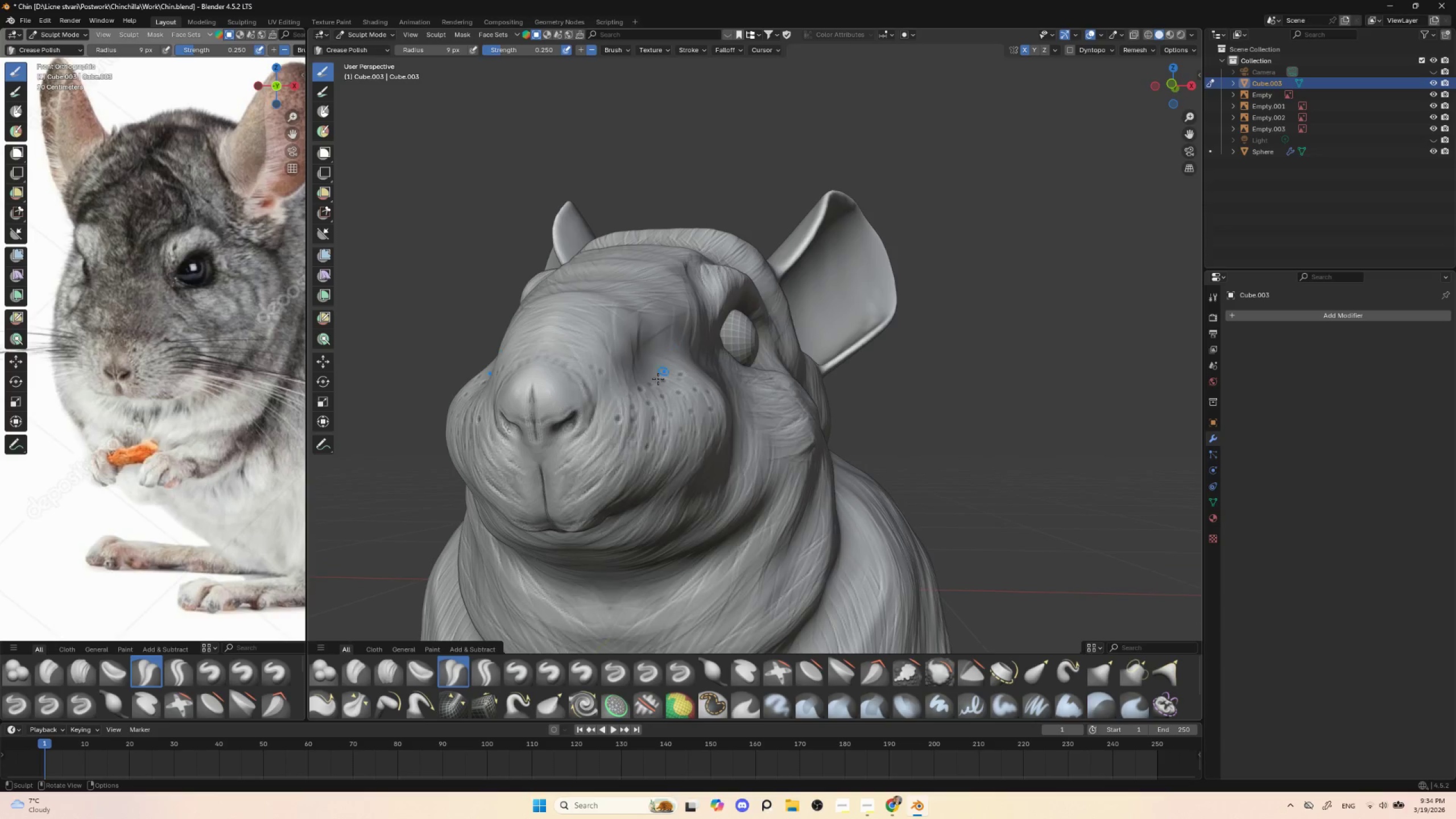 
key(BracketLeft)
 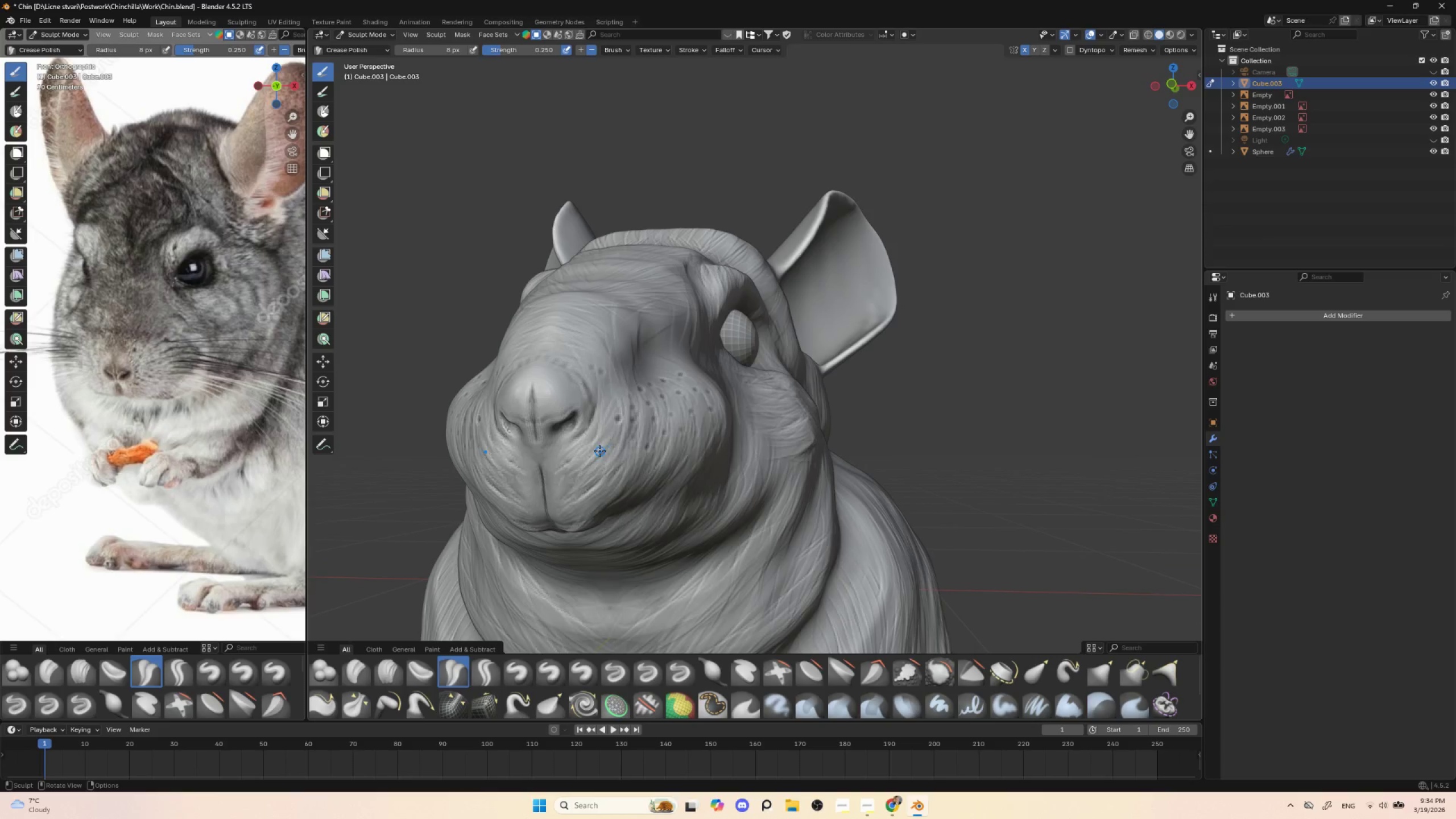 
left_click_drag(start_coordinate=[599, 451], to_coordinate=[602, 447])
 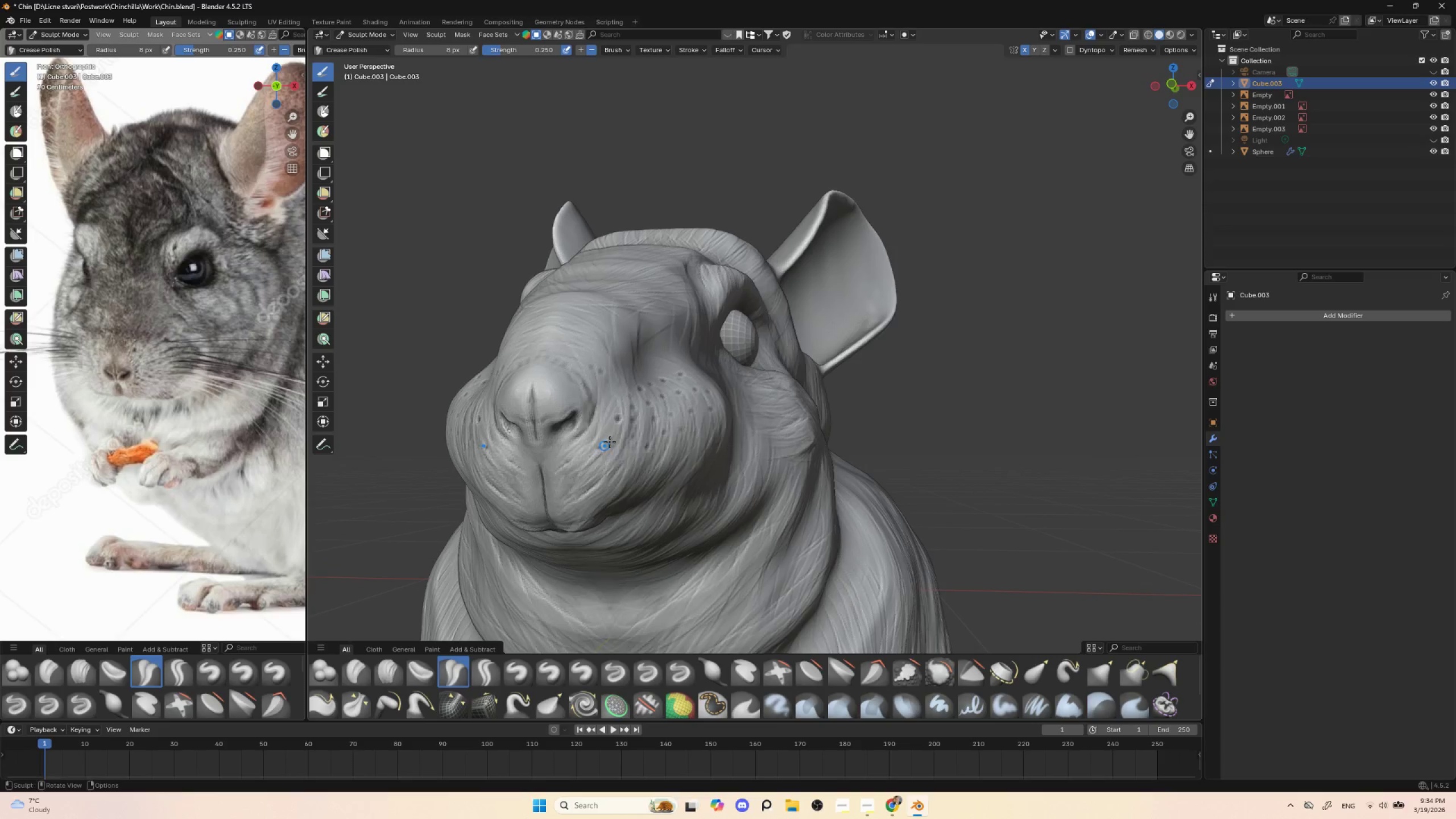 
key(BracketLeft)
 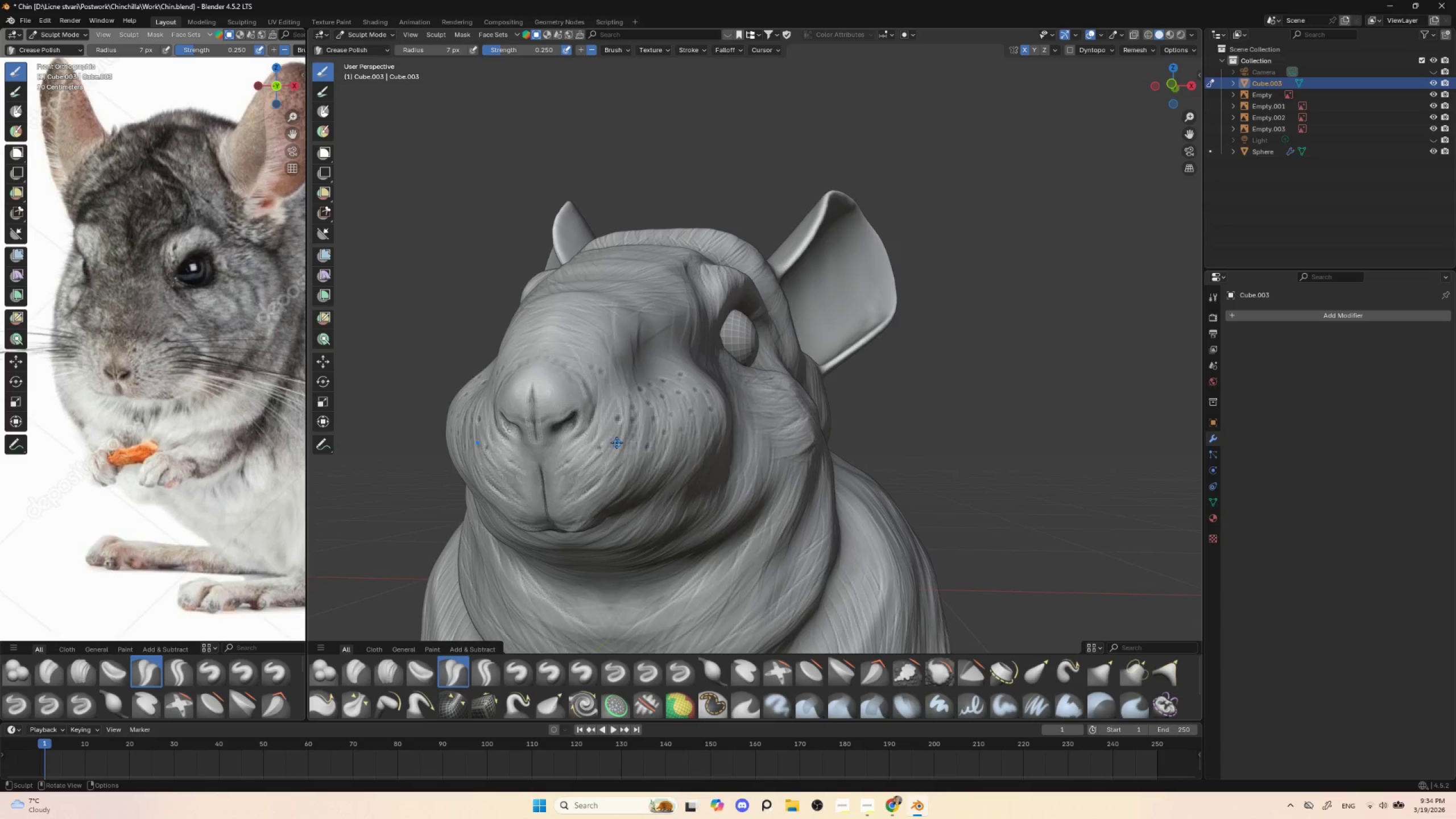 
key(BracketLeft)
 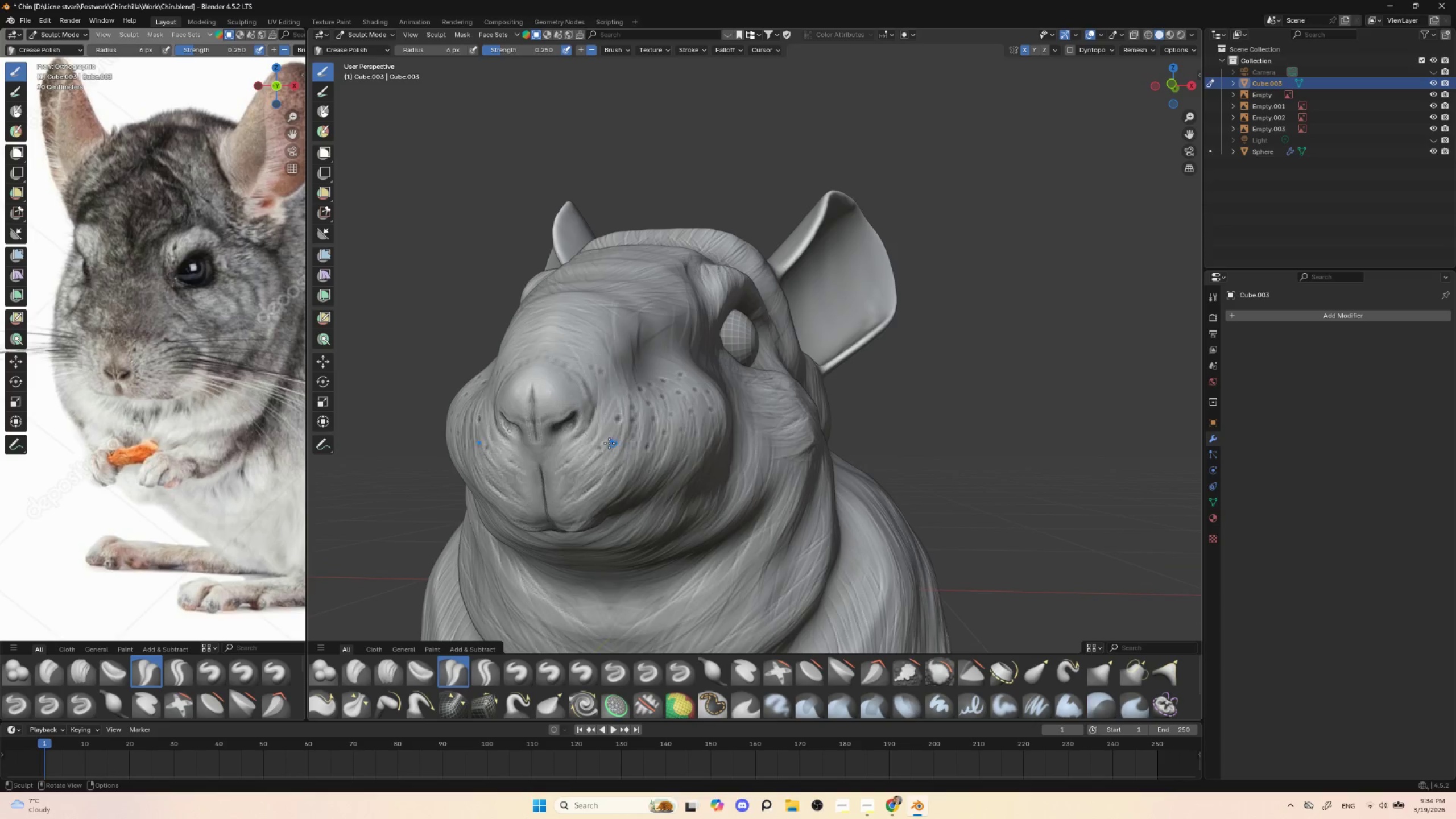 
left_click_drag(start_coordinate=[611, 441], to_coordinate=[614, 444])
 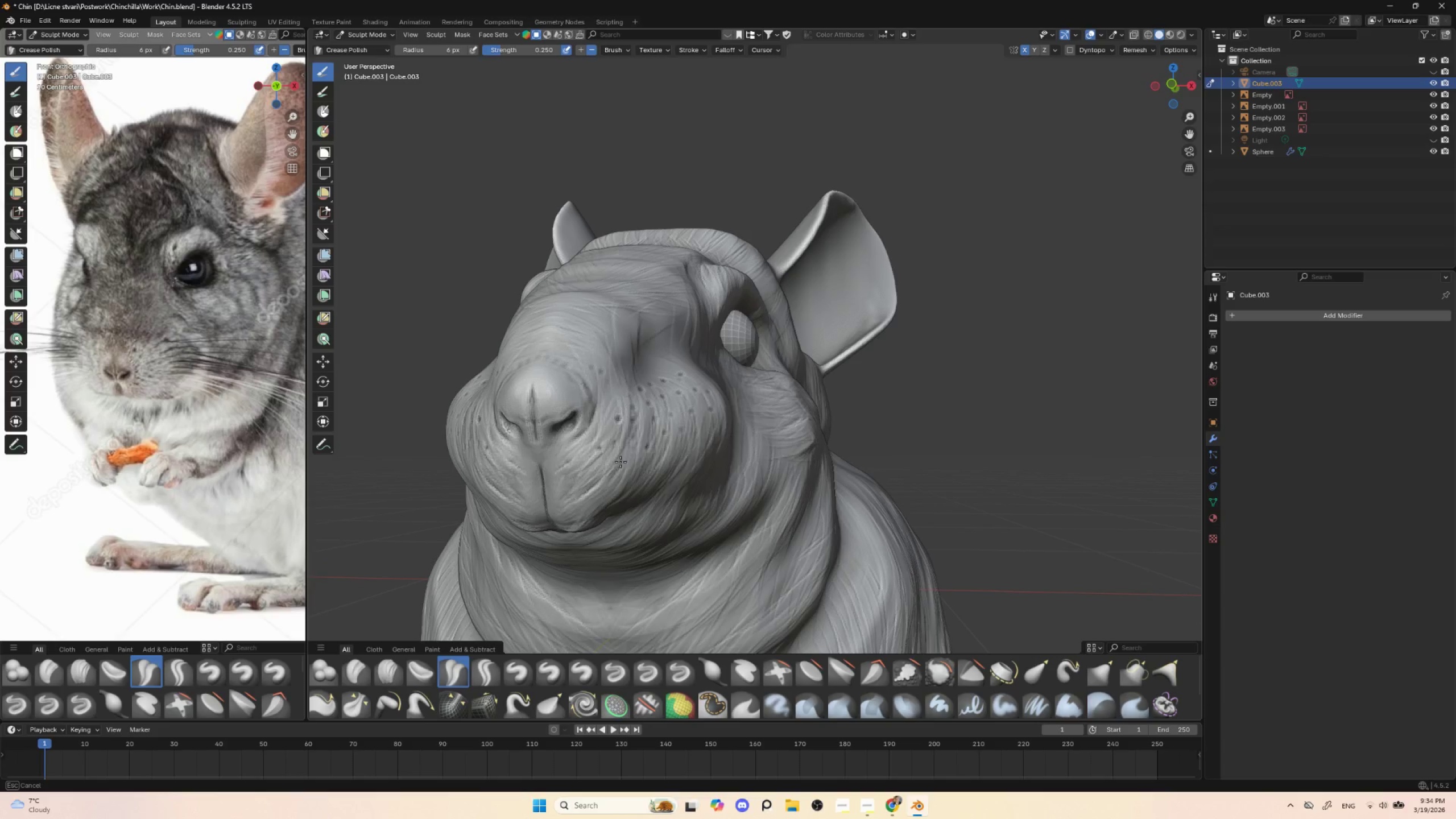 
left_click_drag(start_coordinate=[607, 478], to_coordinate=[610, 473])
 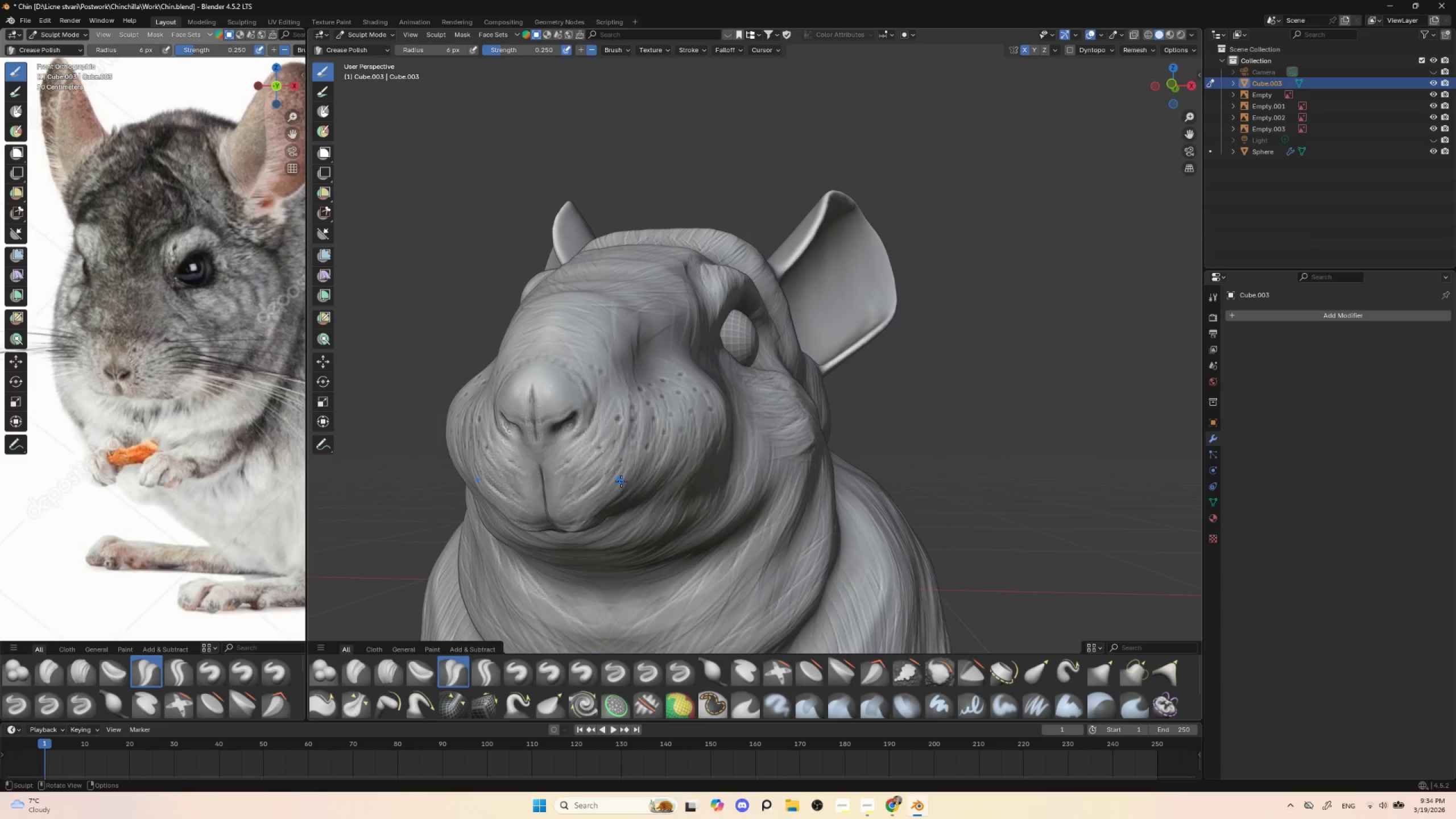 
left_click_drag(start_coordinate=[624, 482], to_coordinate=[628, 480])
 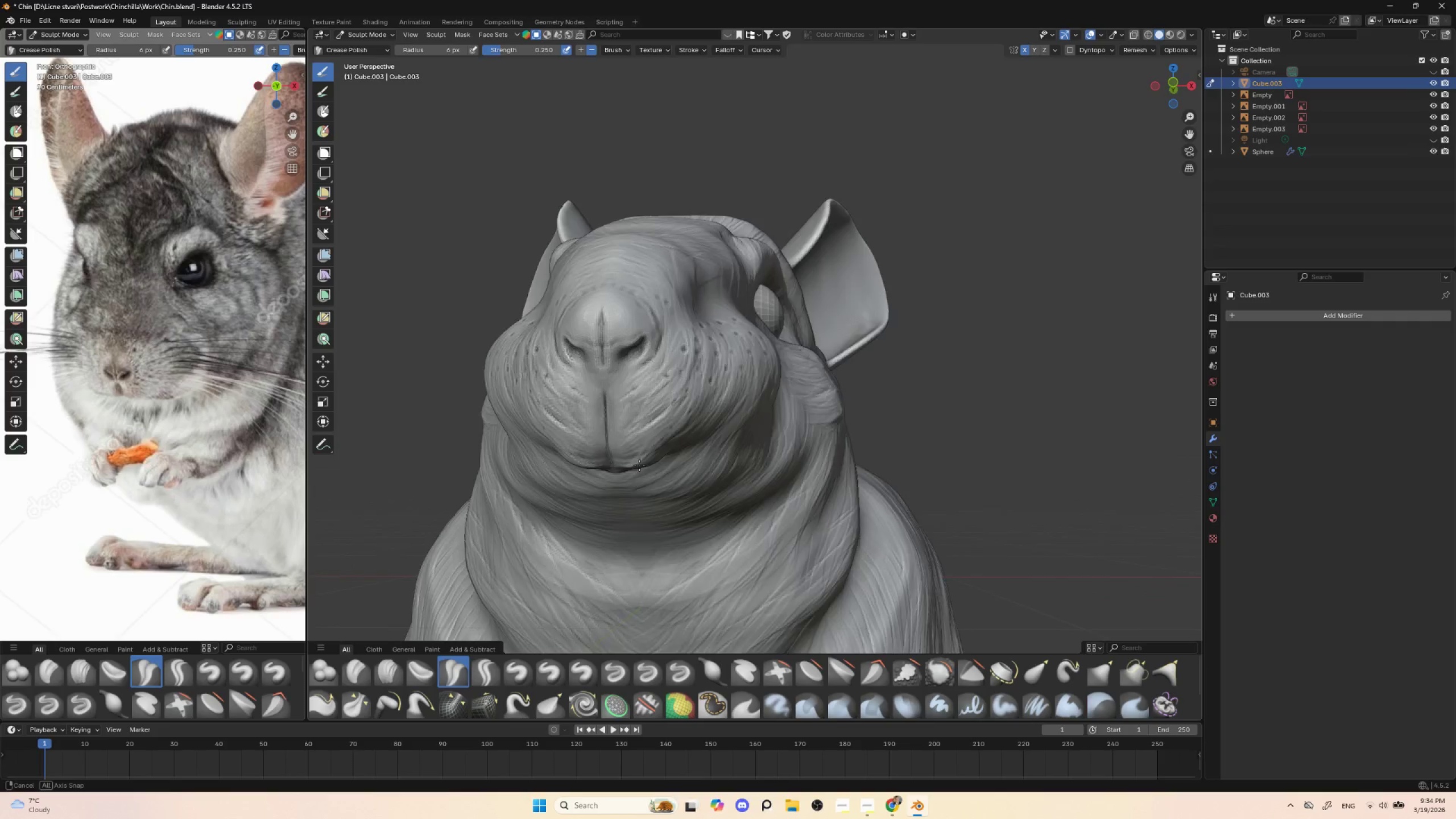 
key(BracketRight)
 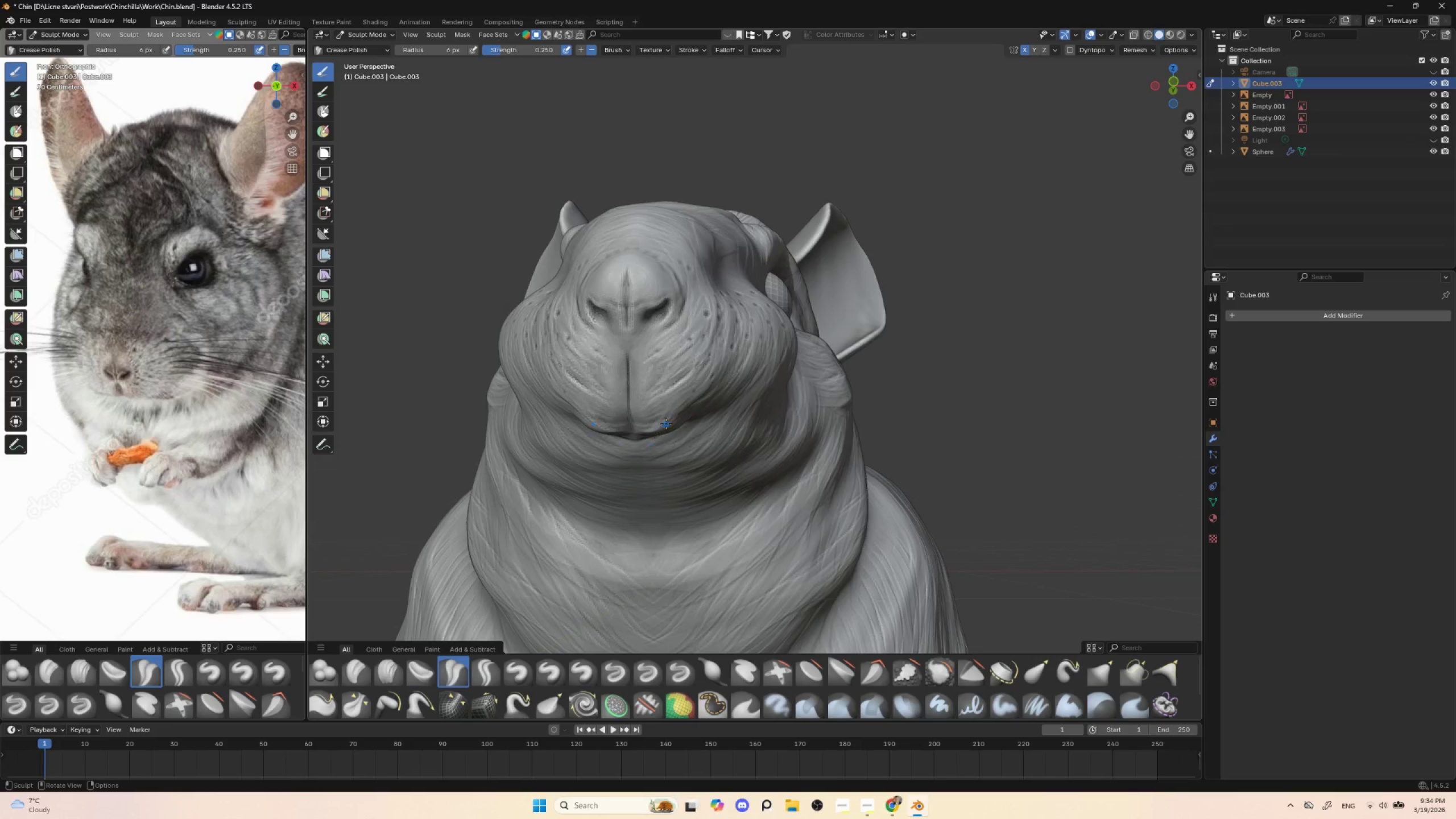 
key(BracketRight)
 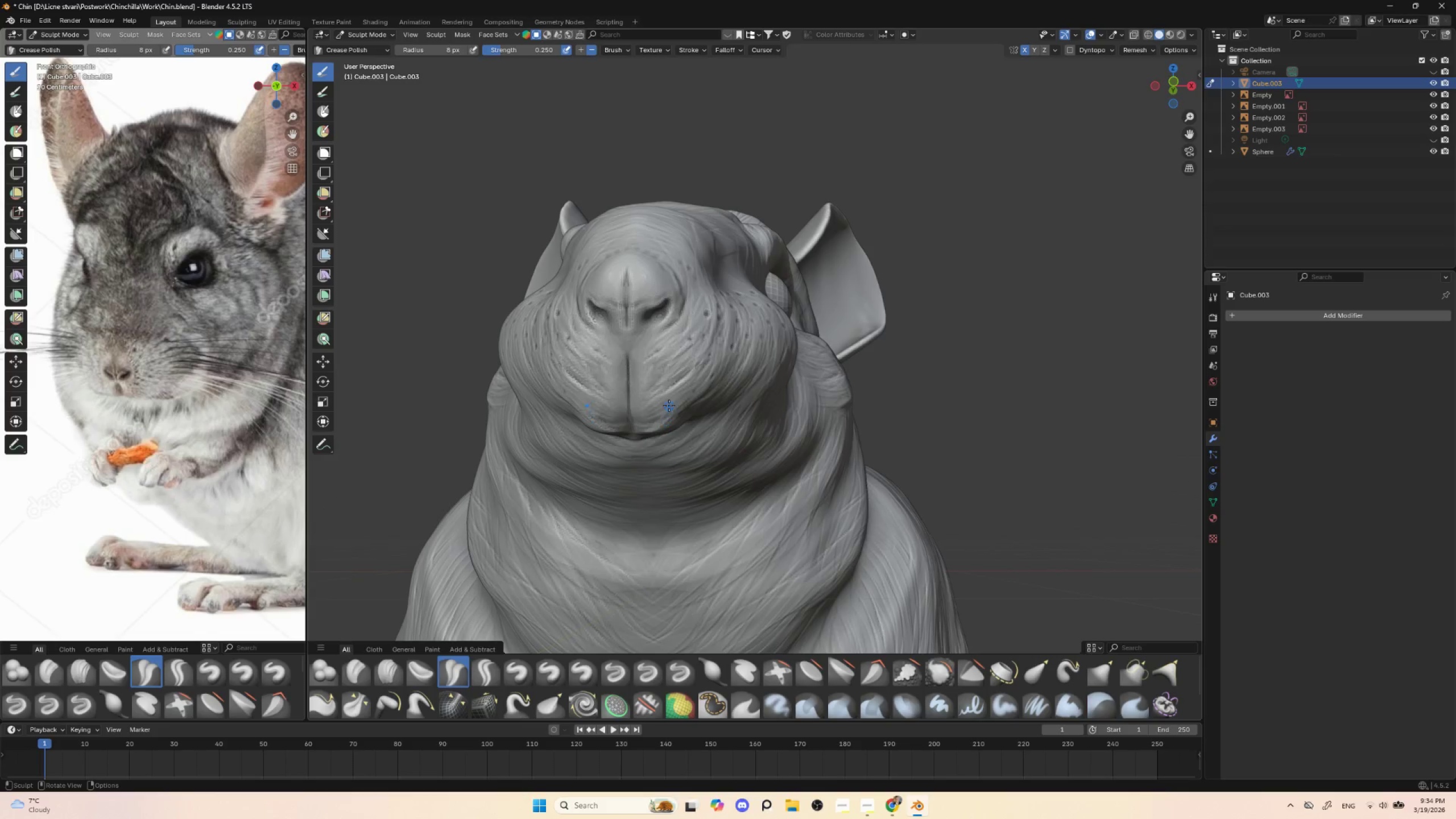 
left_click_drag(start_coordinate=[671, 406], to_coordinate=[675, 405])
 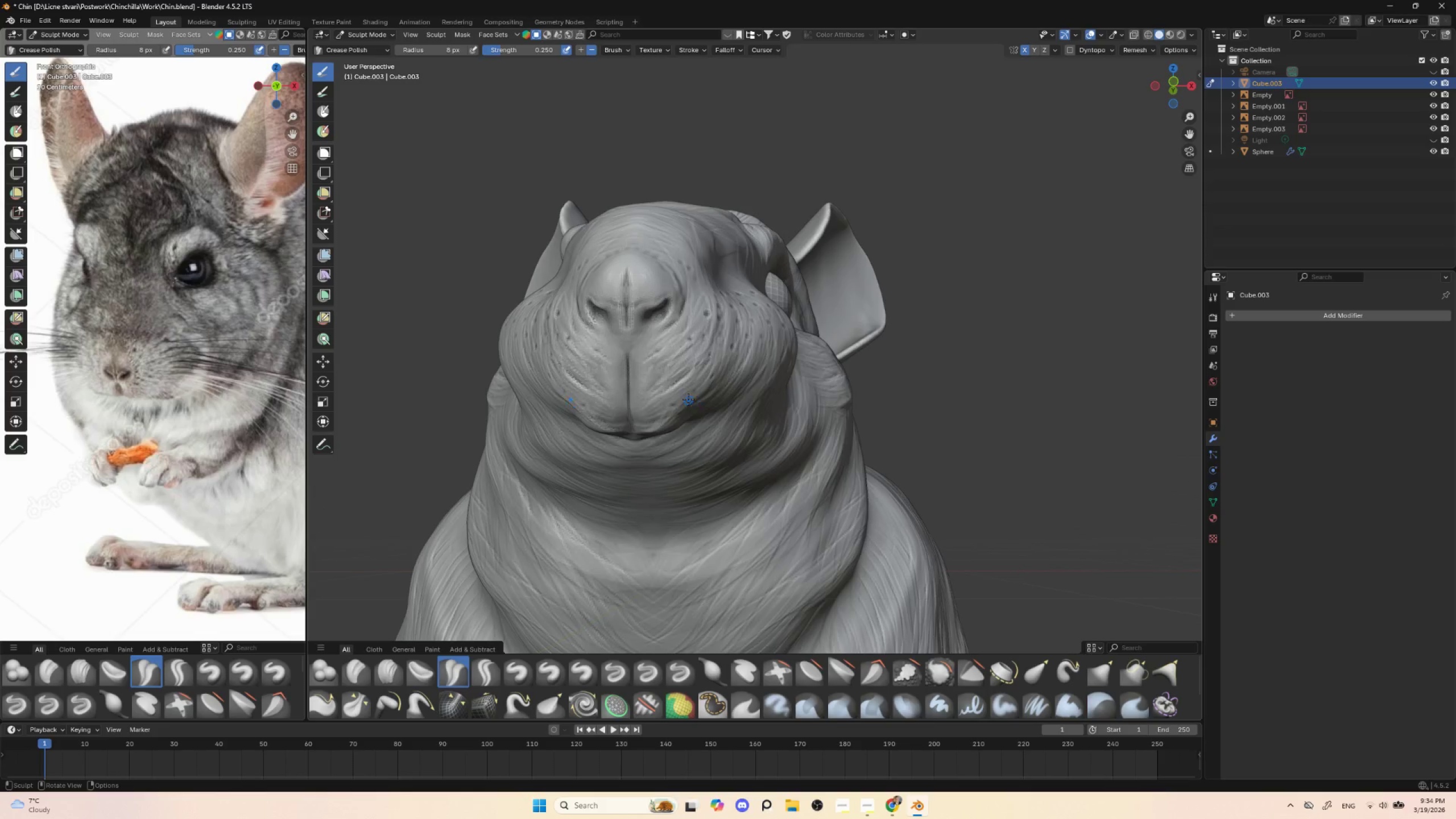 
left_click_drag(start_coordinate=[688, 400], to_coordinate=[699, 401])
 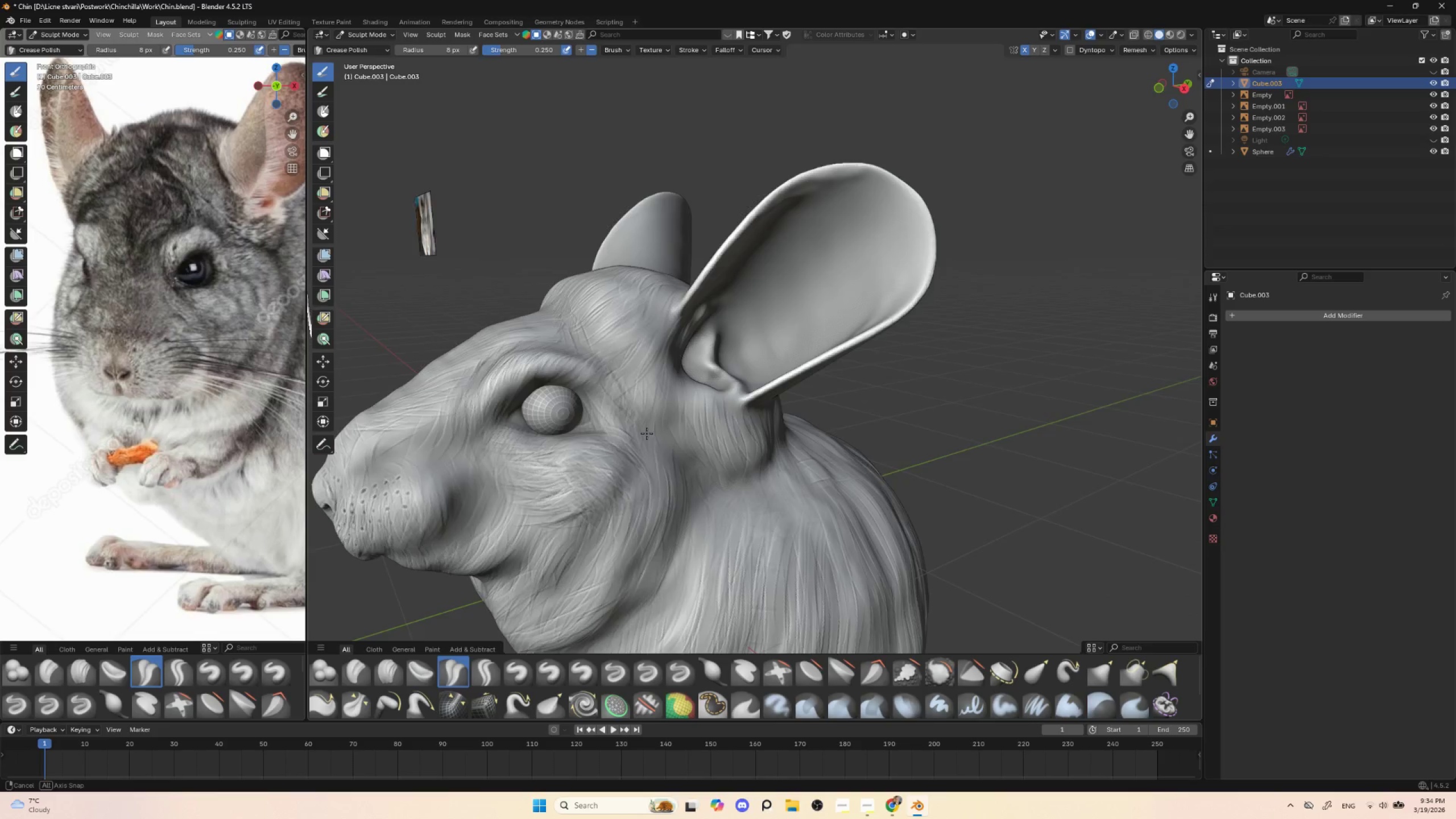 
hold_key(key=AltLeft, duration=0.61)
 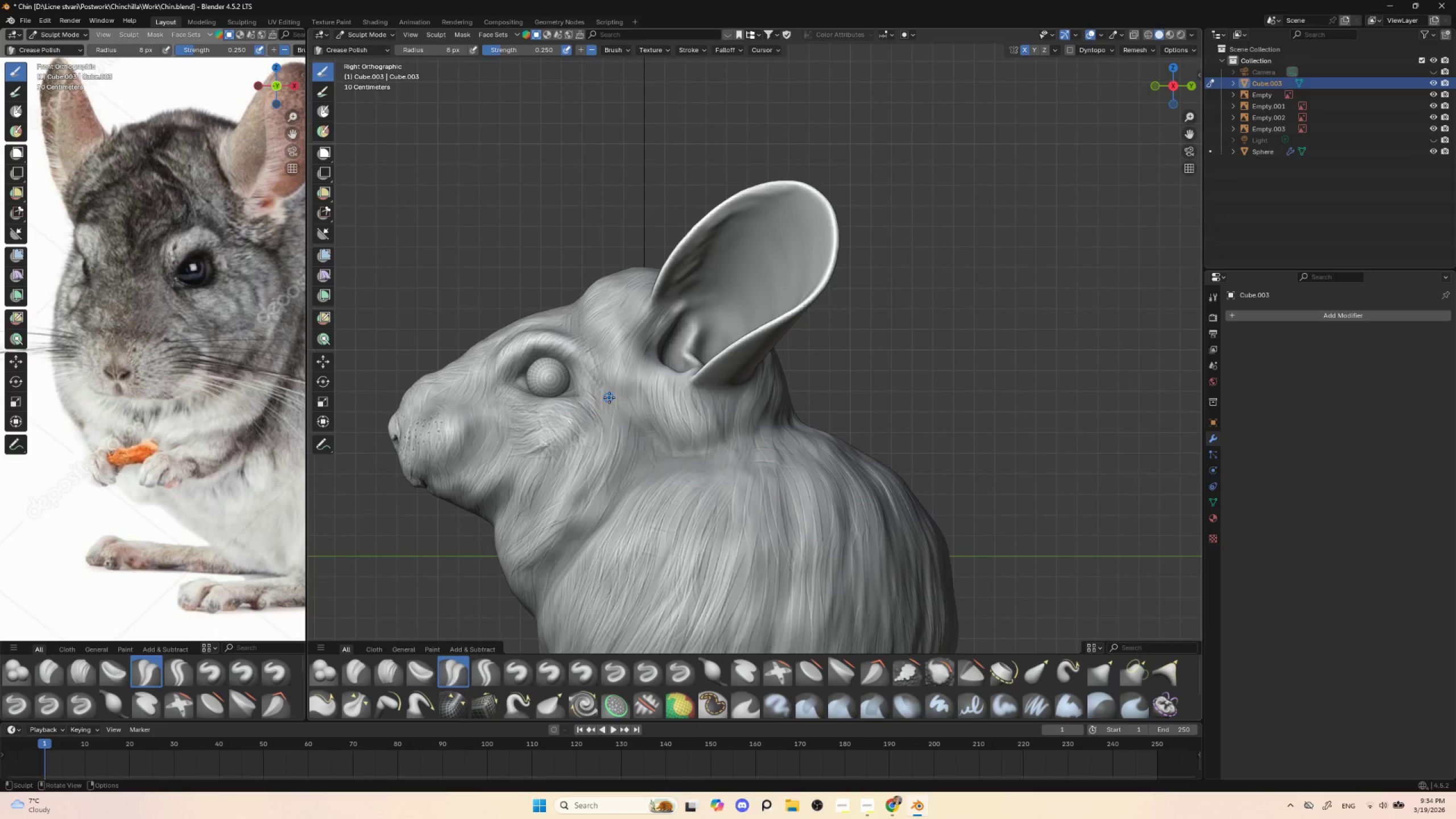 
hold_key(key=ShiftLeft, duration=0.48)
 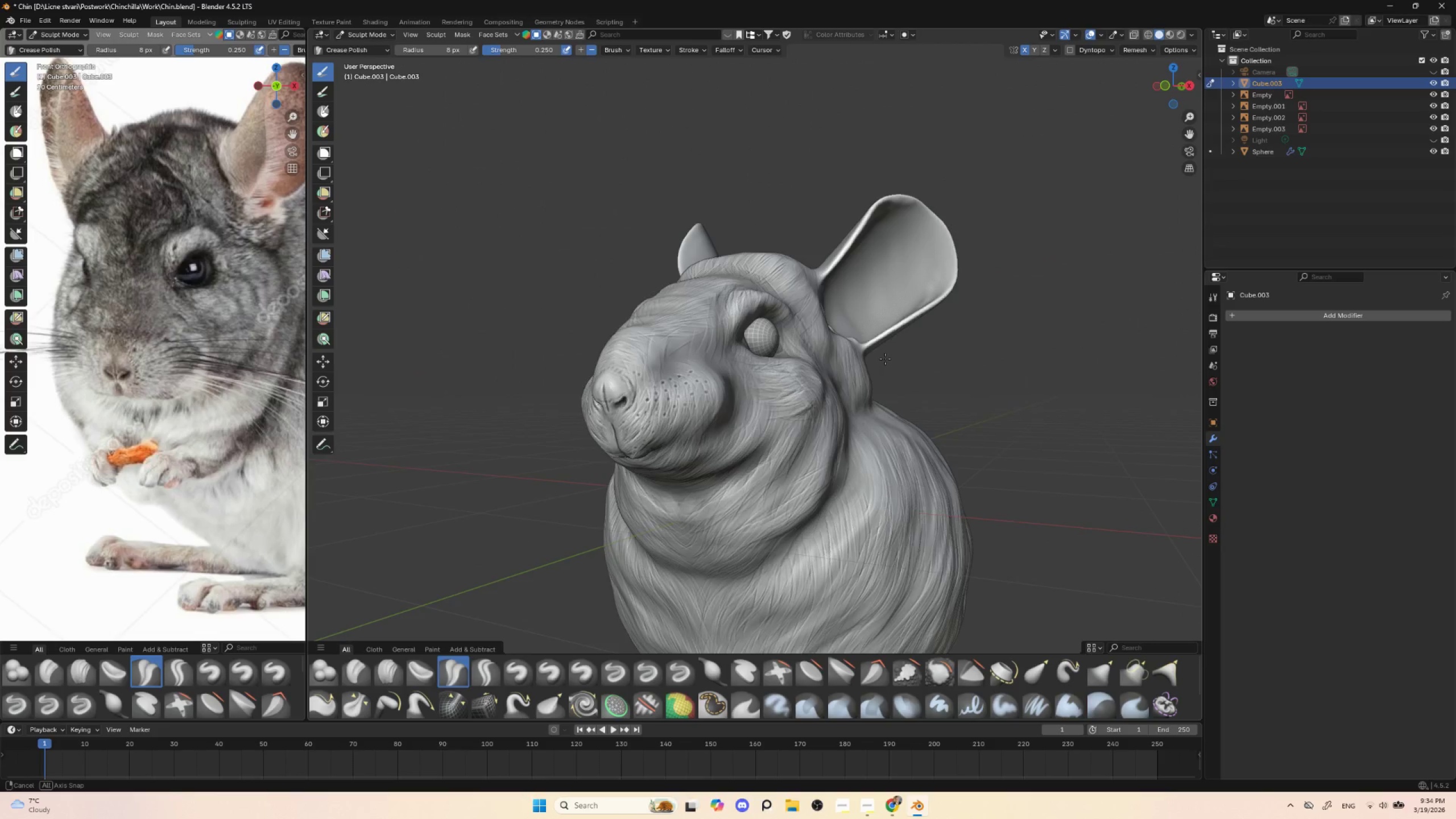 
hold_key(key=AltLeft, duration=0.5)
 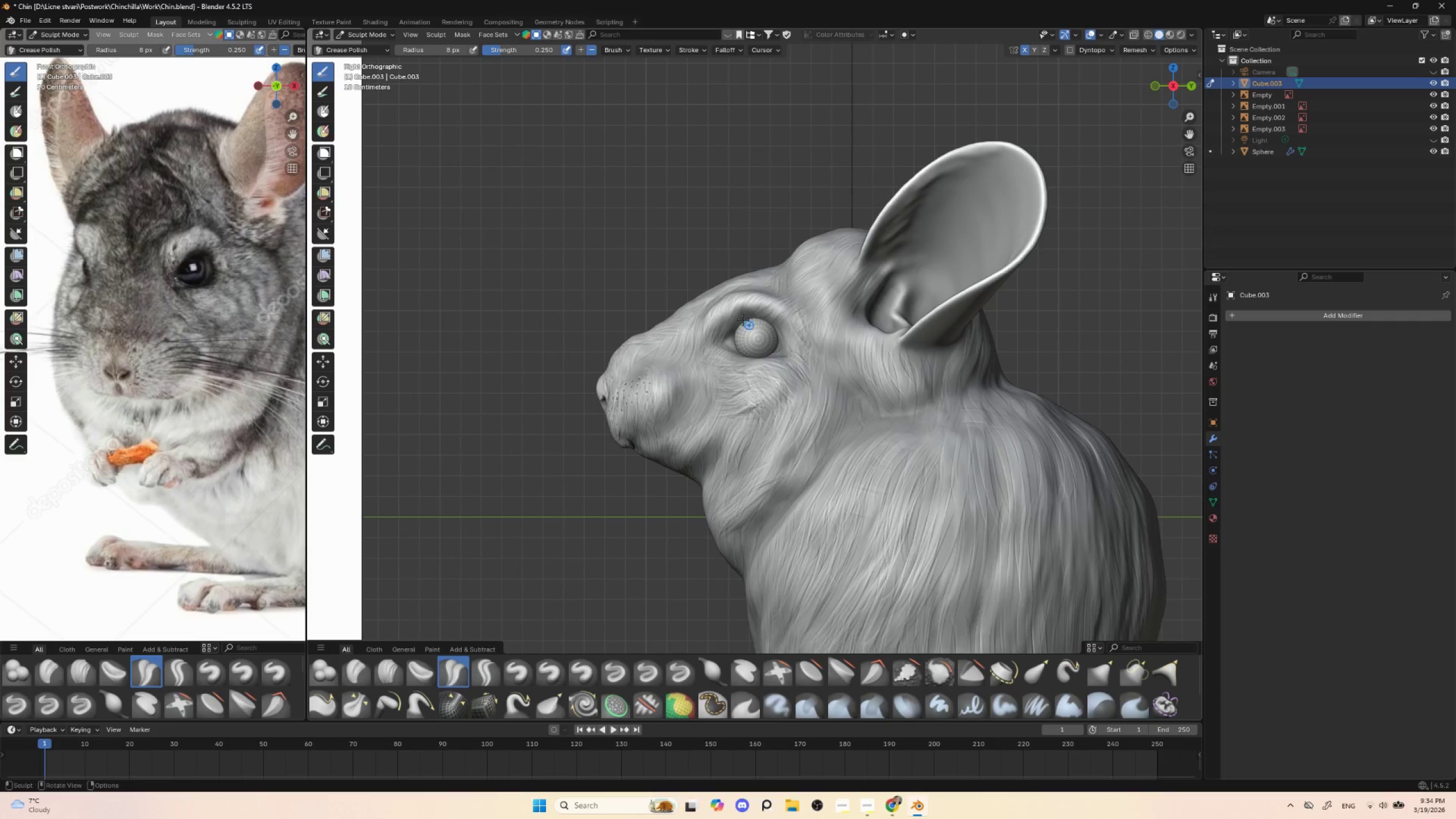 
hold_key(key=ControlLeft, duration=0.62)
 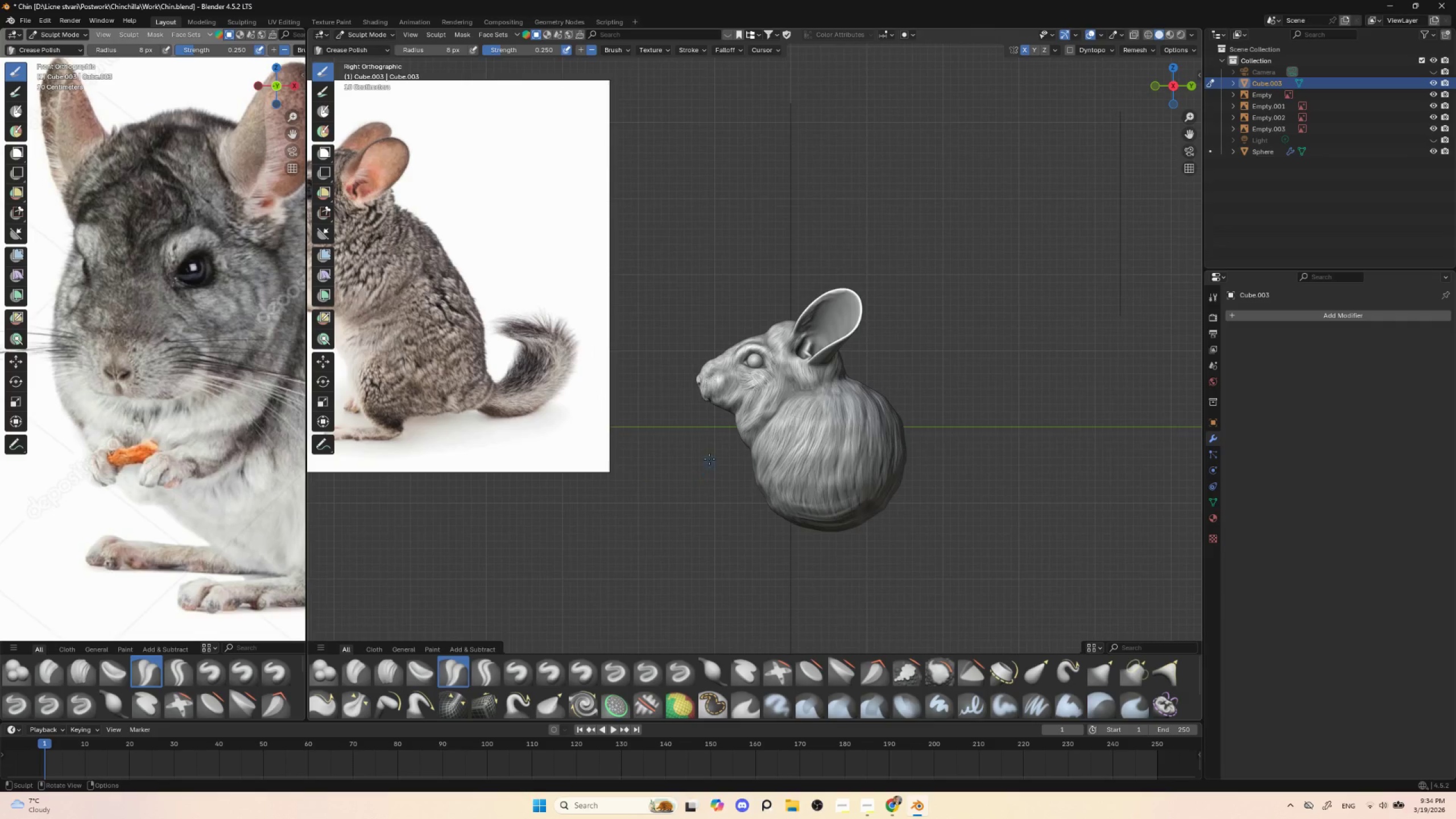 
hold_key(key=ShiftLeft, duration=0.75)
 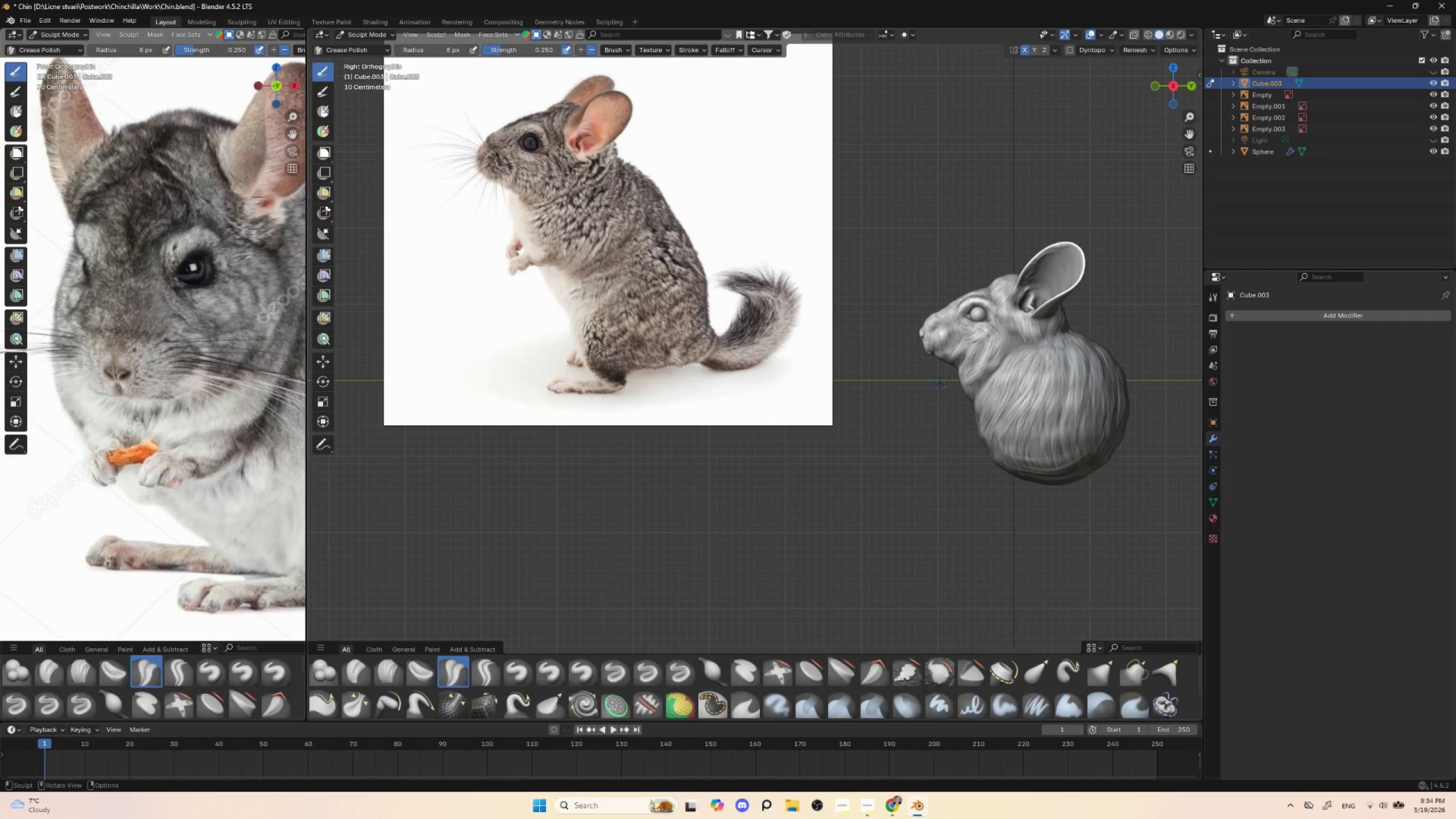 
hold_key(key=ShiftLeft, duration=0.44)
 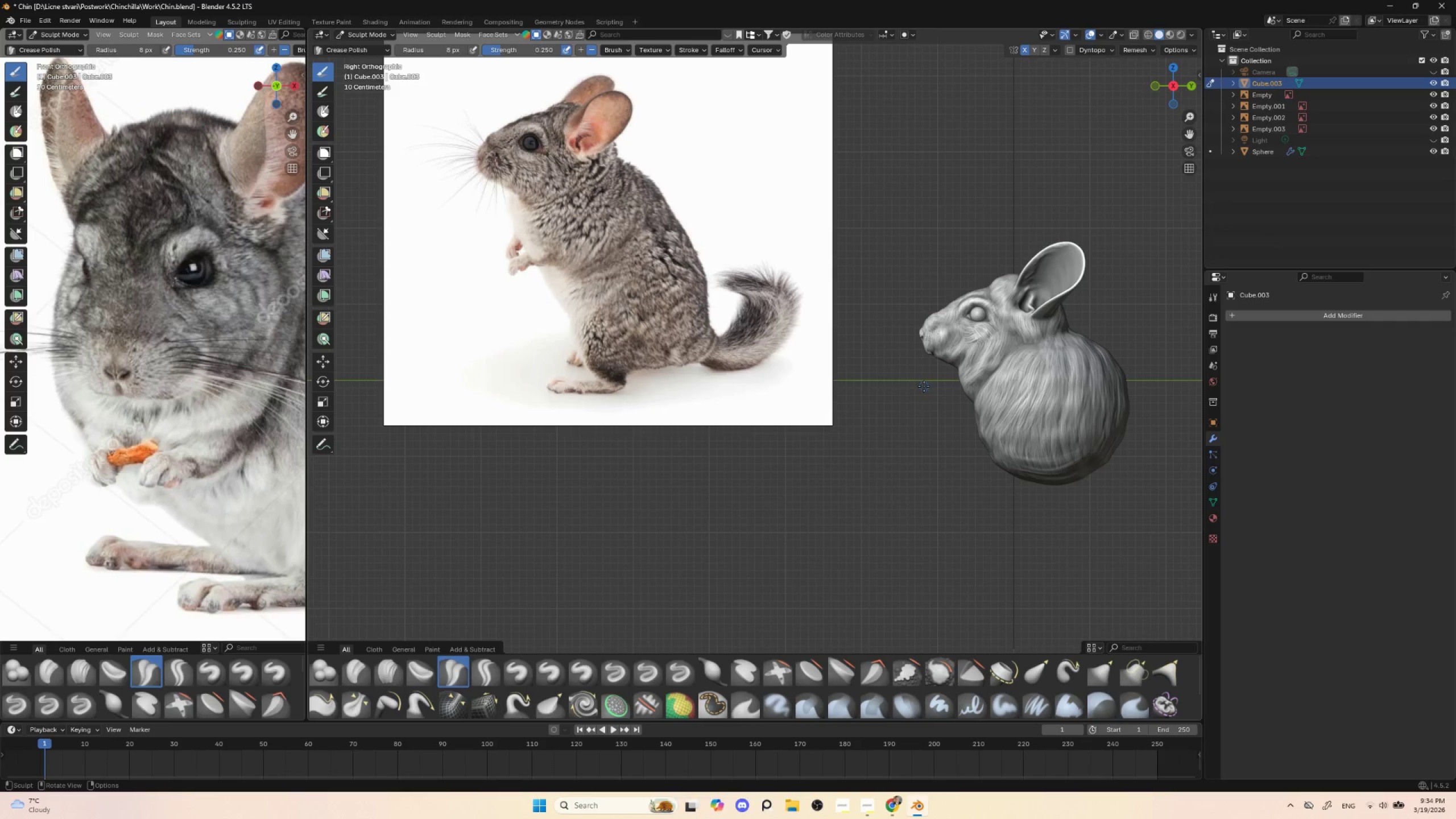 
hold_key(key=ControlLeft, duration=0.45)
 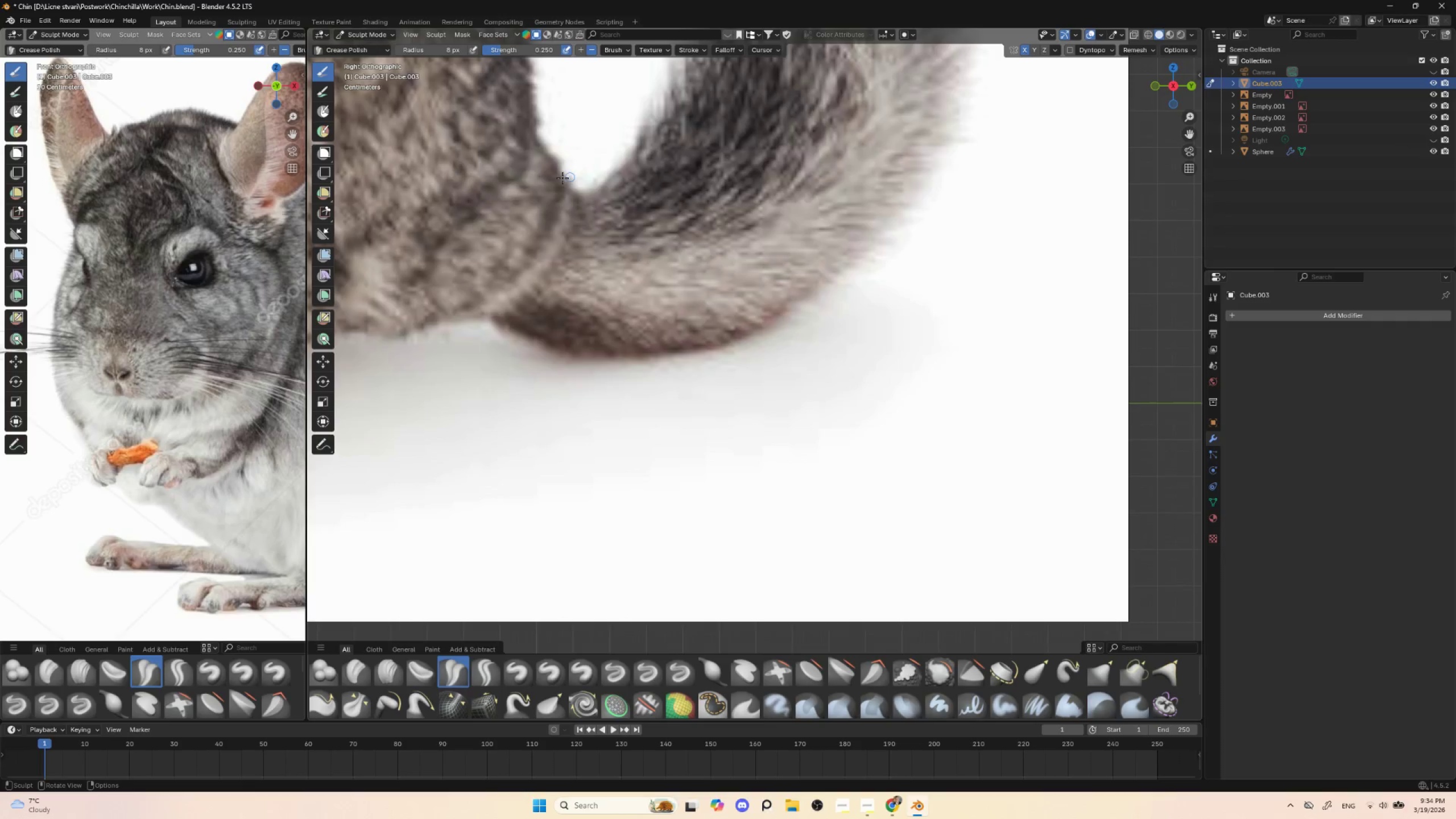 
hold_key(key=ShiftLeft, duration=0.72)
 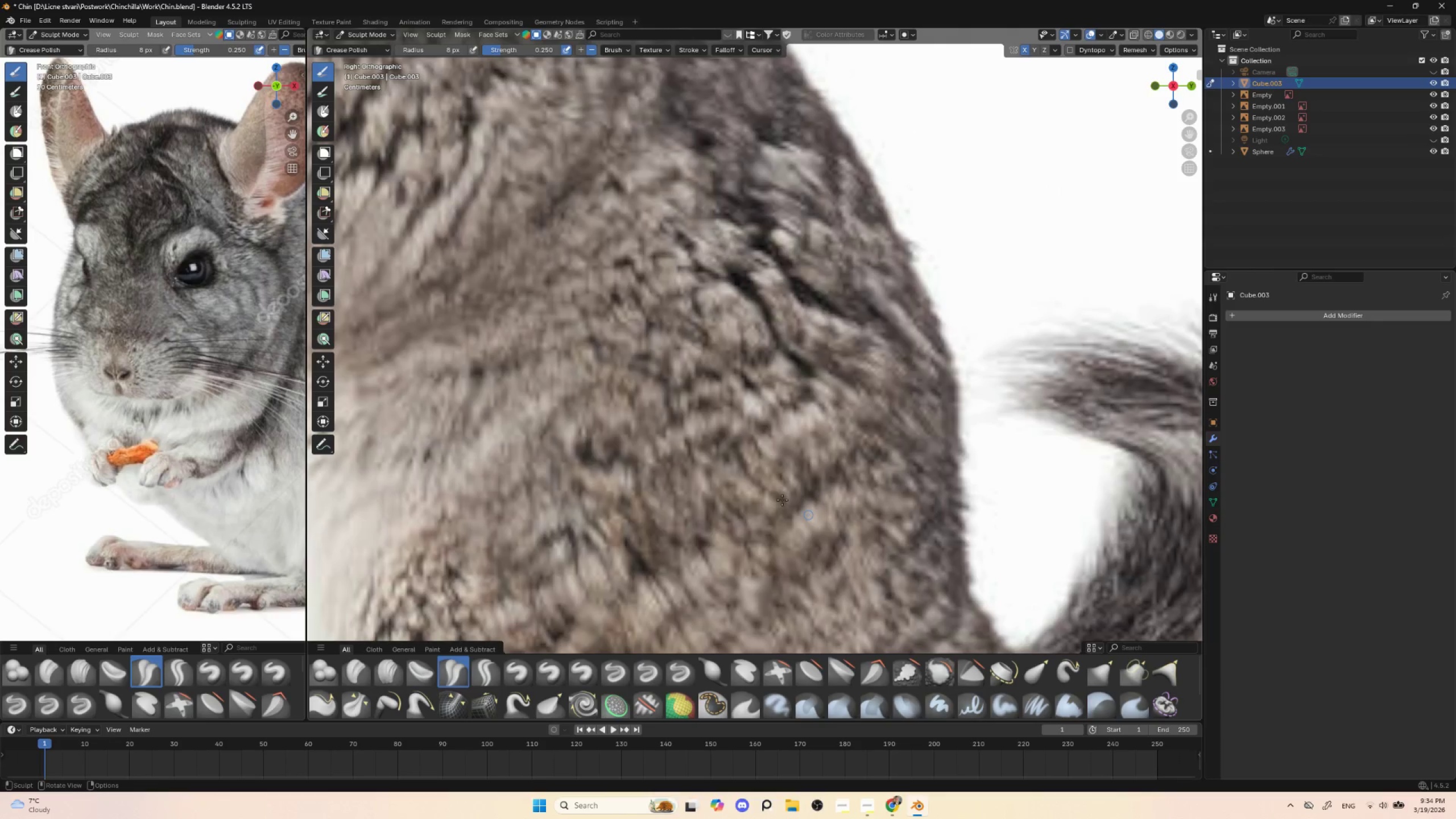 
hold_key(key=ShiftLeft, duration=0.8)
 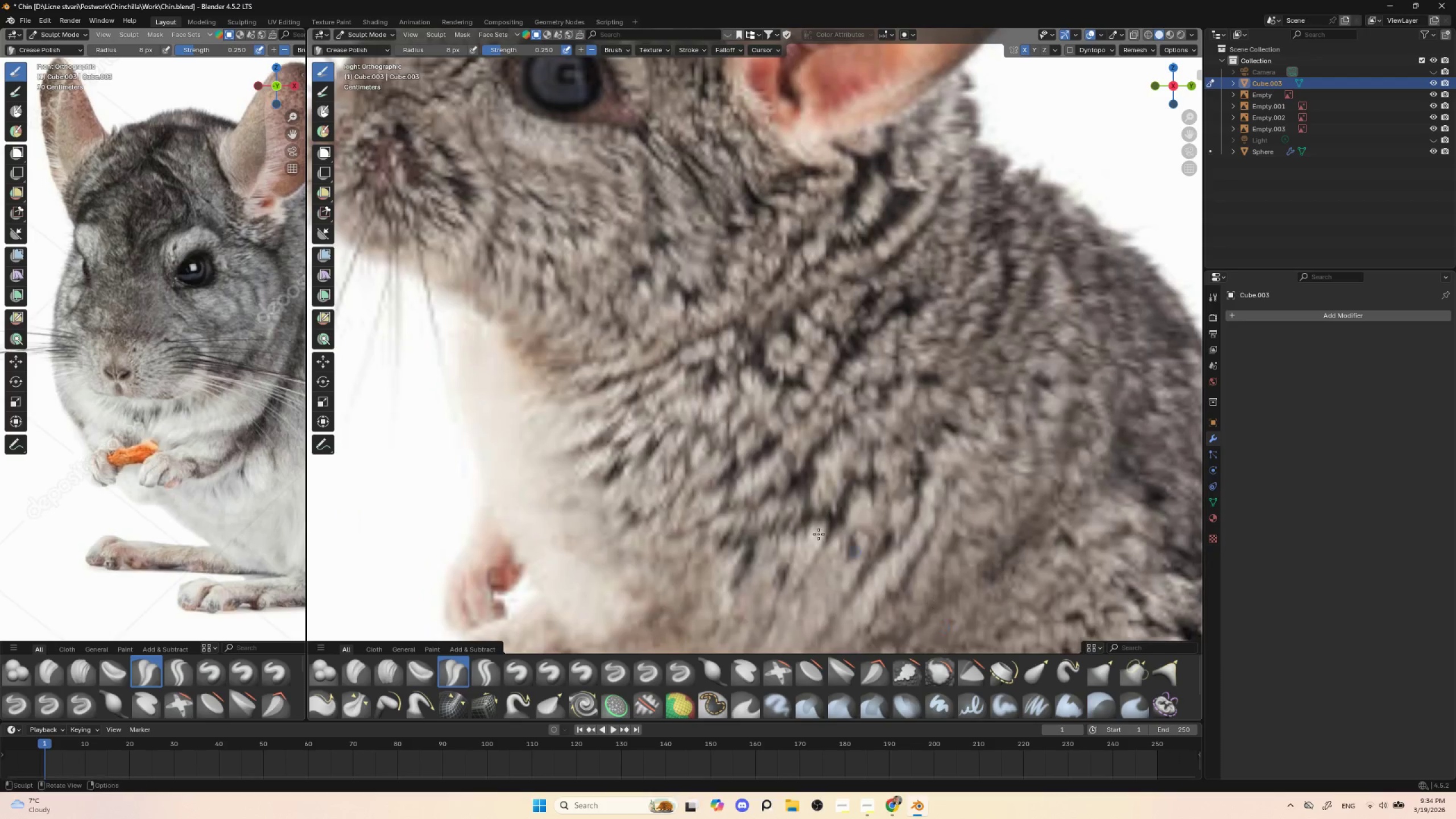 
hold_key(key=ShiftLeft, duration=0.92)
 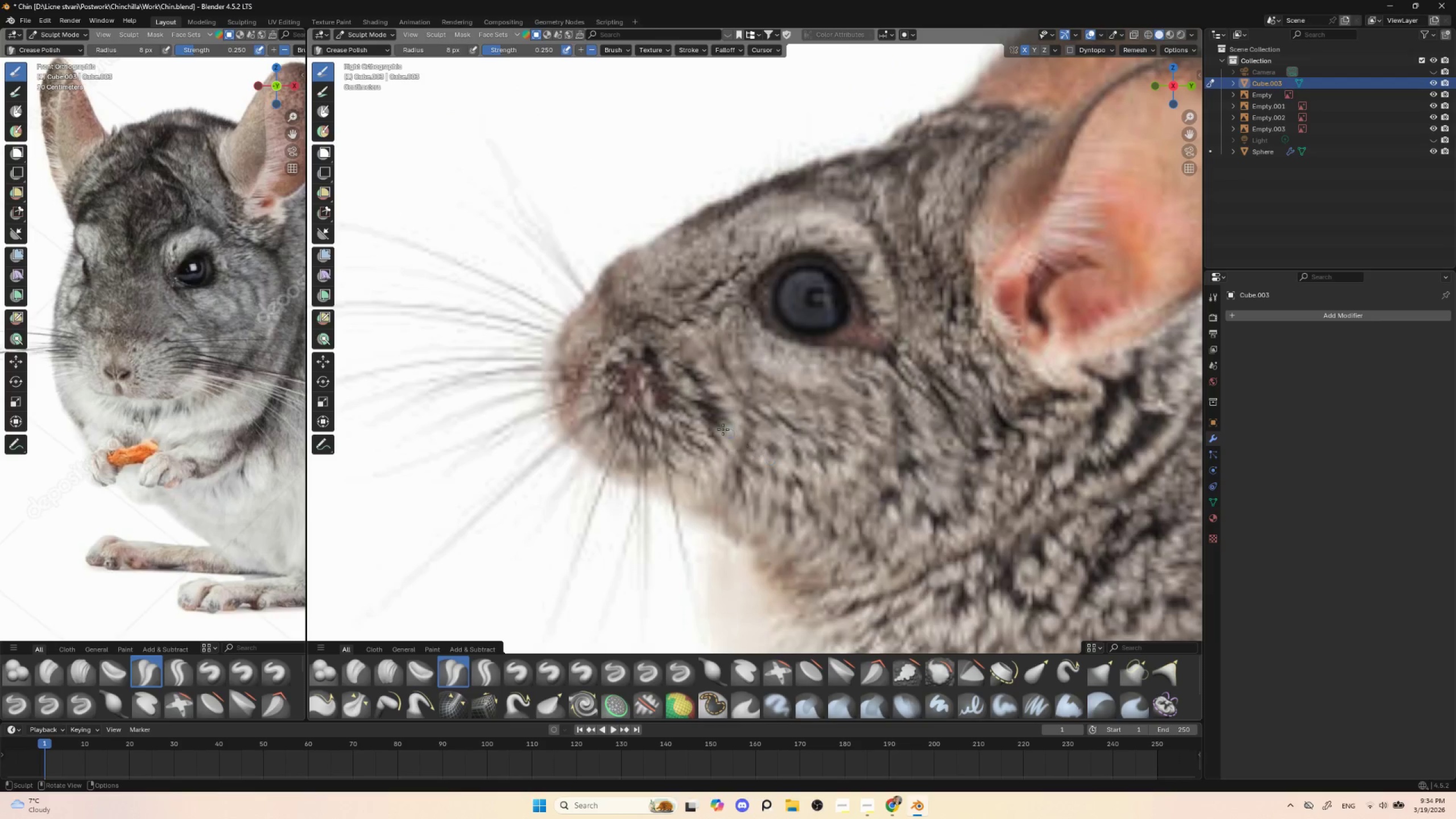 
hold_key(key=ControlLeft, duration=0.84)
 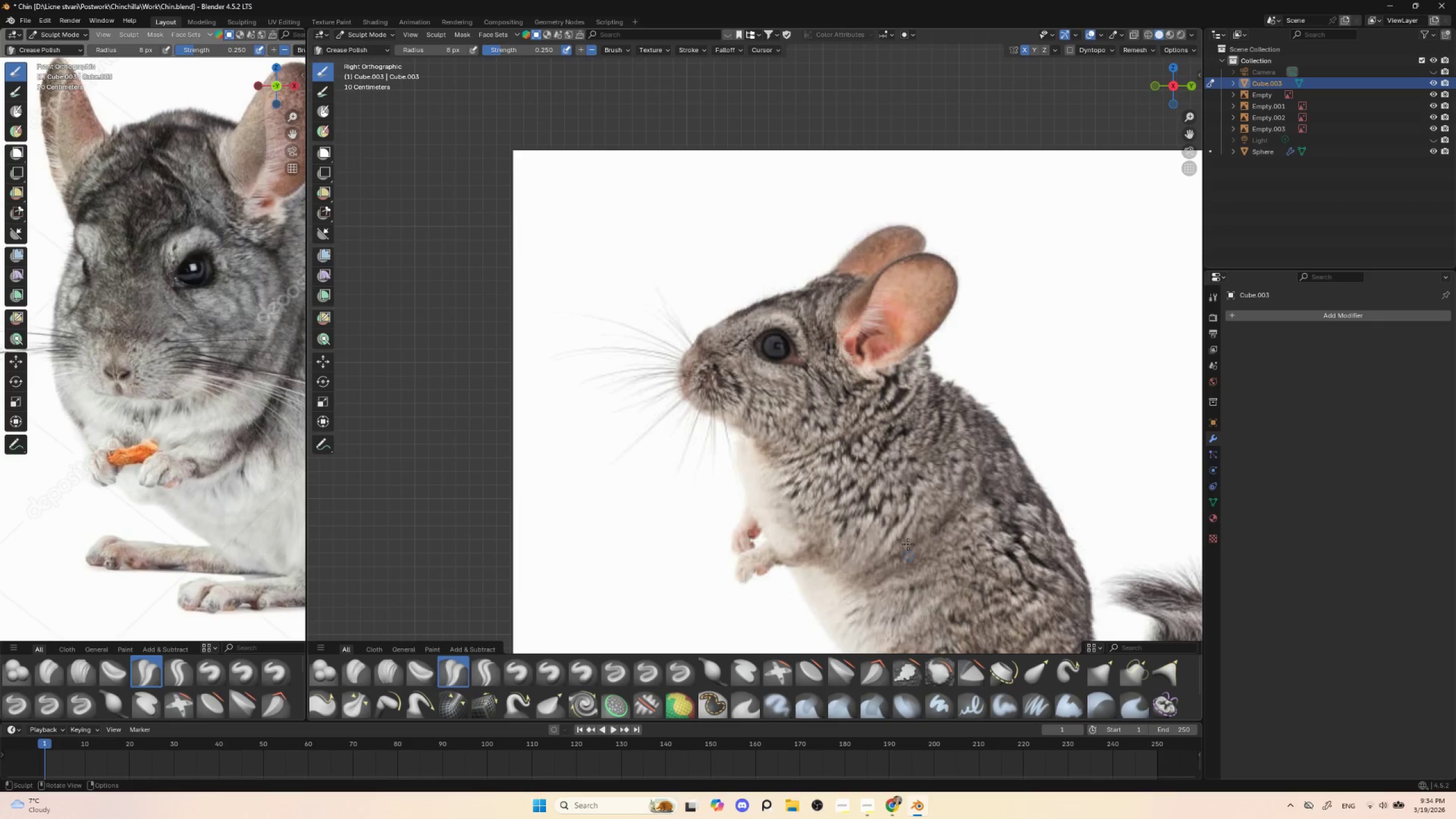 
hold_key(key=ControlLeft, duration=0.52)
 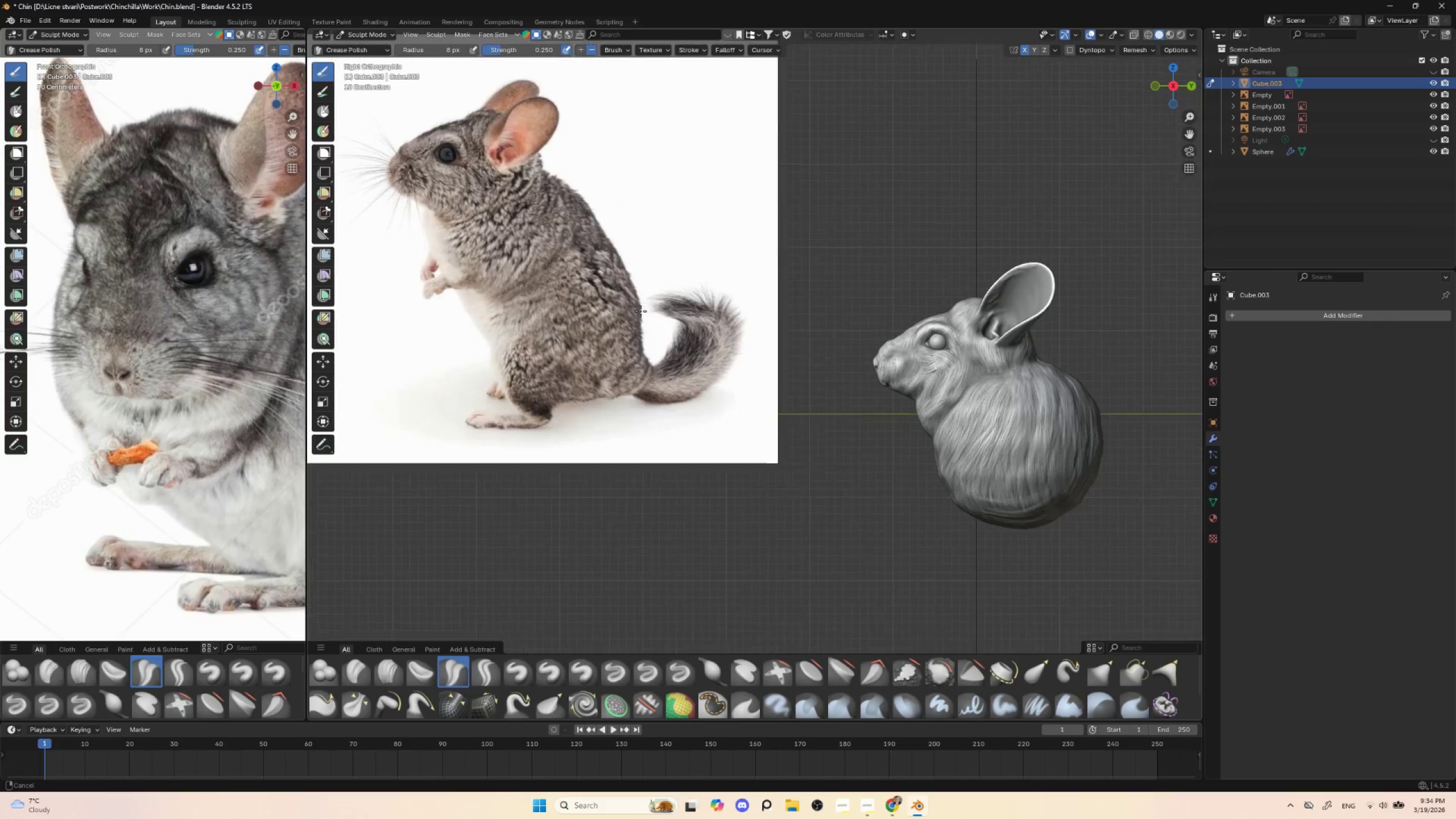 
hold_key(key=ControlLeft, duration=0.97)
 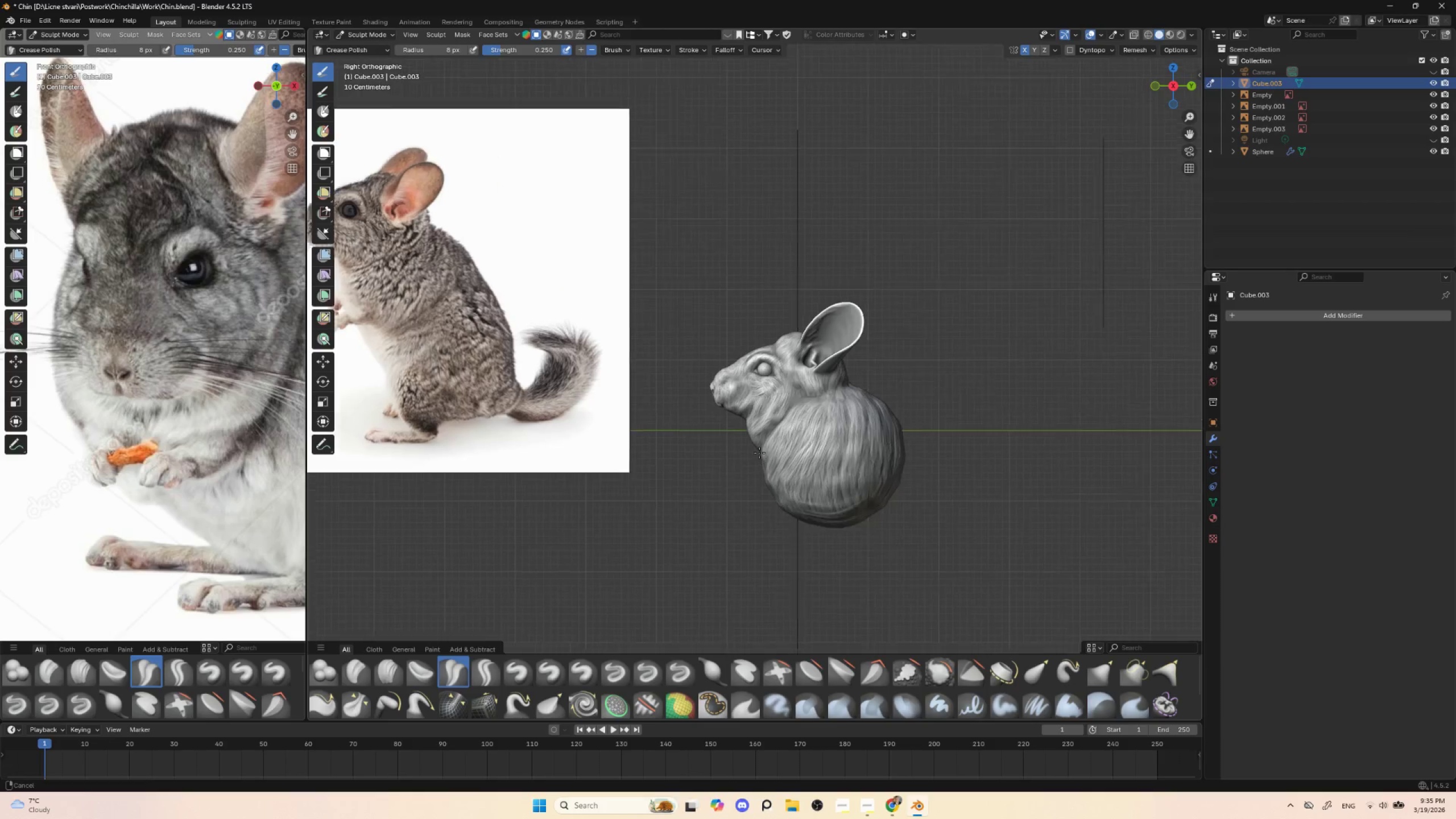 
hold_key(key=ShiftLeft, duration=0.48)
 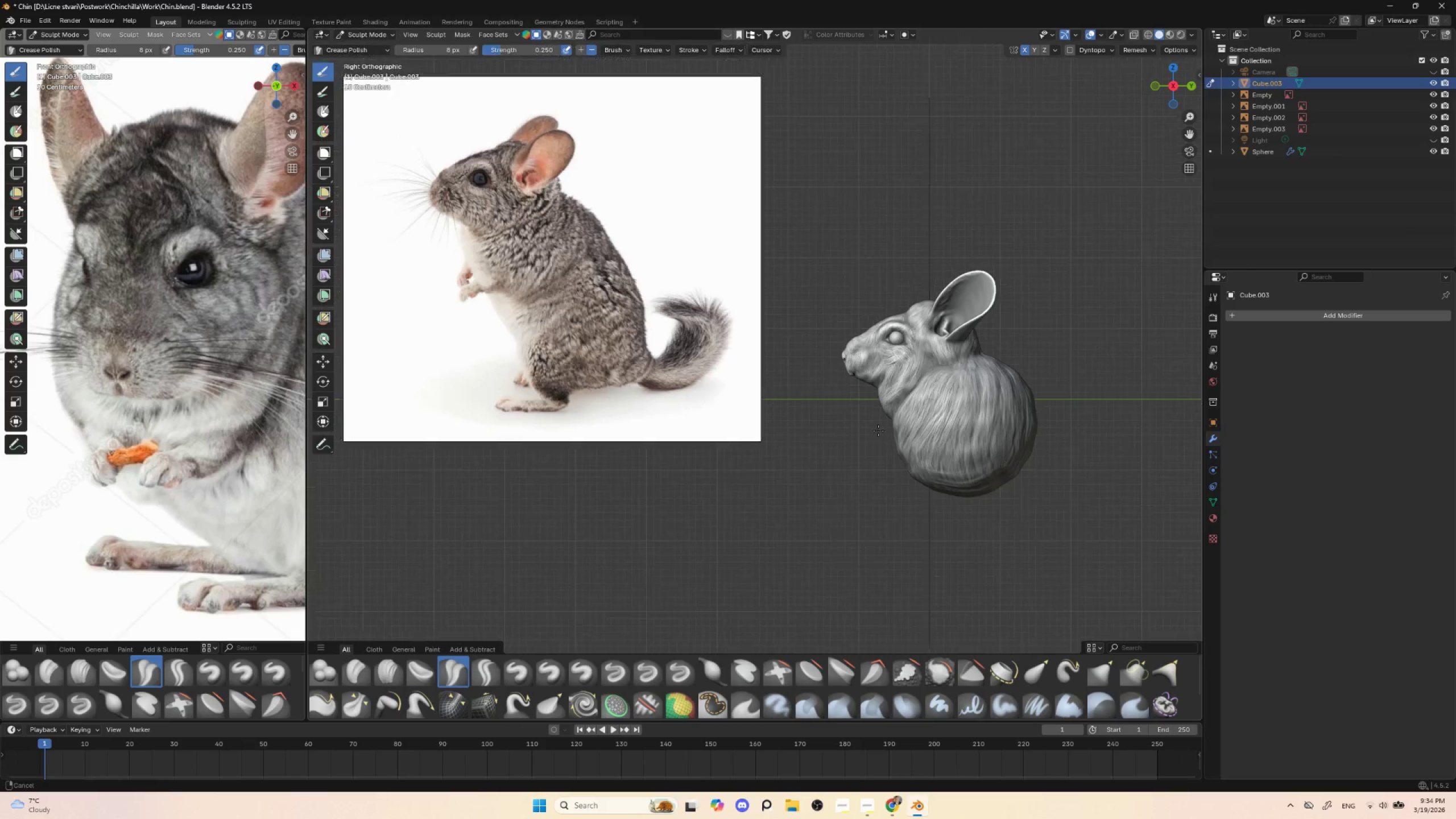 
hold_key(key=ShiftLeft, duration=0.48)
 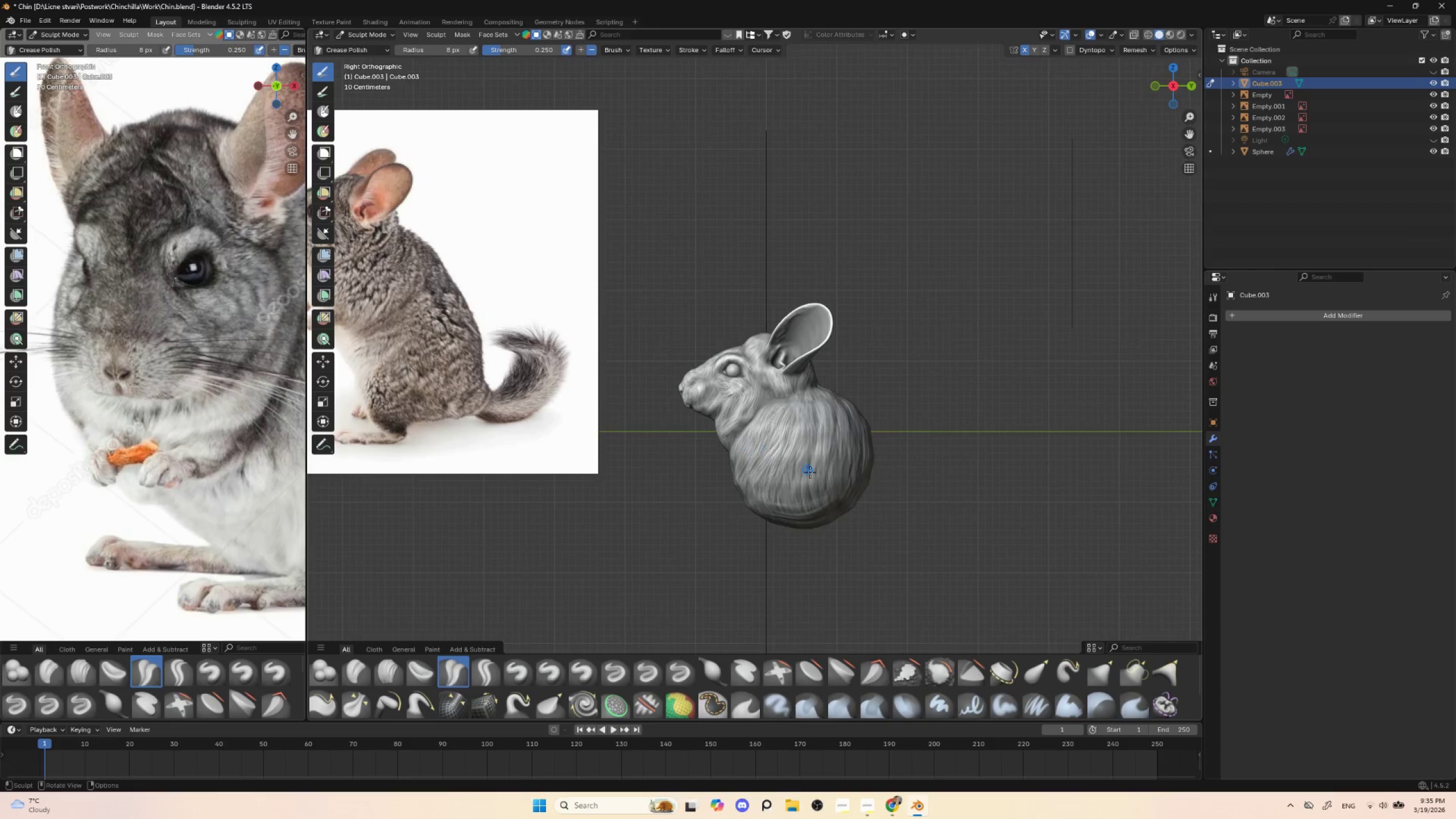 
hold_key(key=ControlLeft, duration=0.42)
 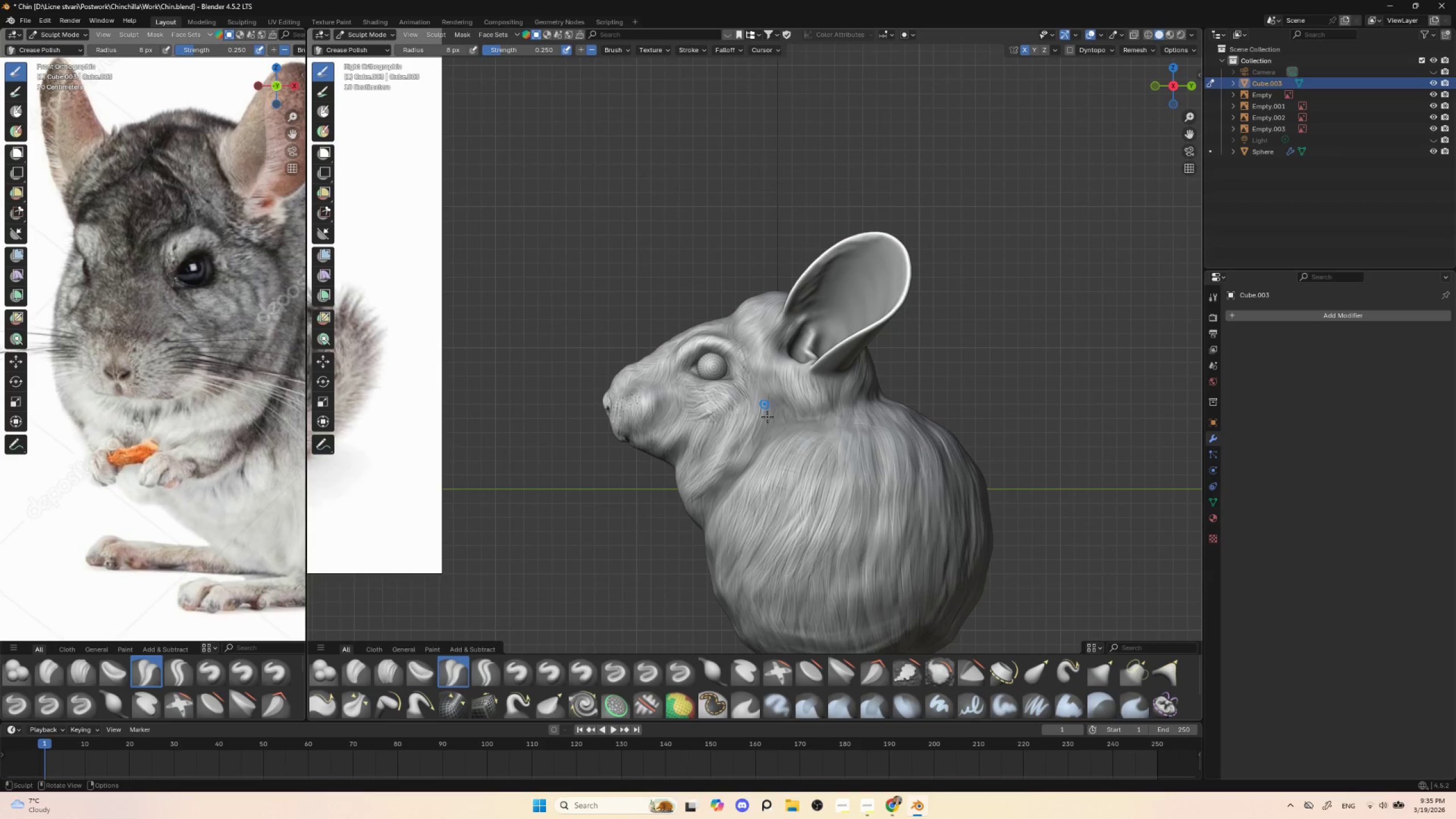 
hold_key(key=ControlLeft, duration=0.38)
 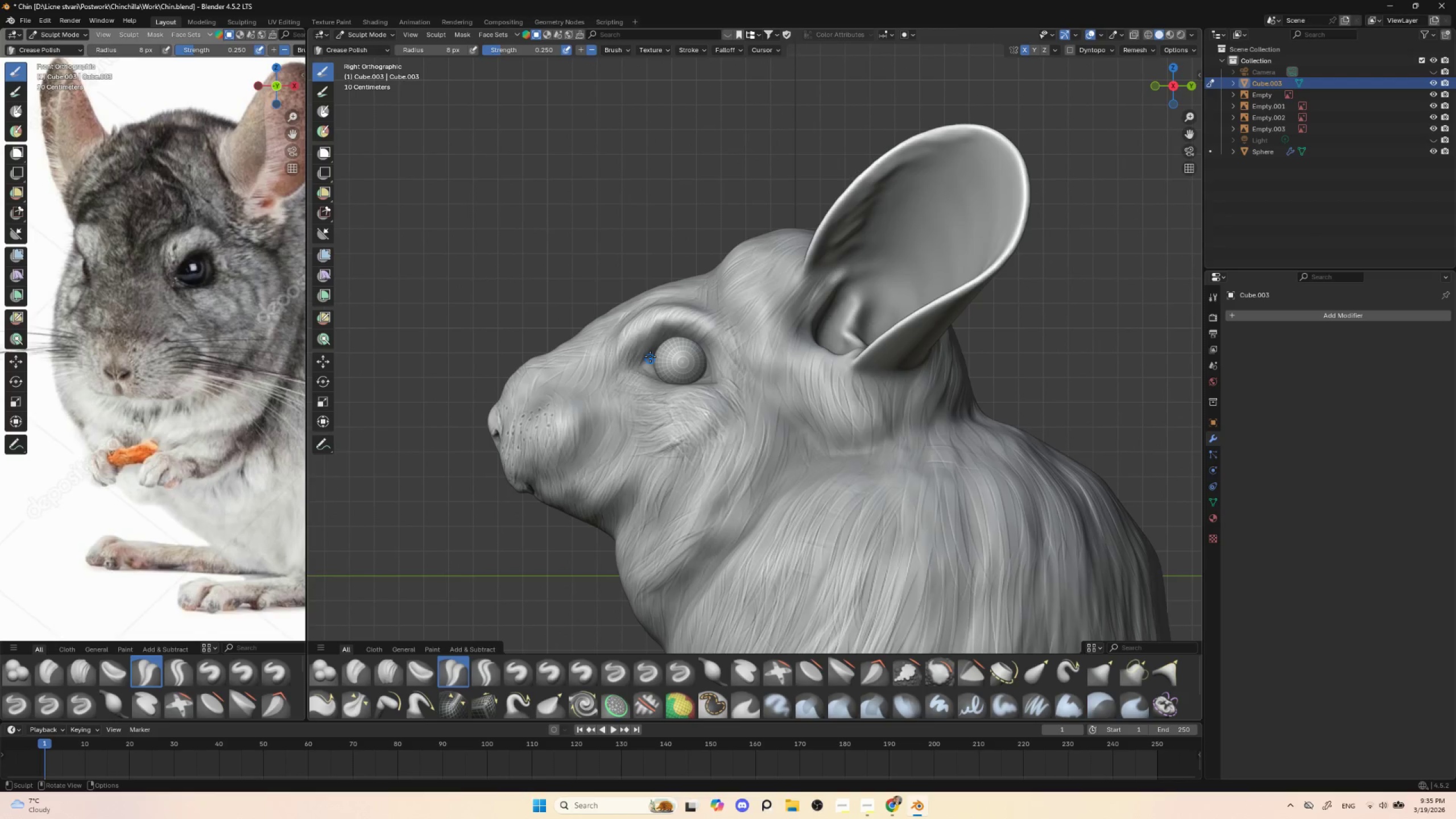 
left_click_drag(start_coordinate=[654, 349], to_coordinate=[640, 363])
 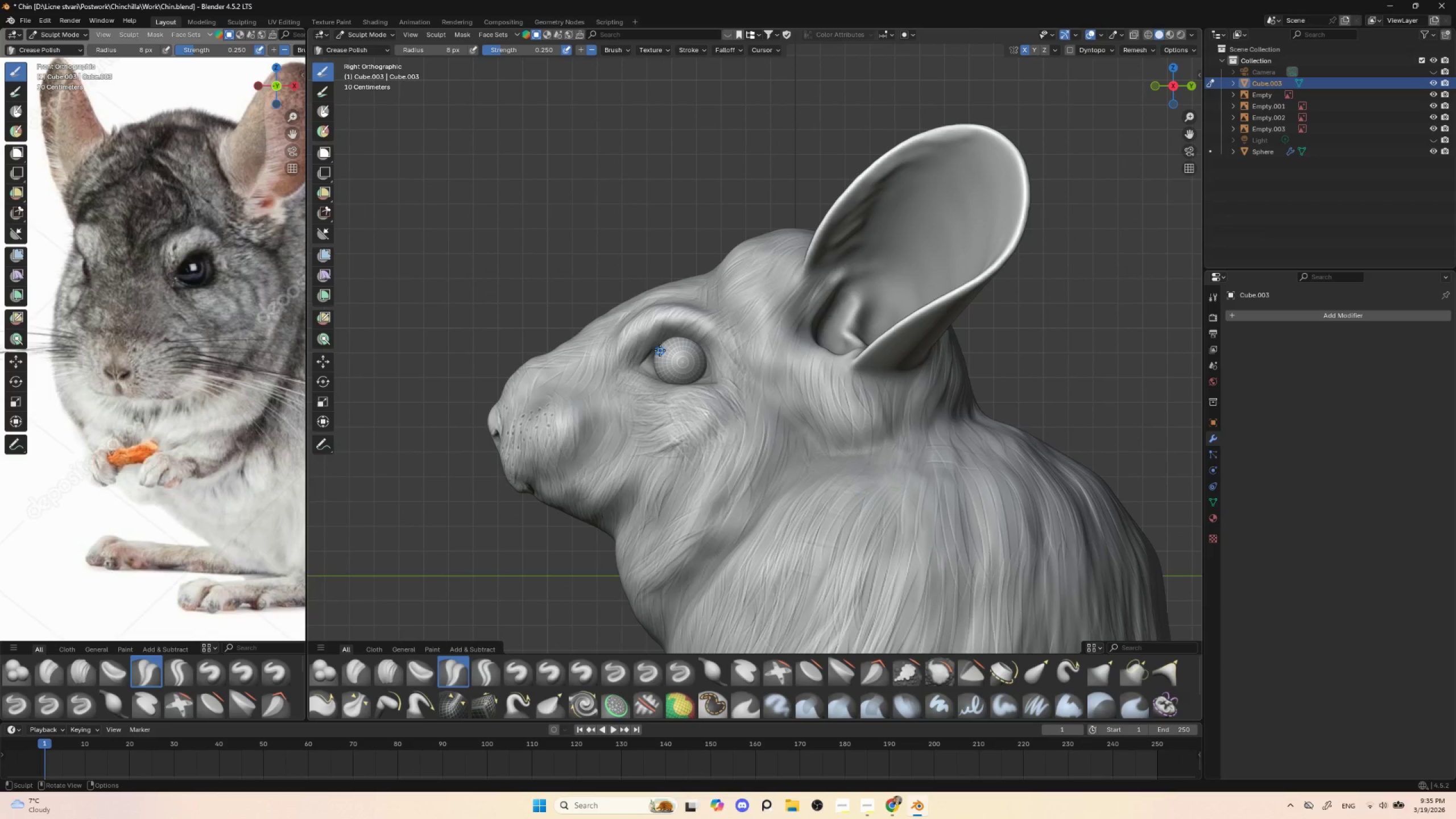 
key(BracketRight)
 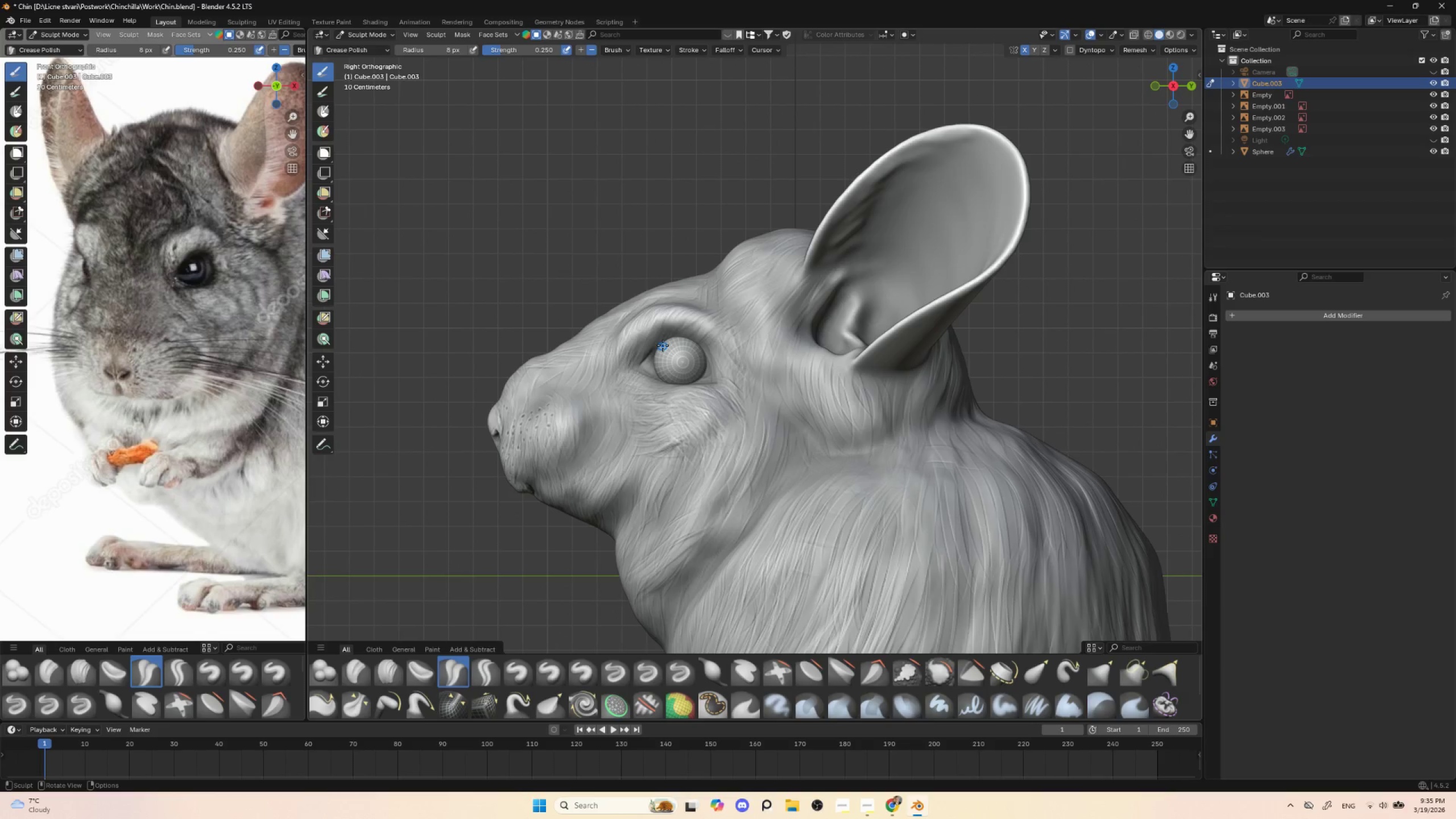 
key(BracketRight)
 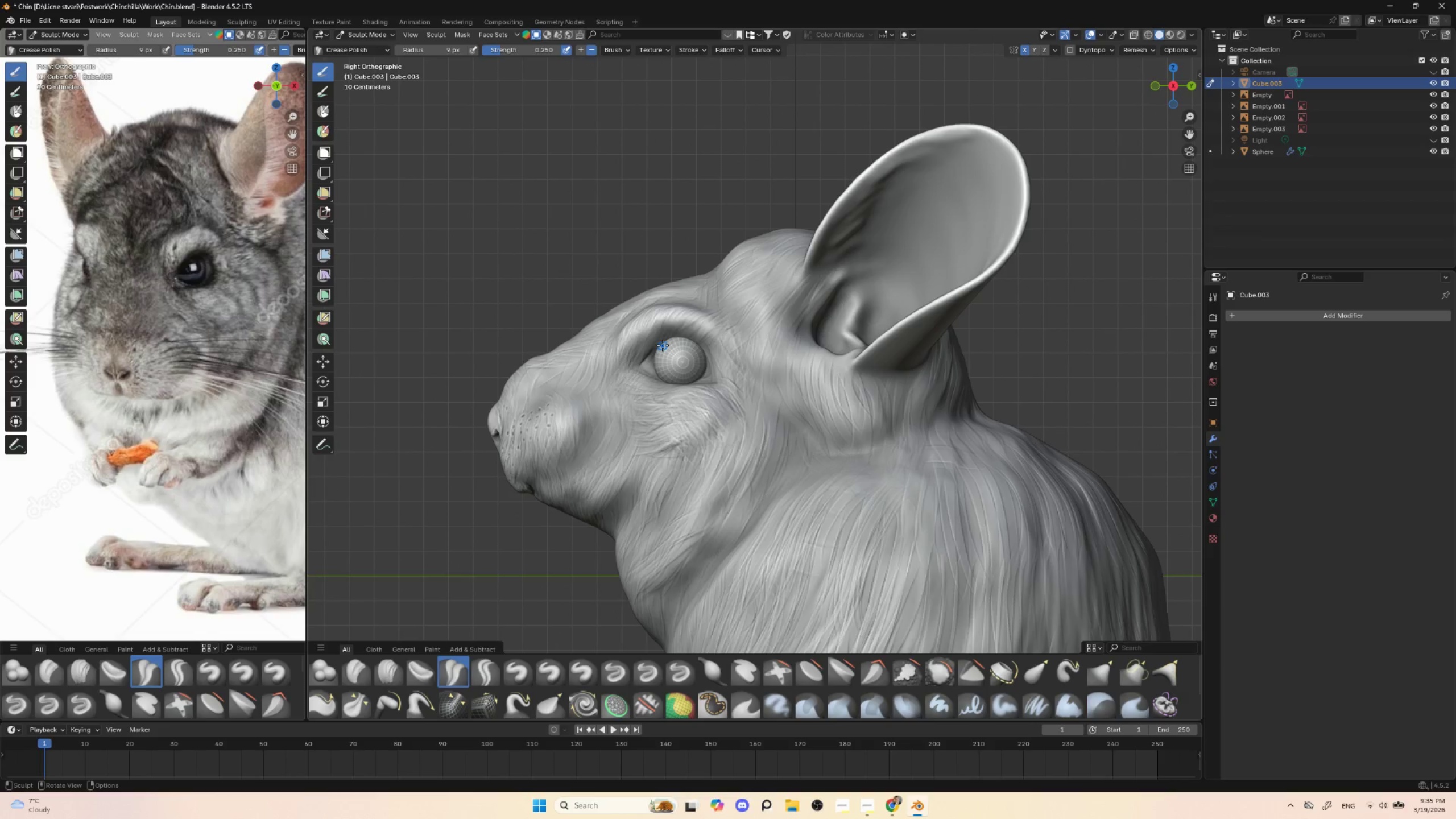 
key(BracketRight)
 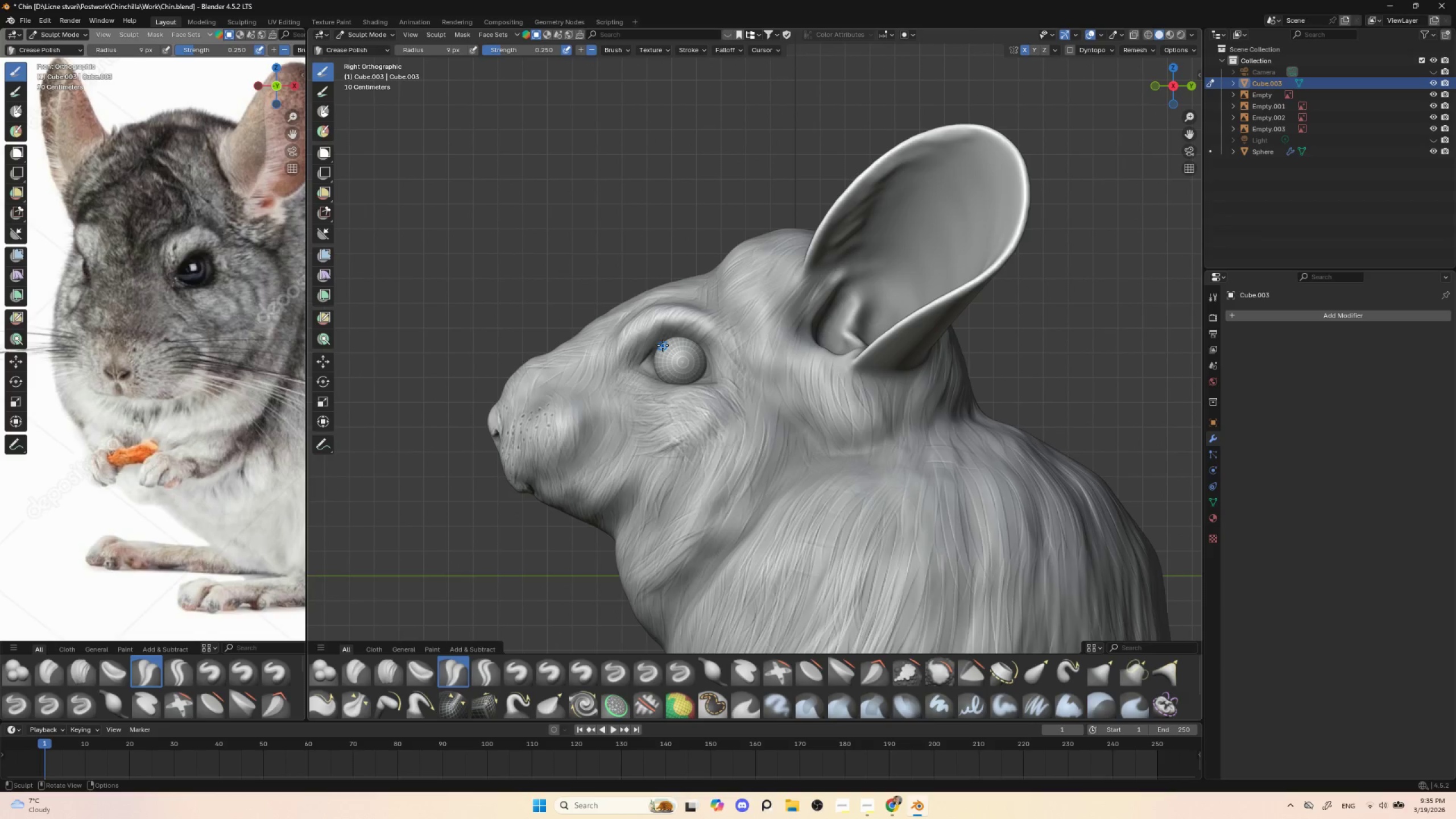 
key(BracketRight)
 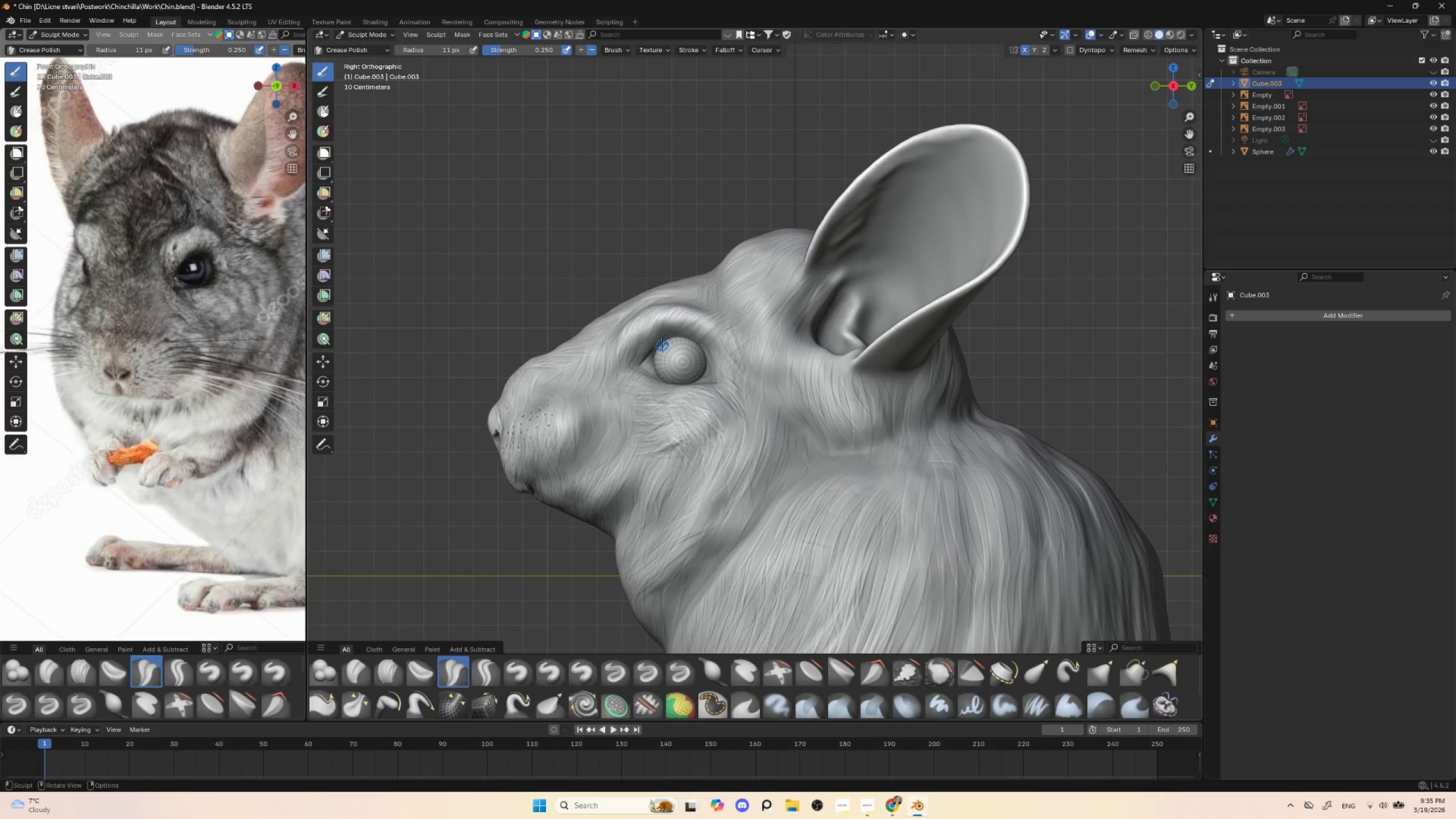 
key(BracketRight)
 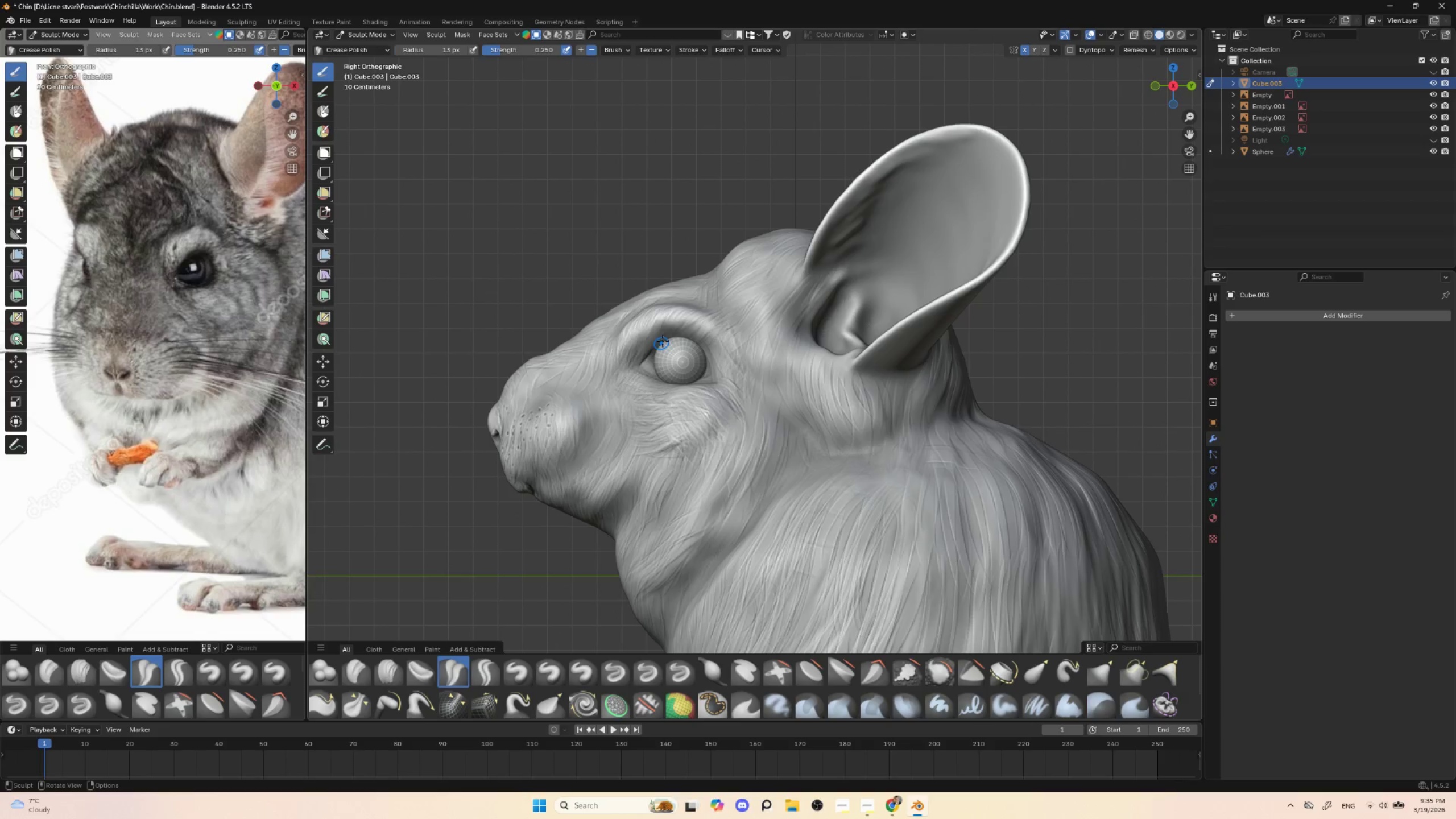 
left_click_drag(start_coordinate=[665, 340], to_coordinate=[641, 365])
 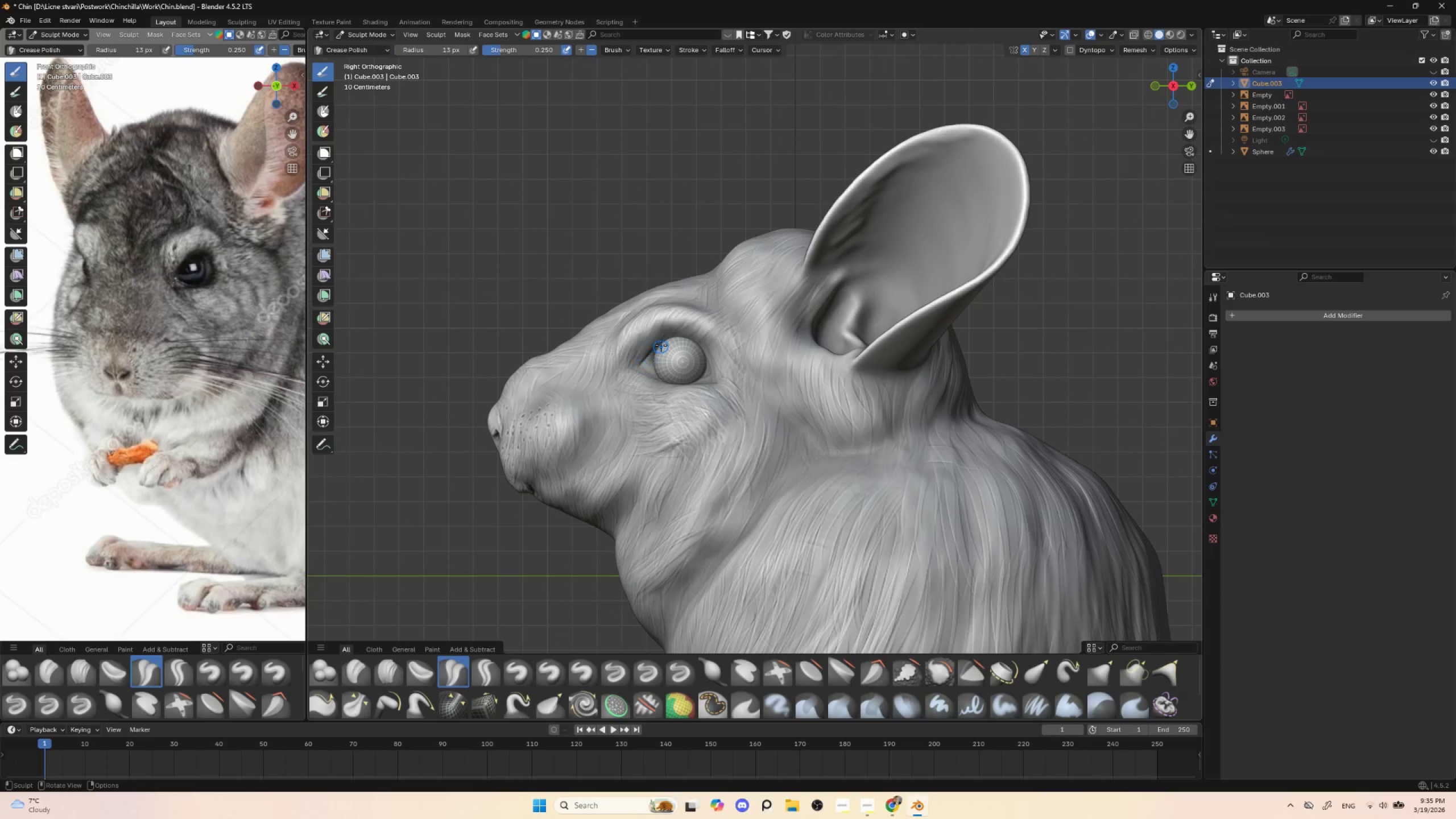 
left_click_drag(start_coordinate=[656, 343], to_coordinate=[682, 338])
 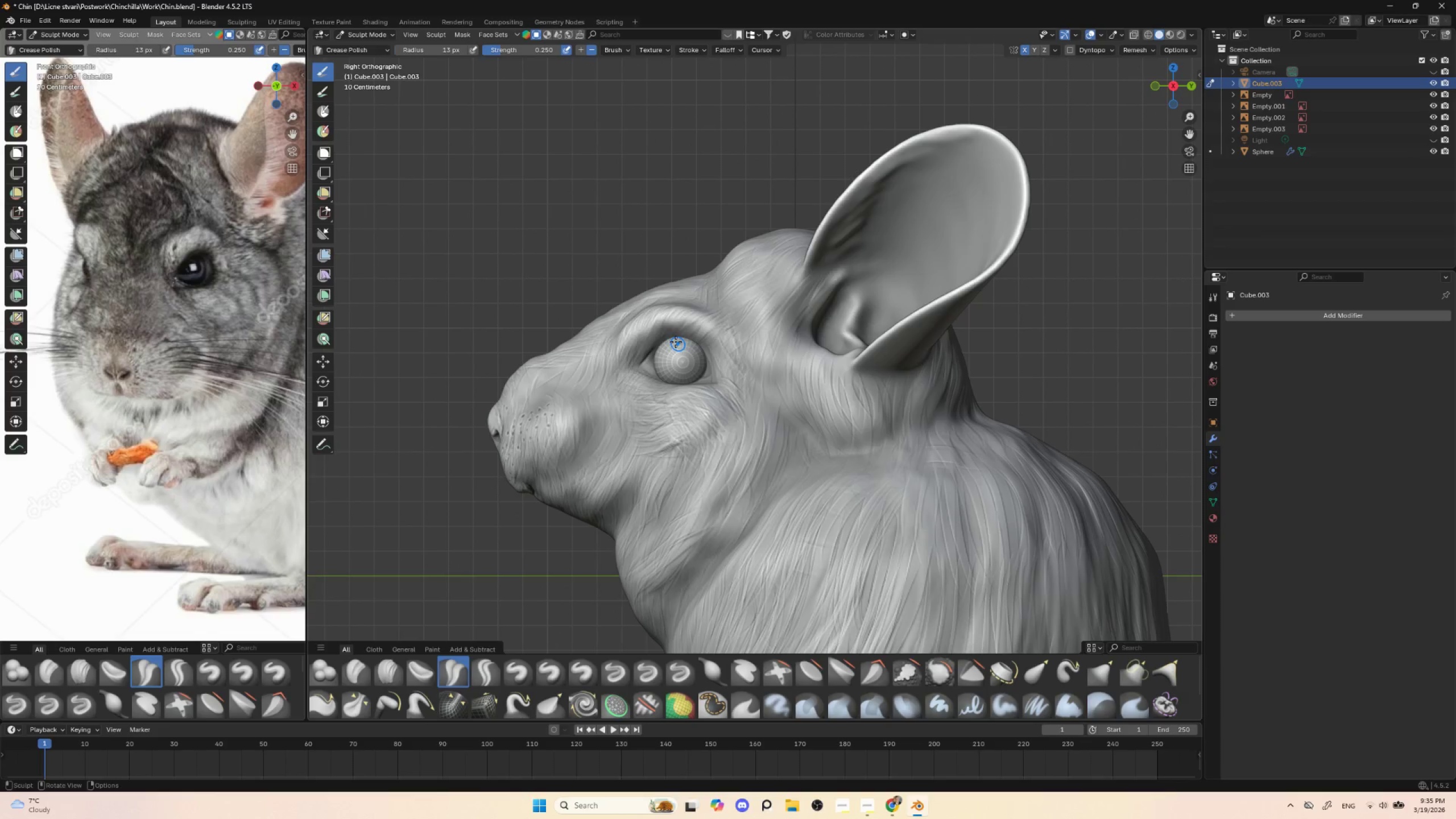 
left_click_drag(start_coordinate=[669, 338], to_coordinate=[693, 338])
 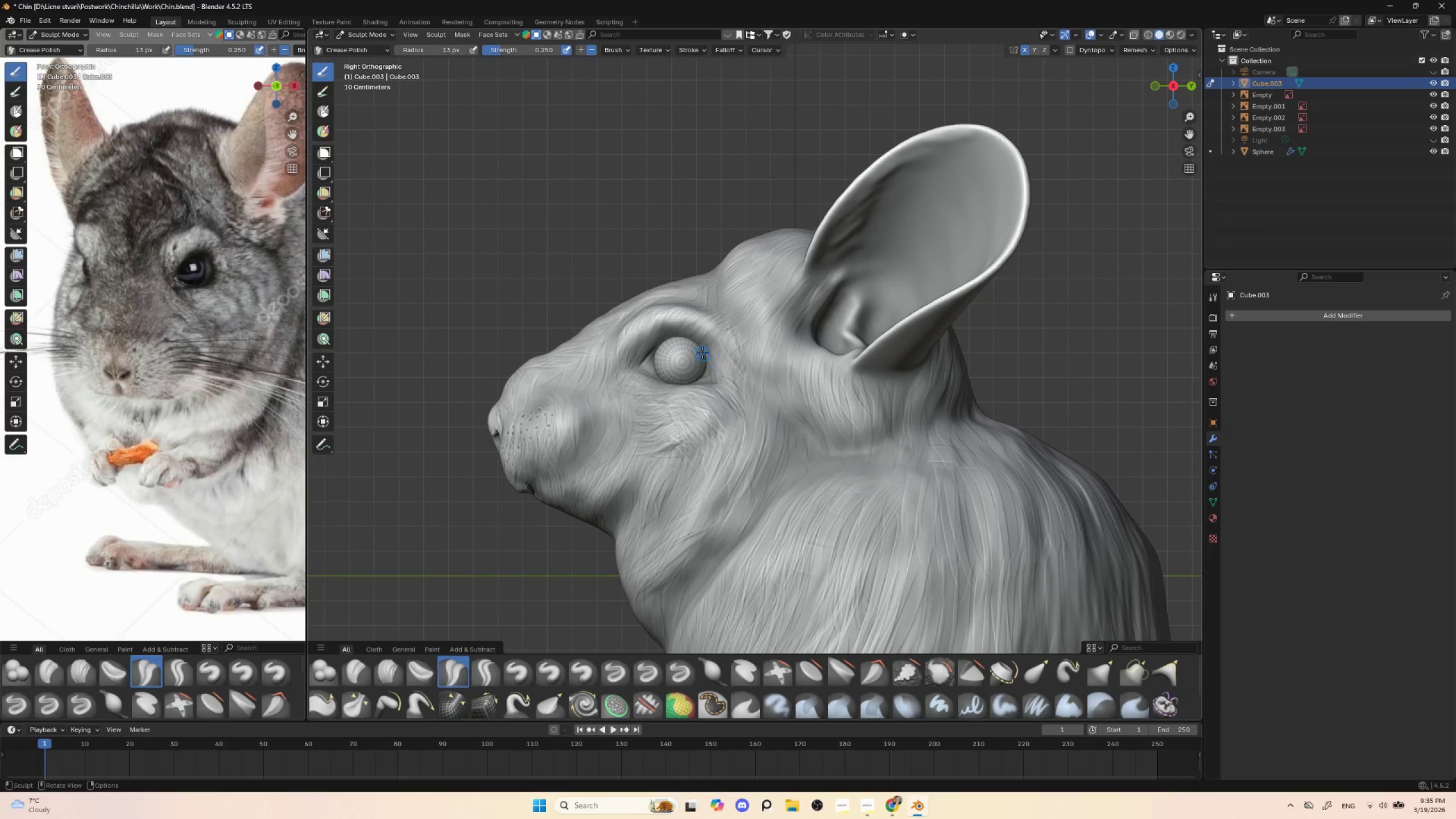 
left_click_drag(start_coordinate=[702, 349], to_coordinate=[718, 381])
 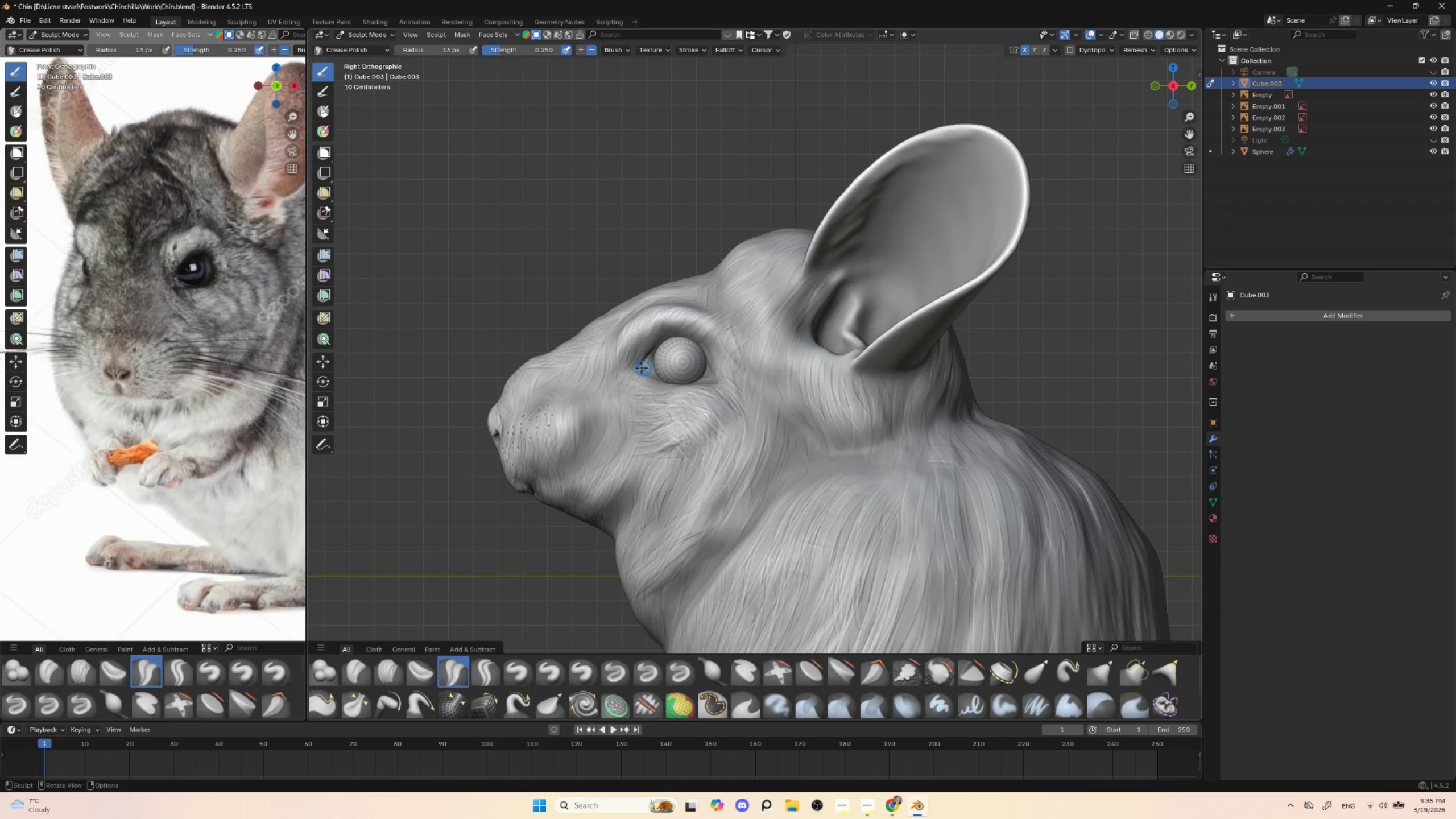 
left_click_drag(start_coordinate=[640, 367], to_coordinate=[671, 387])
 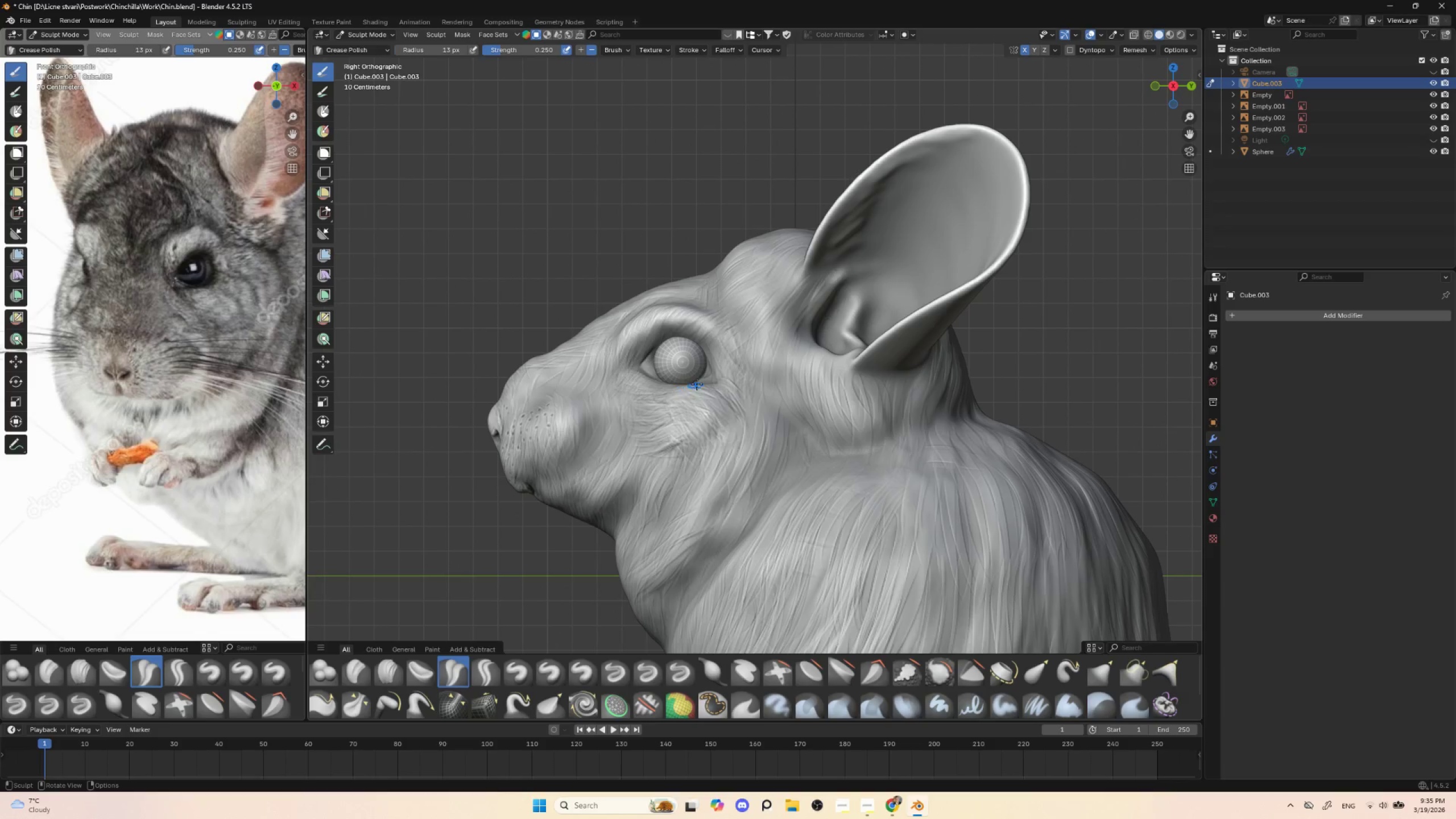 
left_click_drag(start_coordinate=[698, 383], to_coordinate=[717, 379])
 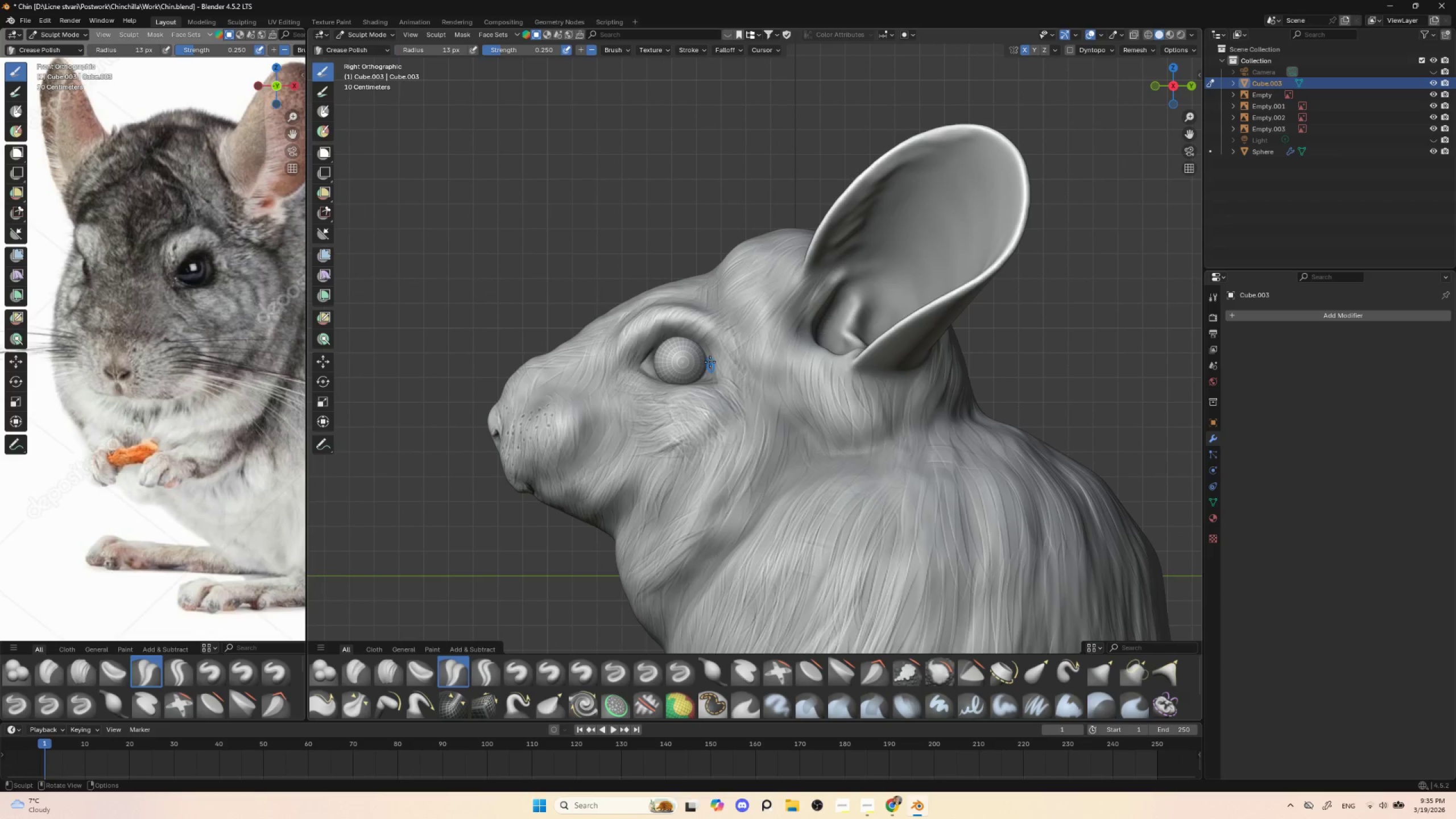 
left_click_drag(start_coordinate=[710, 362], to_coordinate=[719, 382])
 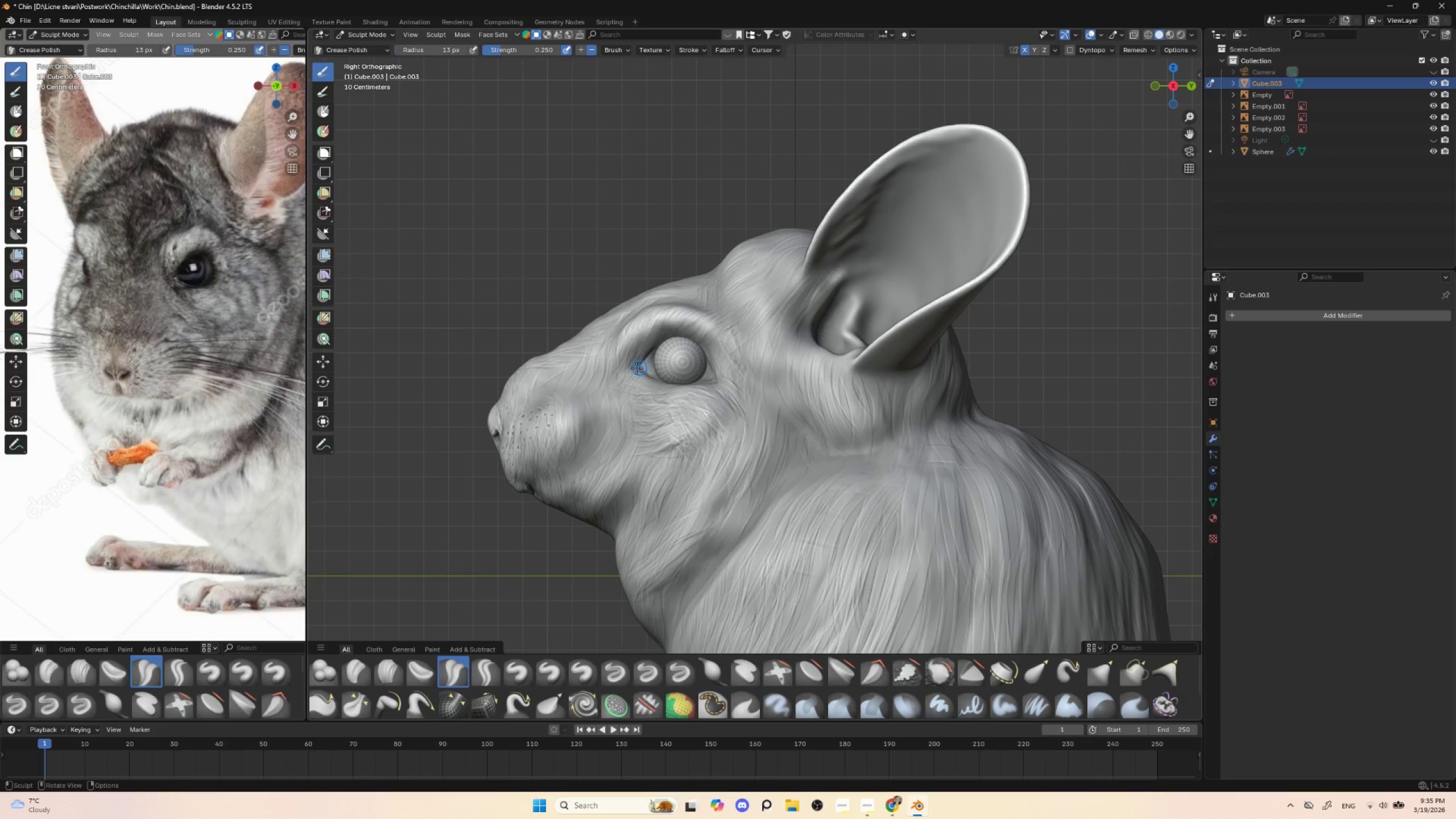 
left_click_drag(start_coordinate=[639, 362], to_coordinate=[626, 369])
 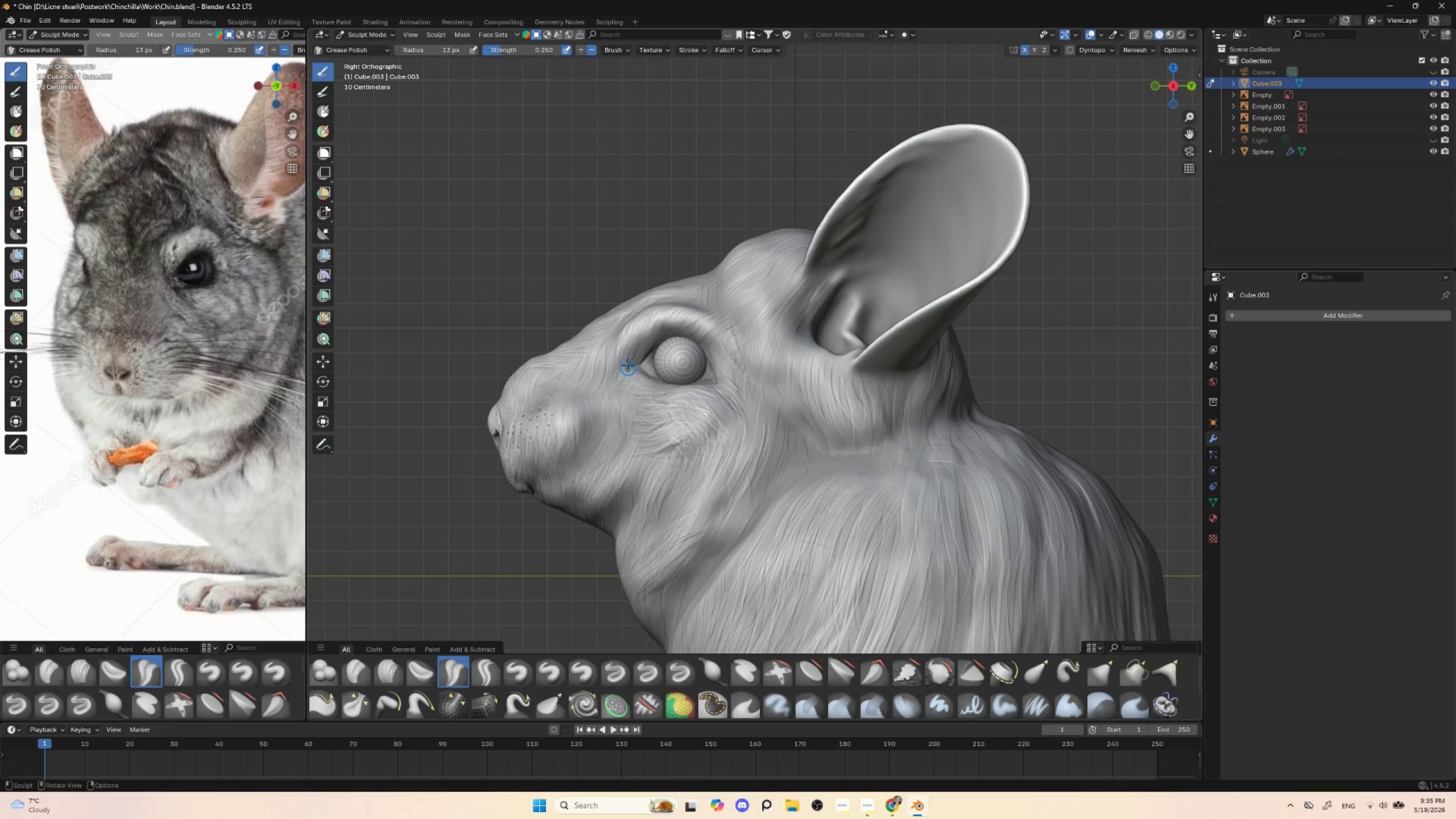 
left_click_drag(start_coordinate=[624, 365], to_coordinate=[614, 374])
 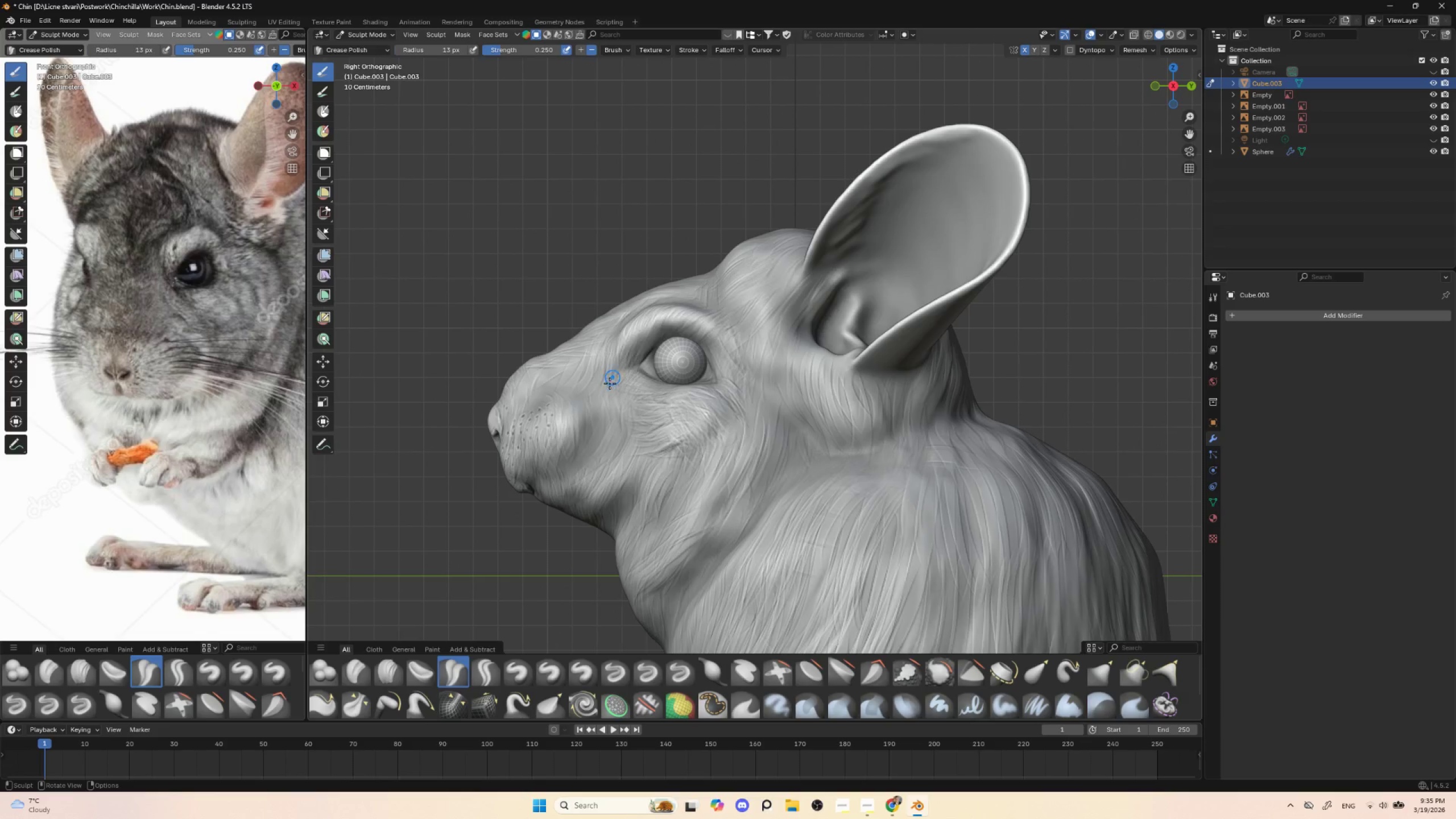 
left_click_drag(start_coordinate=[617, 364], to_coordinate=[588, 398])
 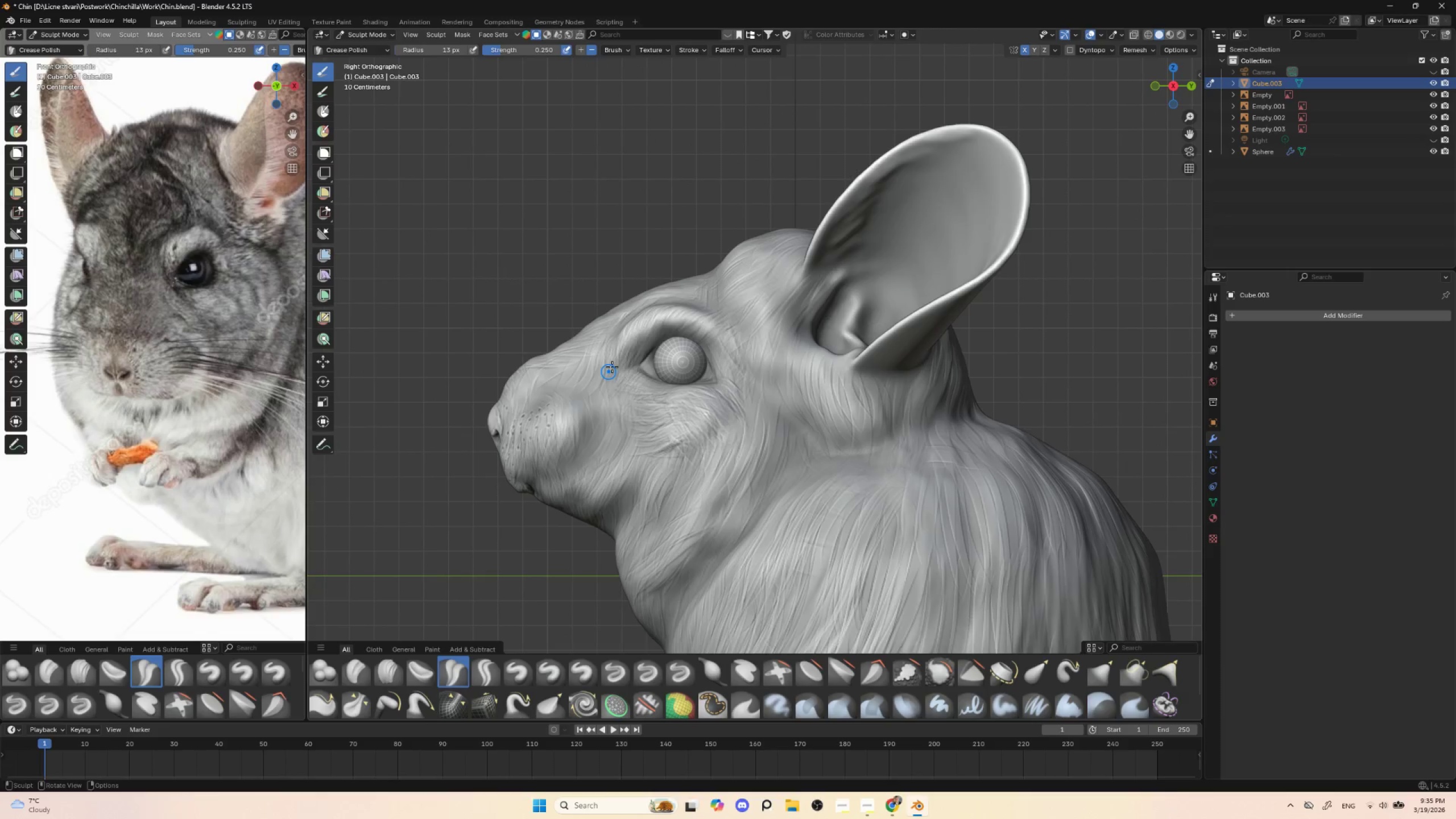 
left_click_drag(start_coordinate=[612, 366], to_coordinate=[581, 392])
 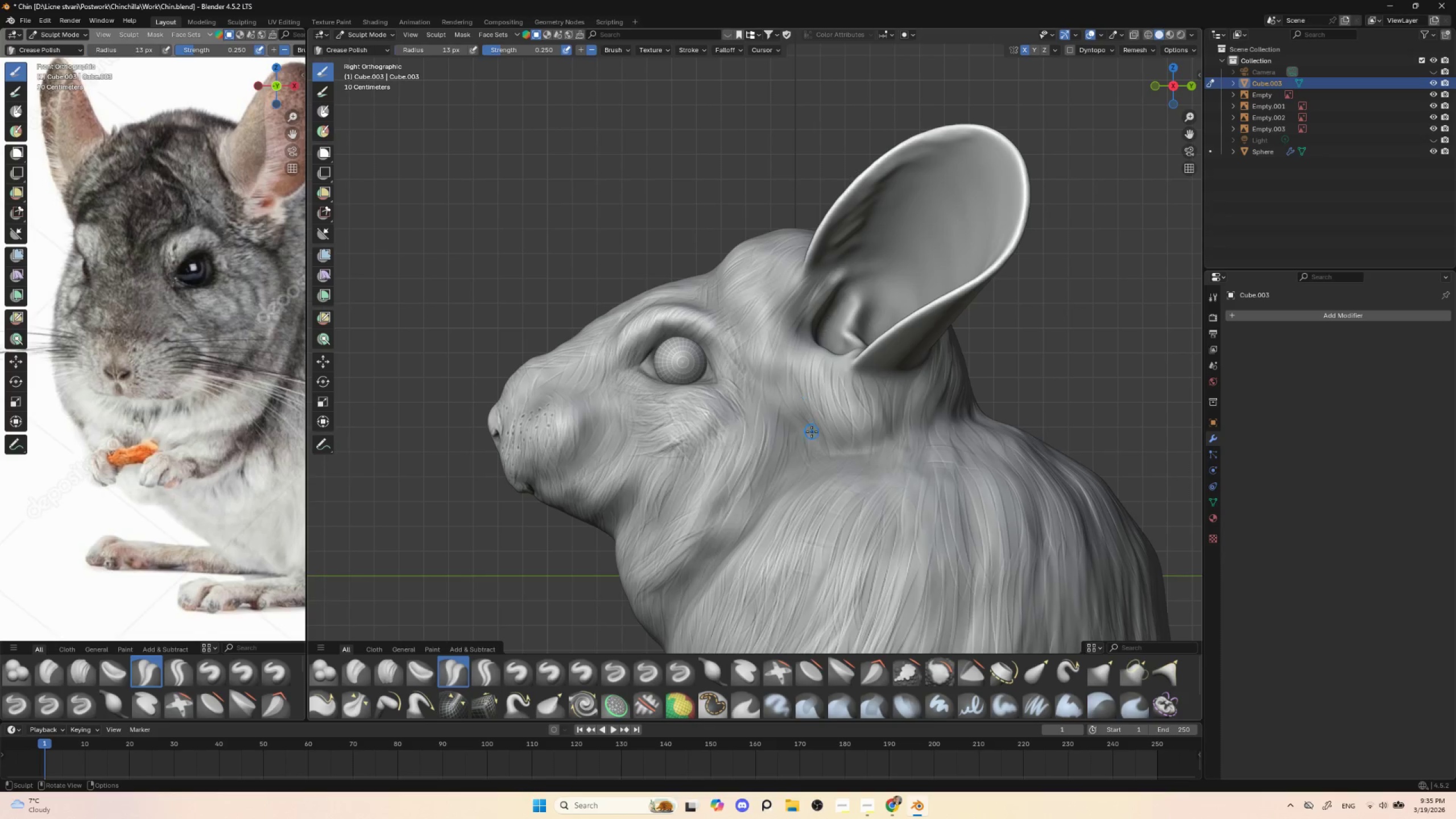 
left_click_drag(start_coordinate=[780, 399], to_coordinate=[818, 445])
 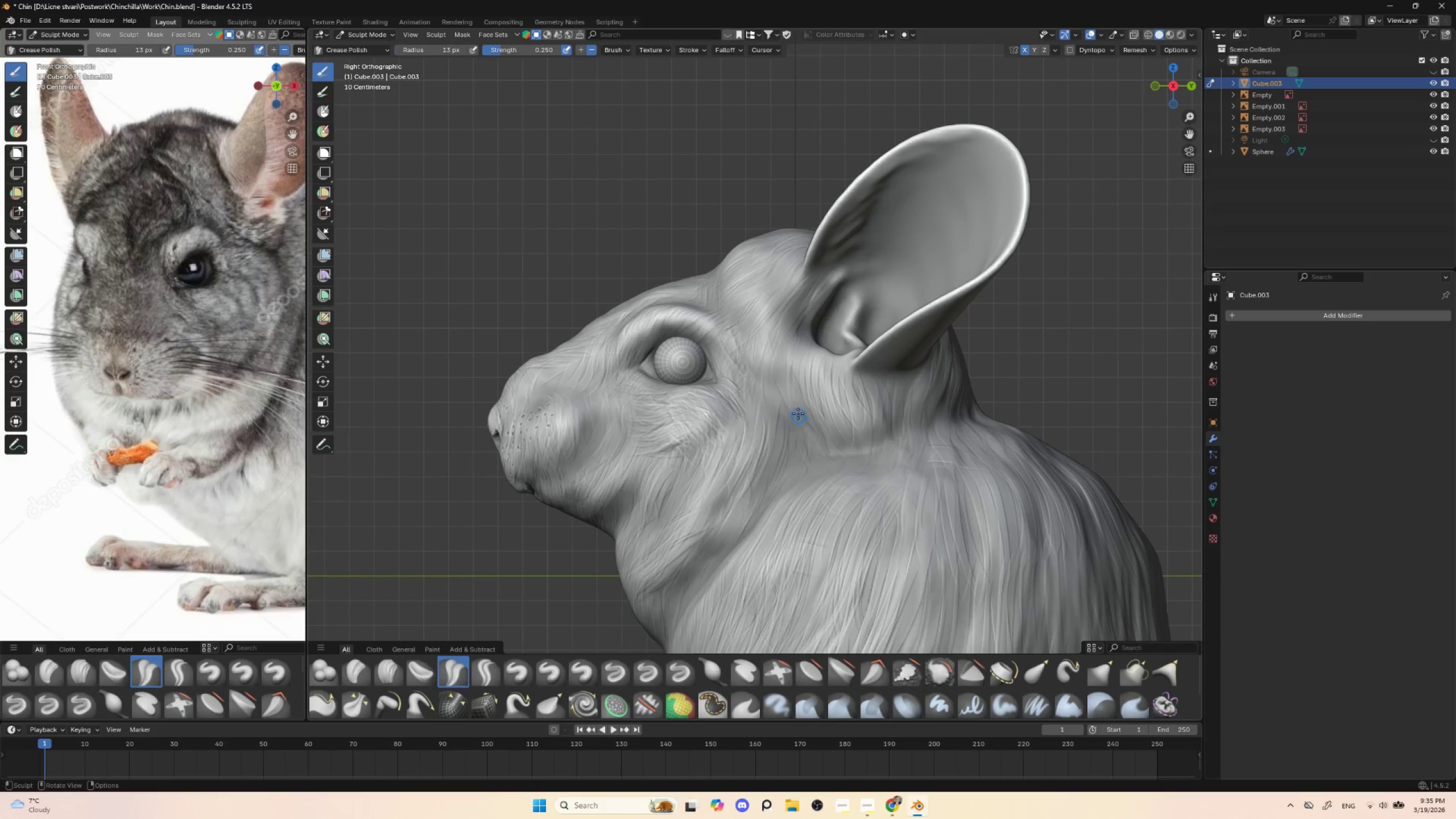 
key(BracketRight)
 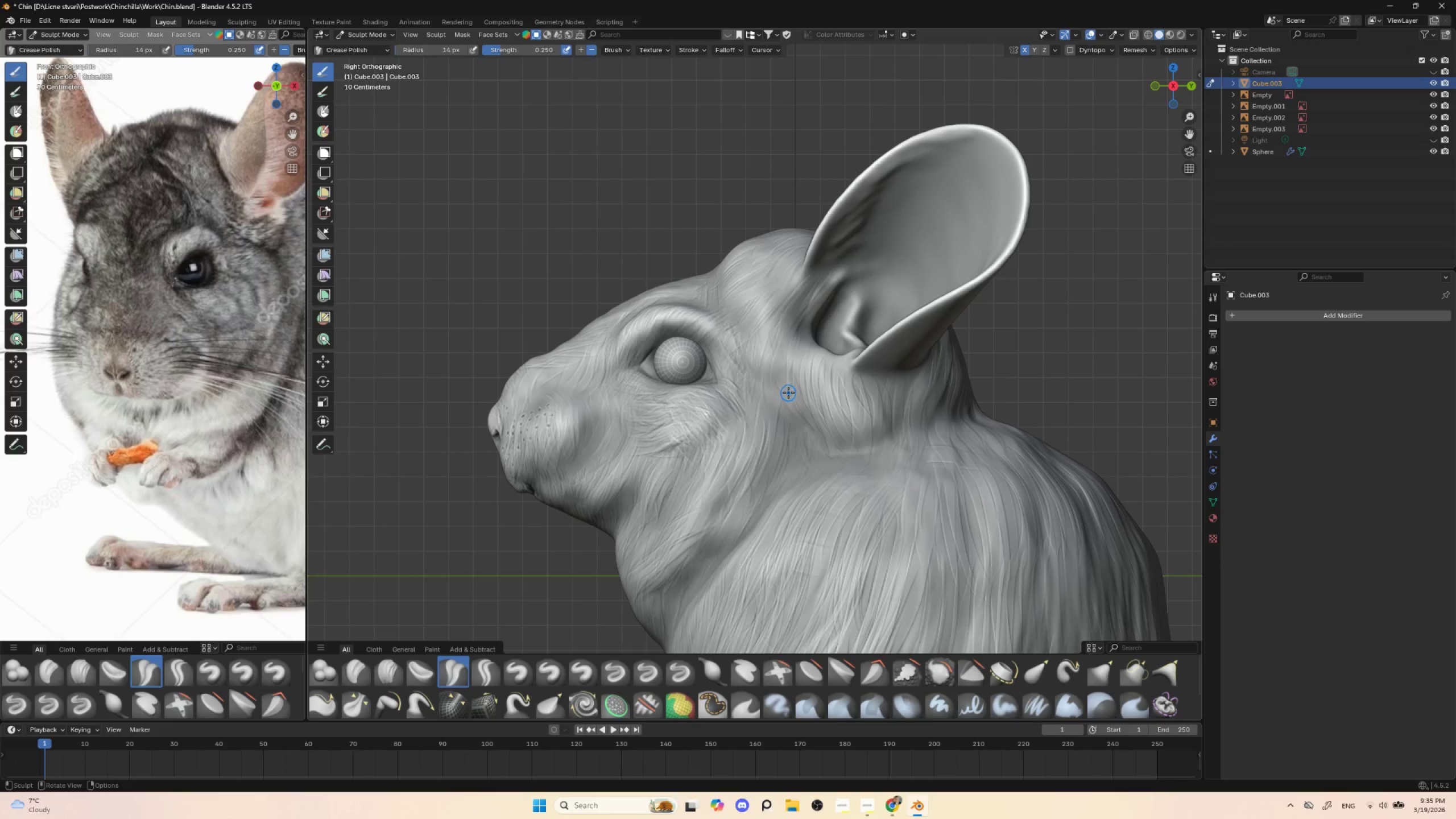 
key(BracketRight)
 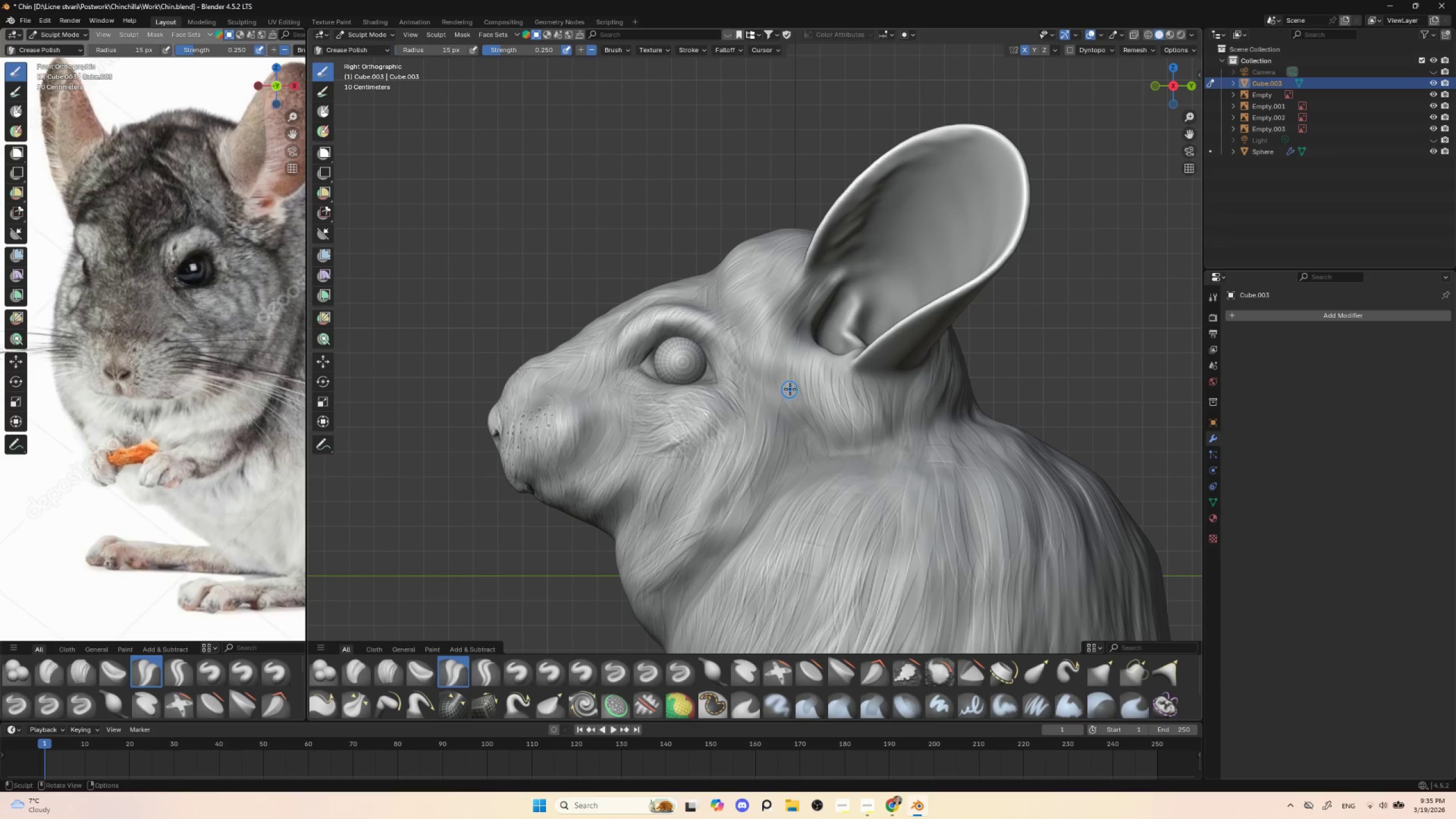 
left_click_drag(start_coordinate=[790, 389], to_coordinate=[847, 454])
 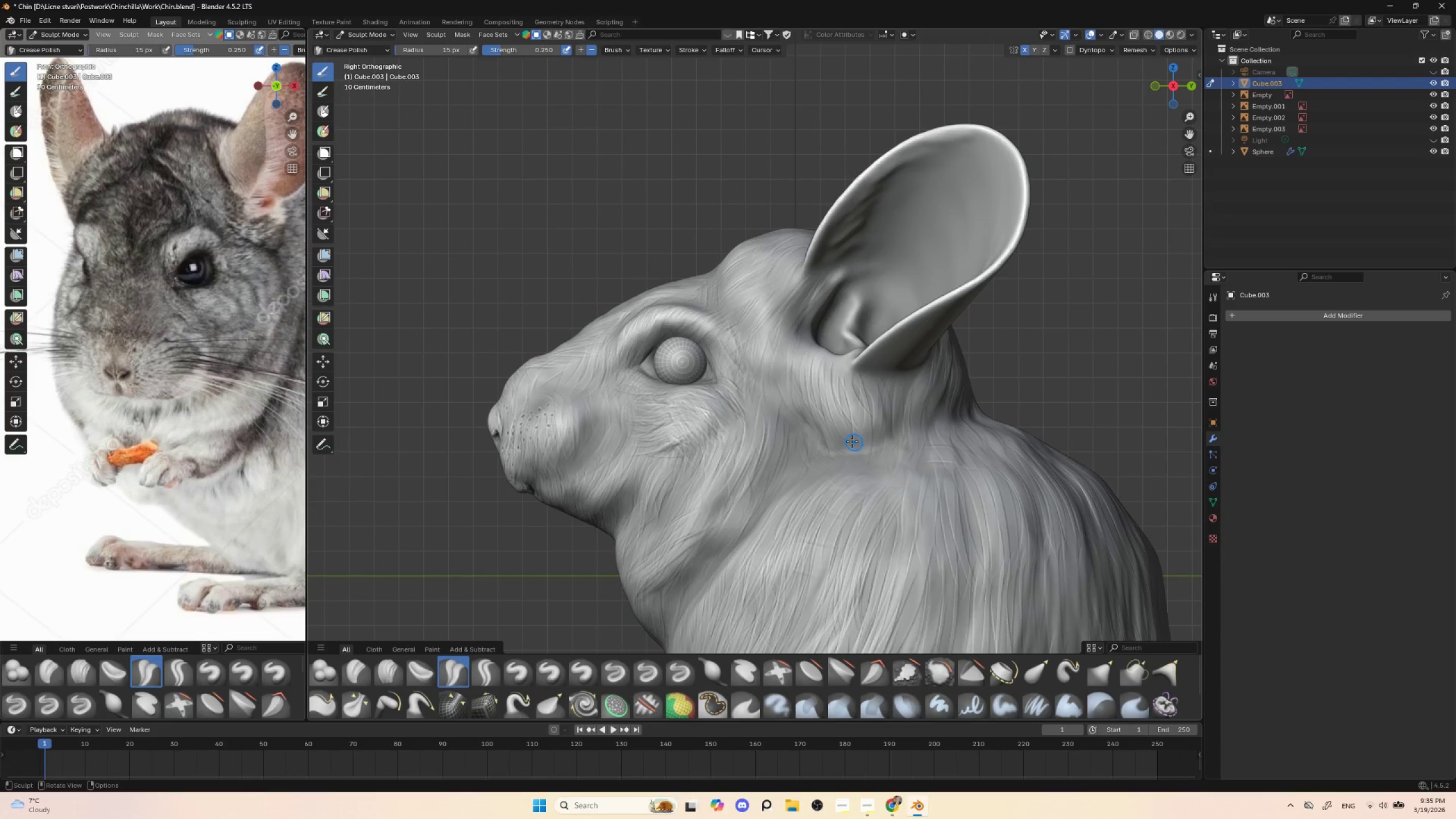 
left_click_drag(start_coordinate=[851, 437], to_coordinate=[869, 460])
 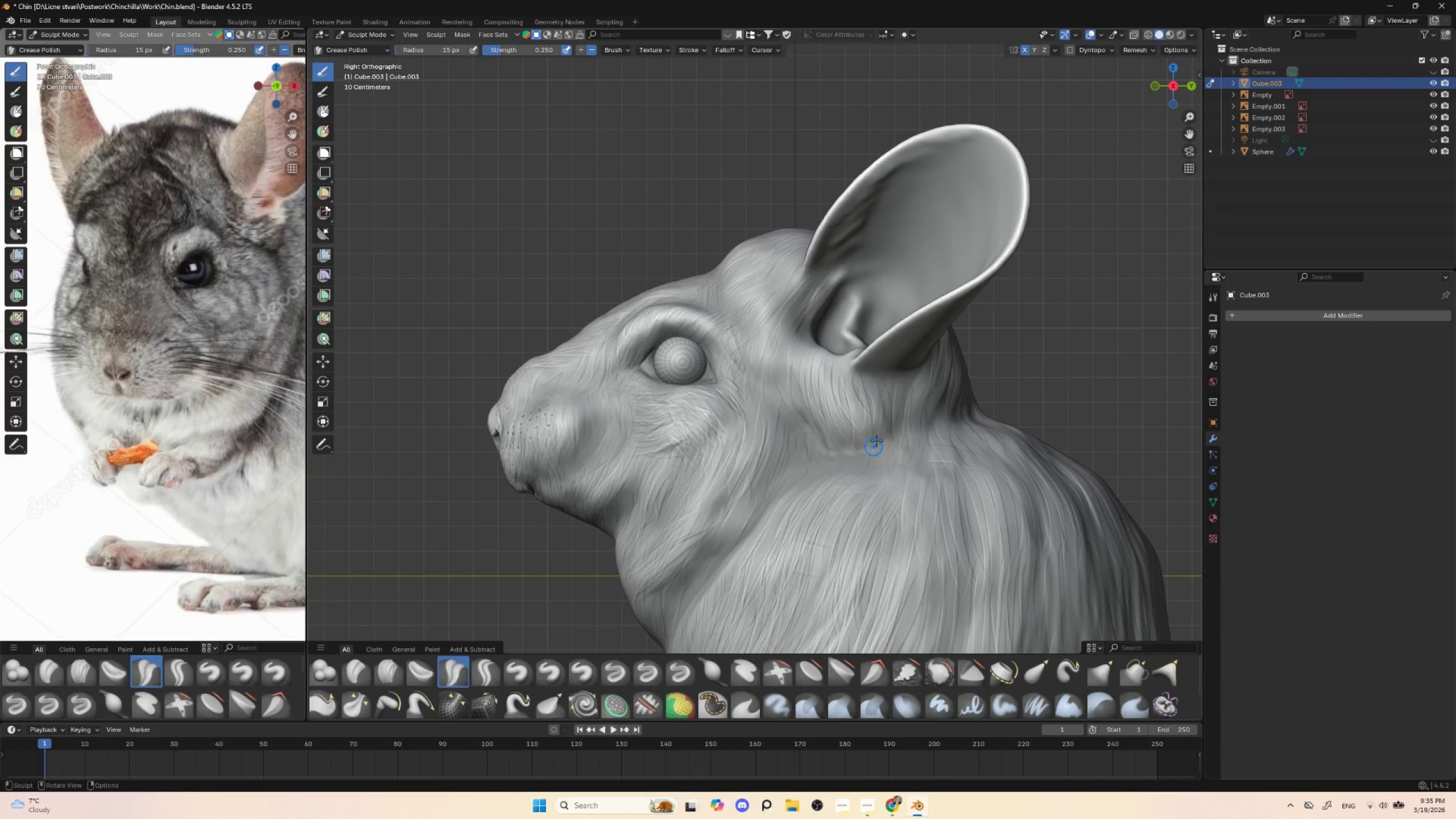 
left_click_drag(start_coordinate=[882, 431], to_coordinate=[889, 465])
 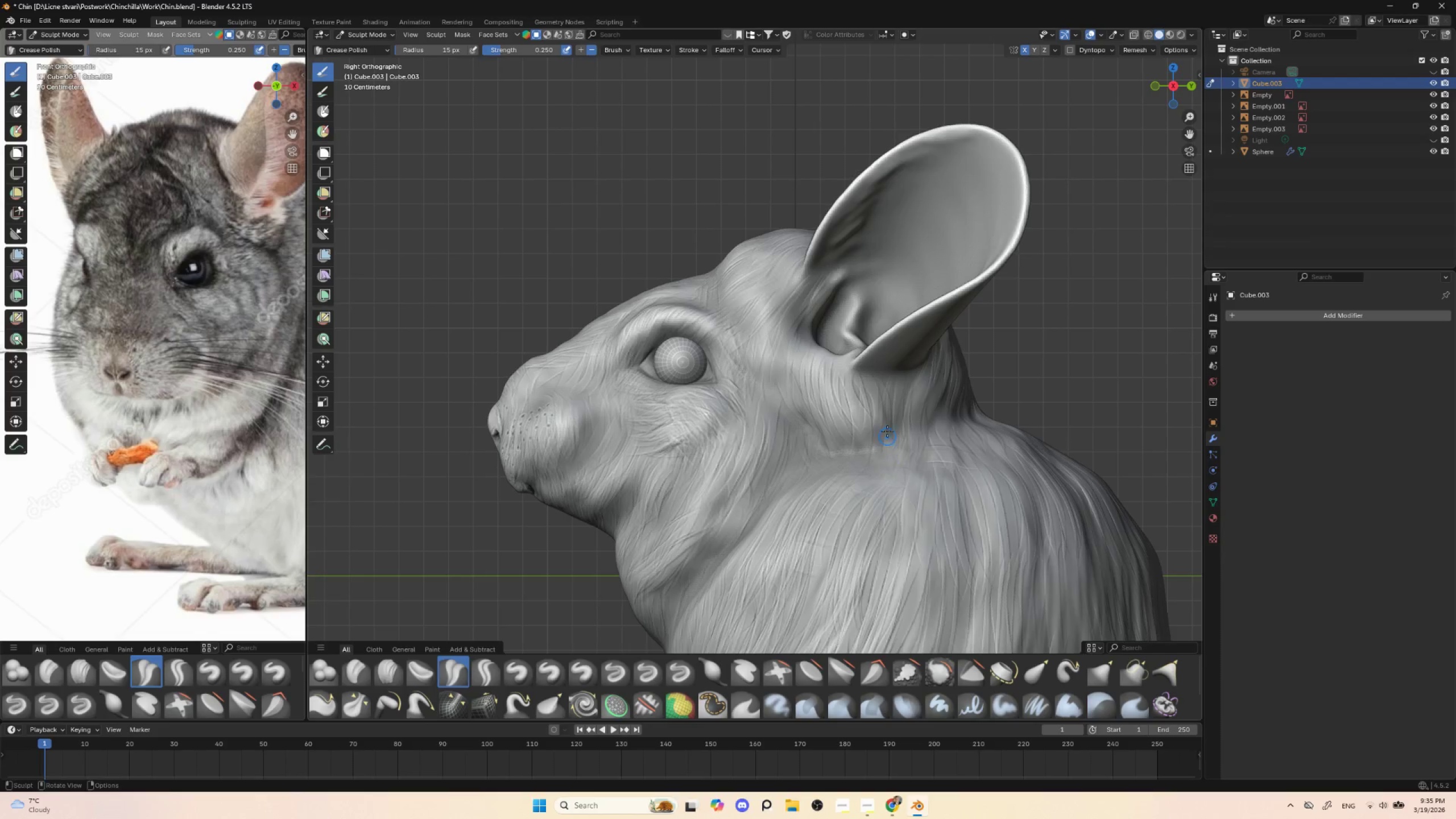 
left_click_drag(start_coordinate=[890, 421], to_coordinate=[898, 462])
 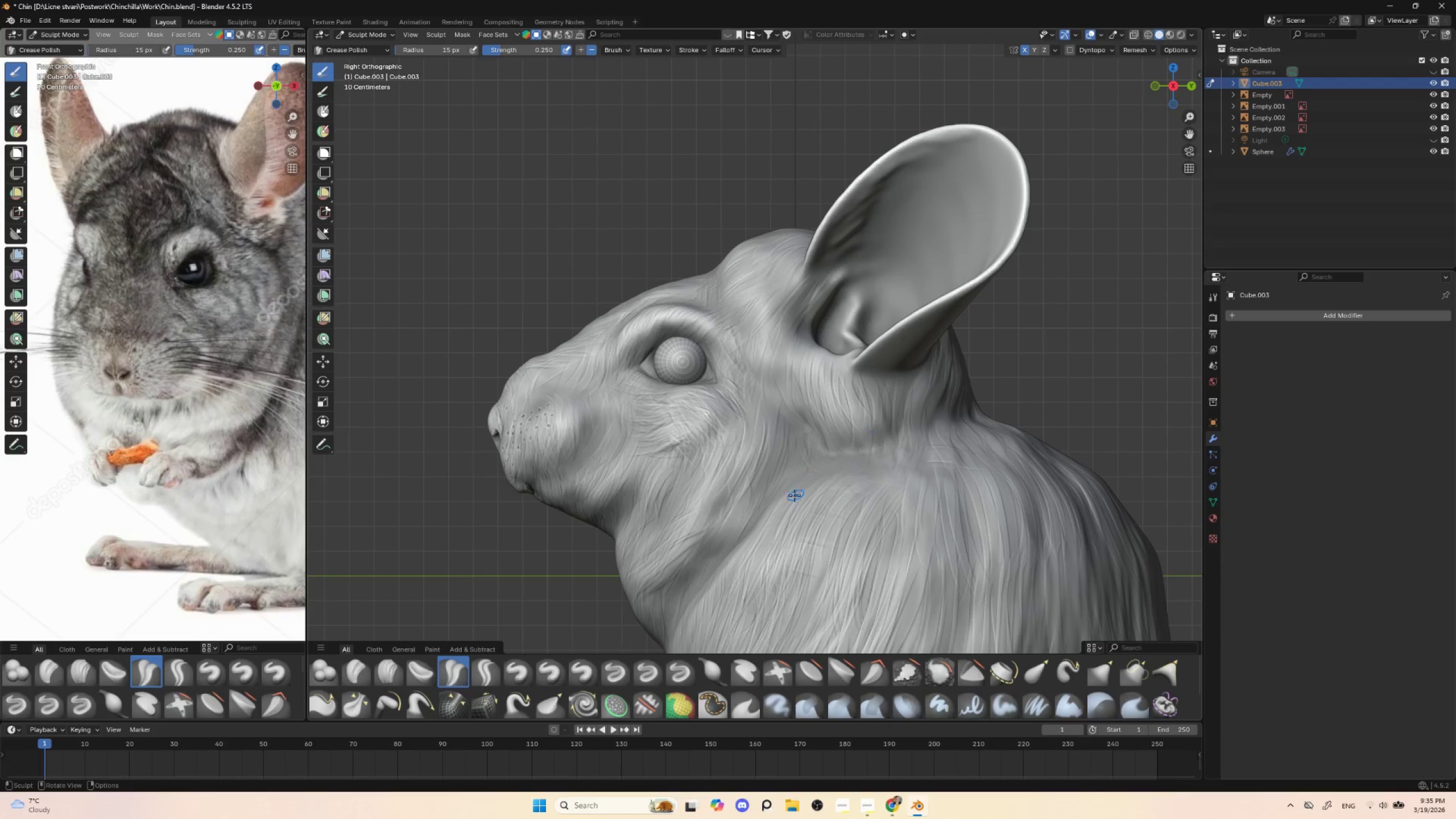 
left_click_drag(start_coordinate=[790, 482], to_coordinate=[755, 547])
 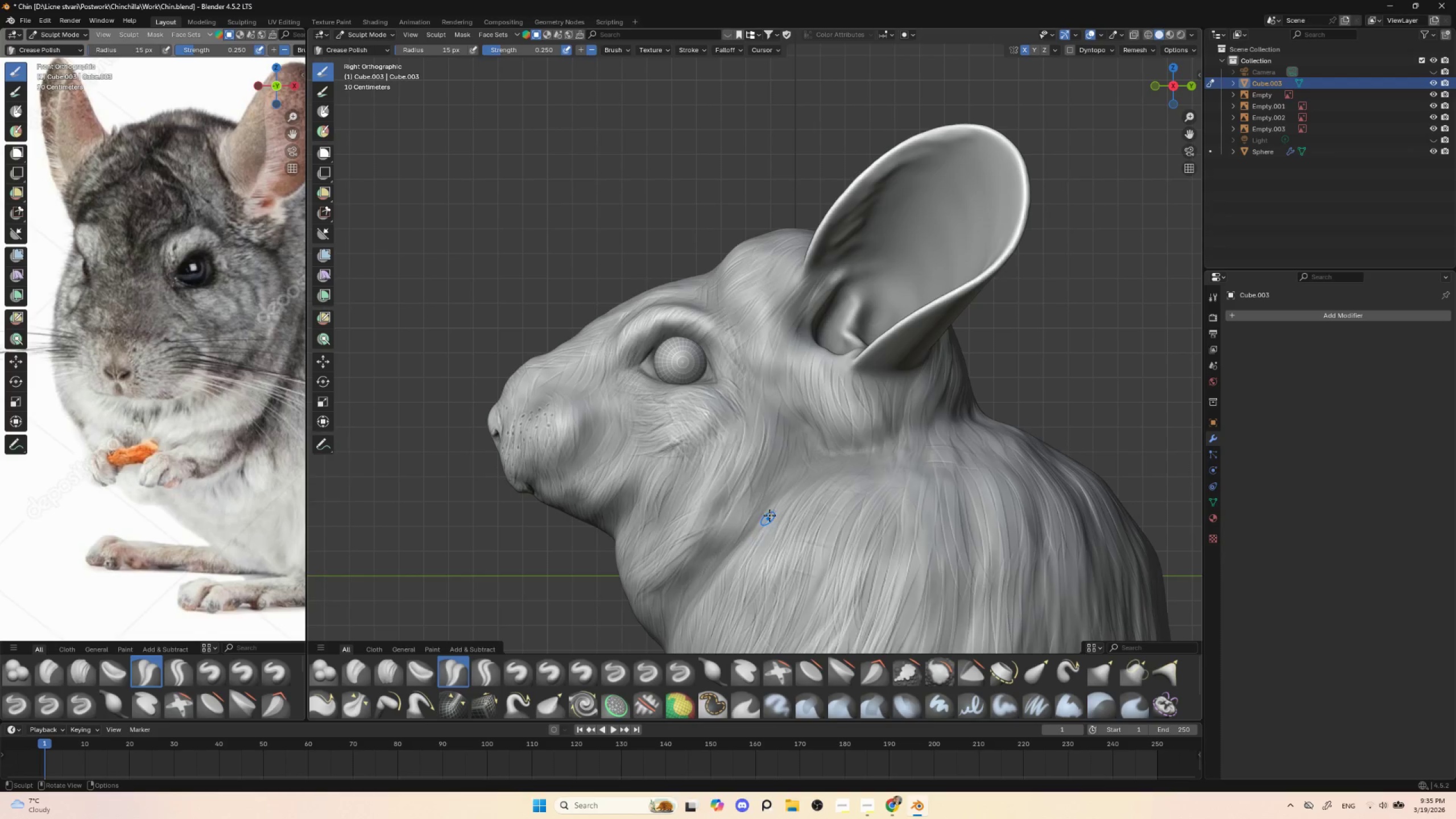 
hold_key(key=ShiftLeft, duration=0.48)
 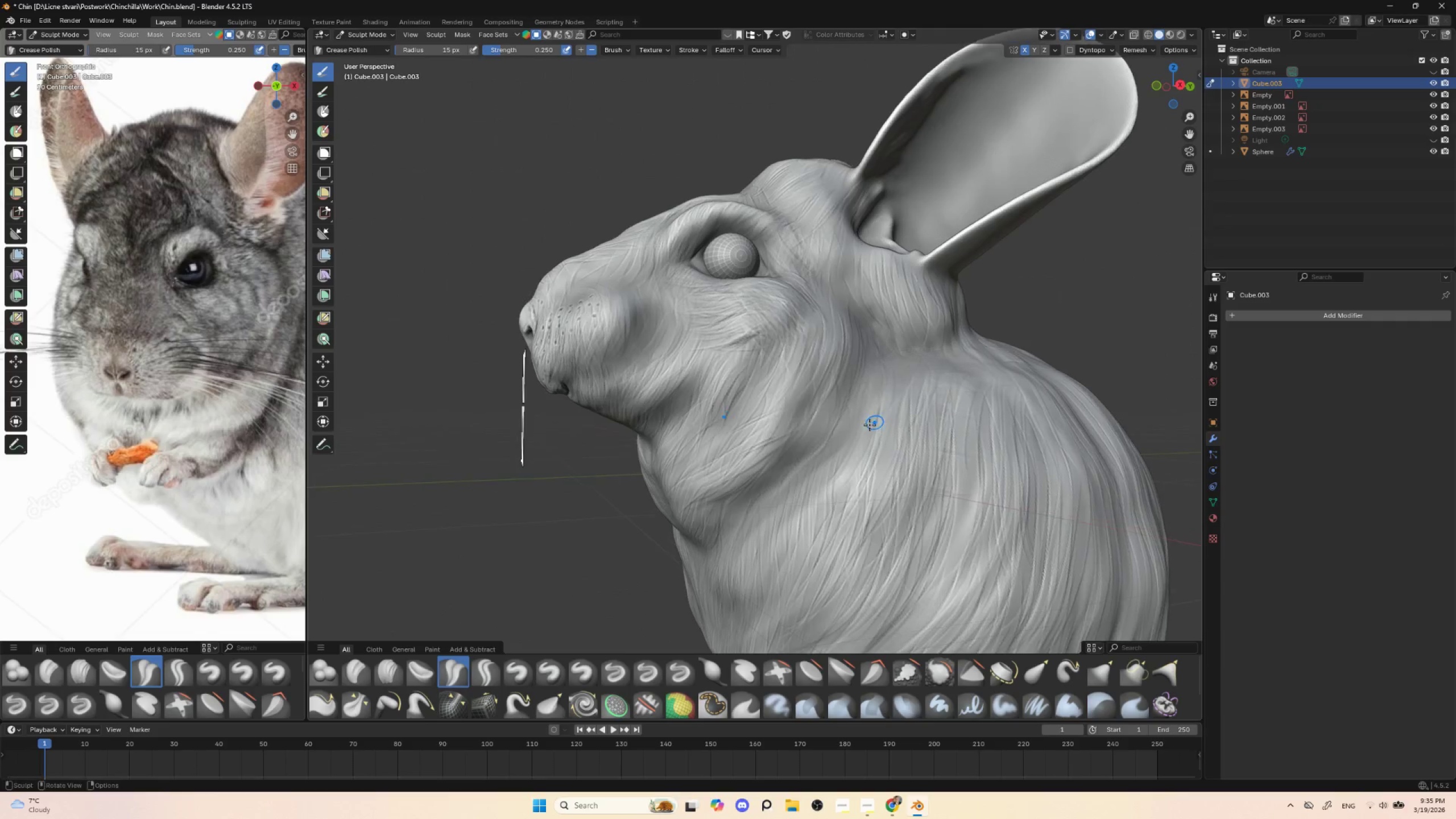 
left_click_drag(start_coordinate=[860, 415], to_coordinate=[834, 455])
 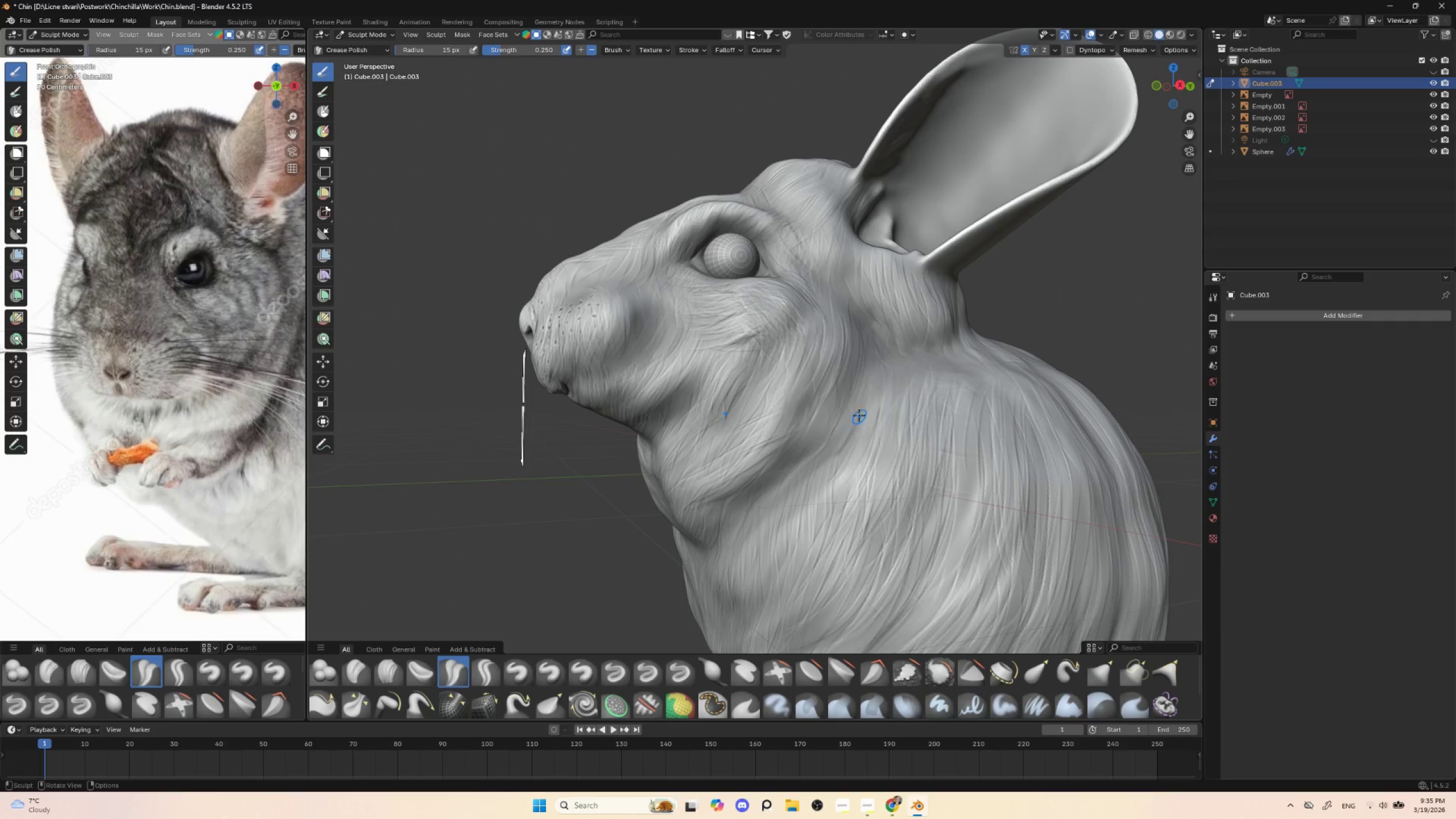 
left_click_drag(start_coordinate=[857, 416], to_coordinate=[799, 498])
 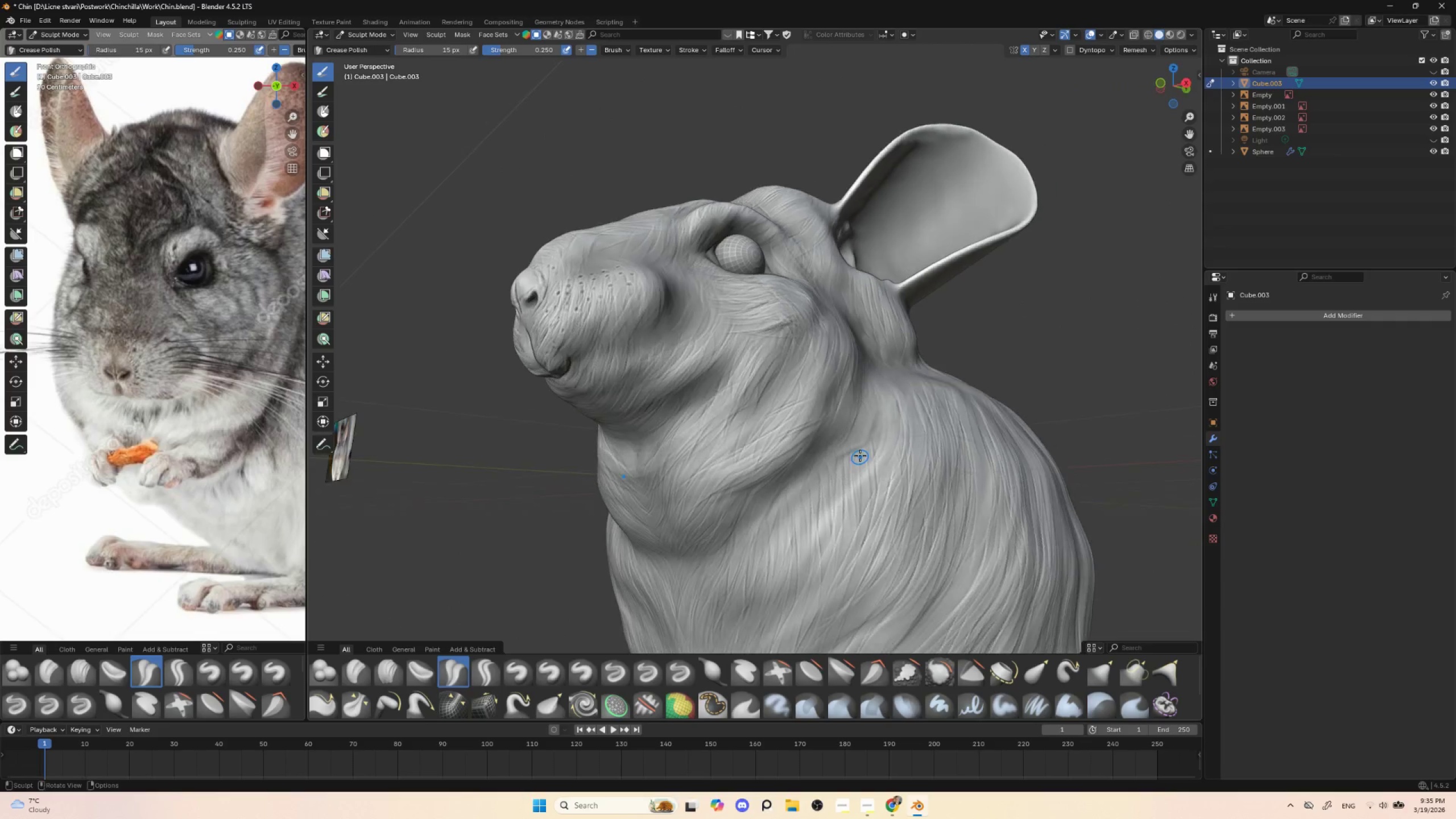 
key(BracketRight)
 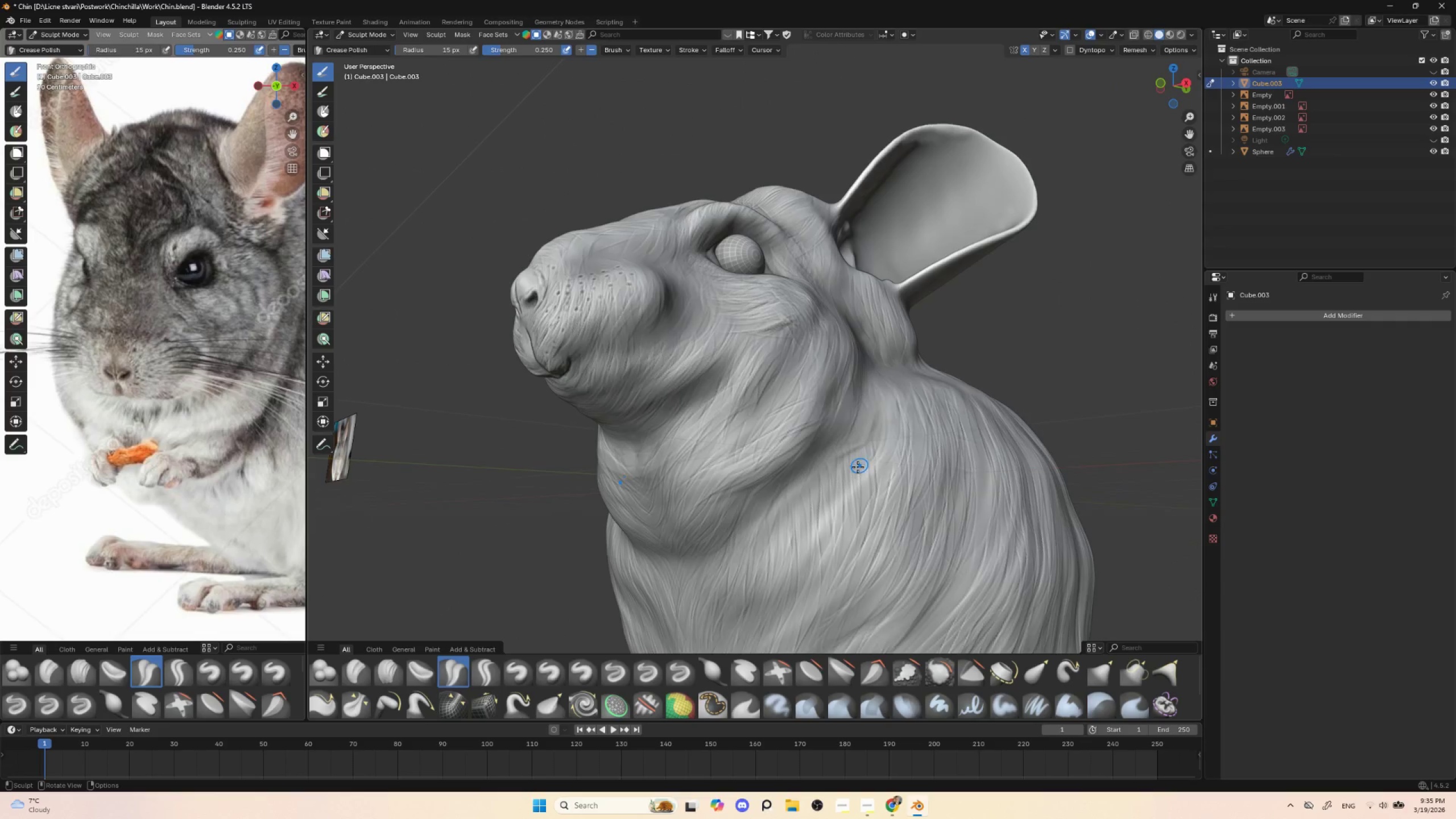 
key(BracketRight)
 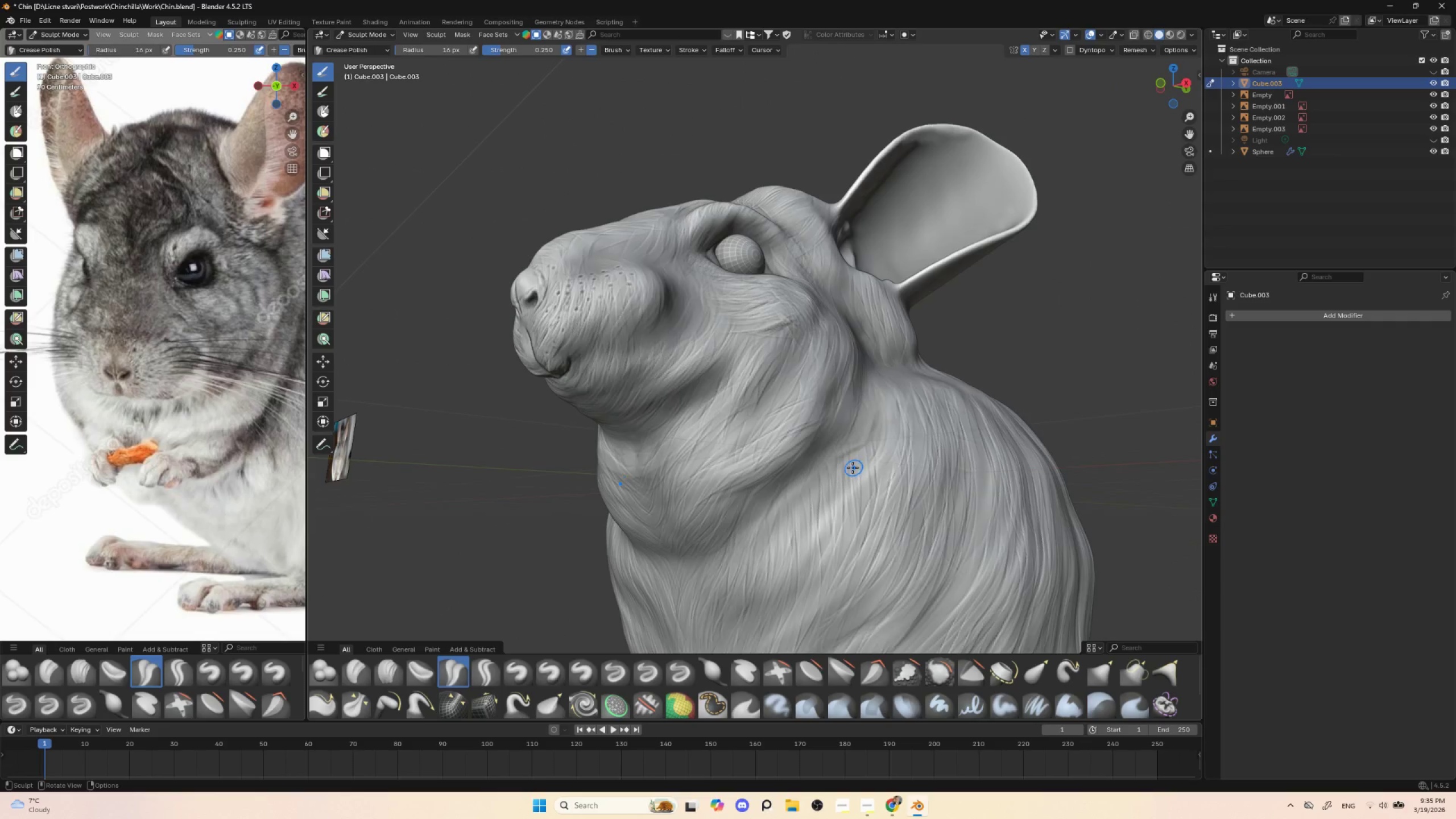 
key(BracketRight)
 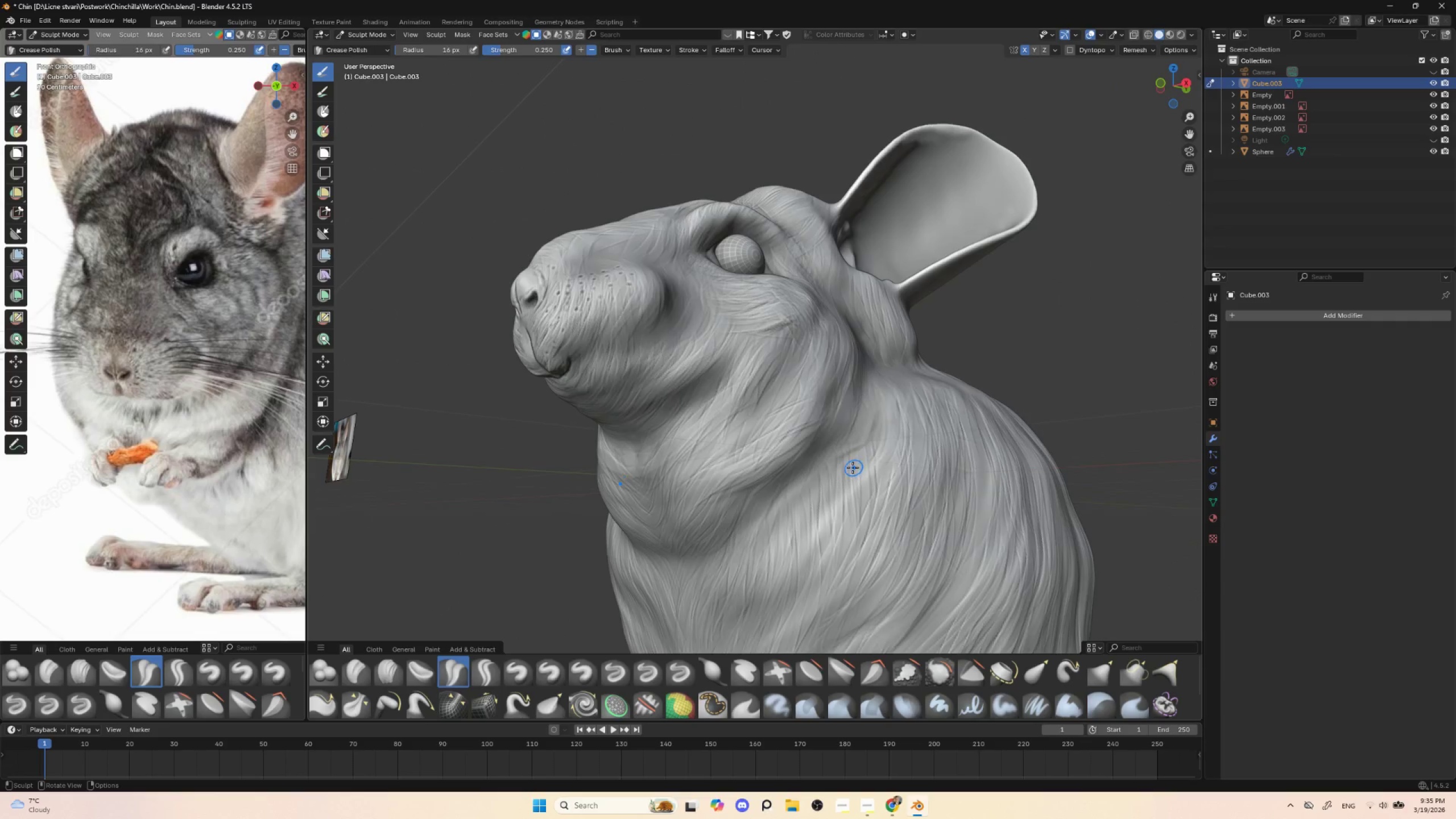 
key(BracketRight)
 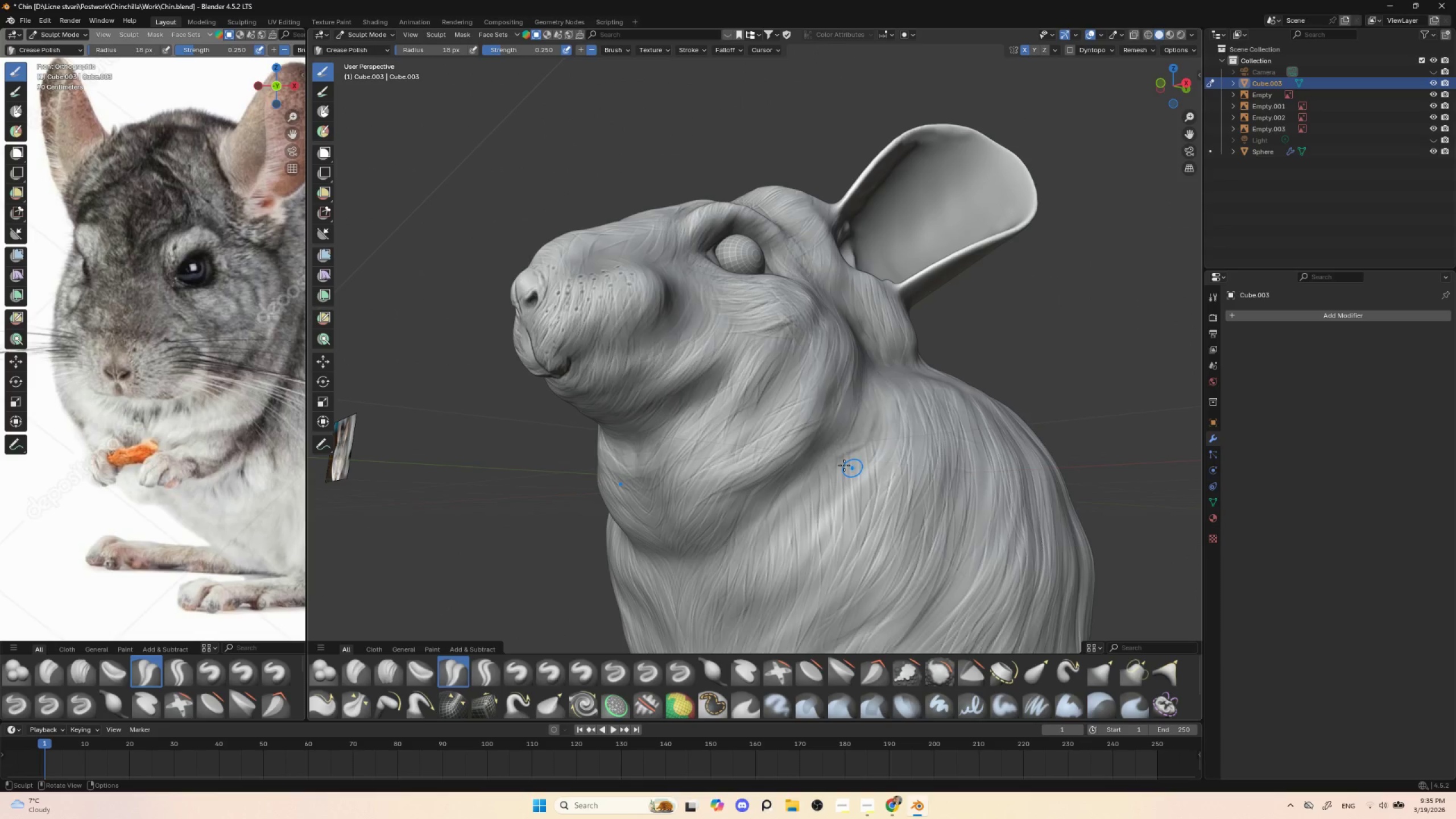 
key(BracketRight)
 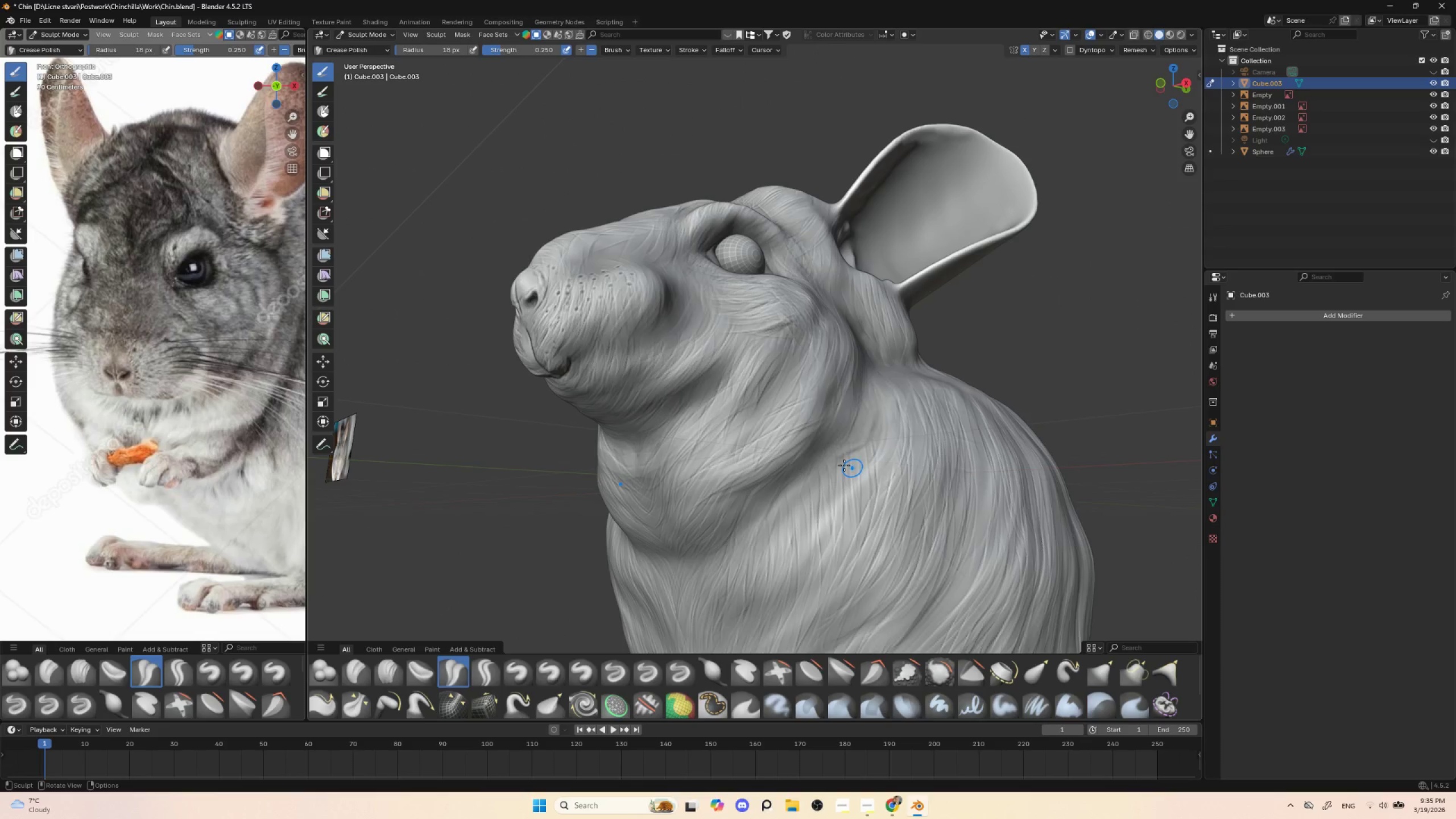 
key(BracketRight)
 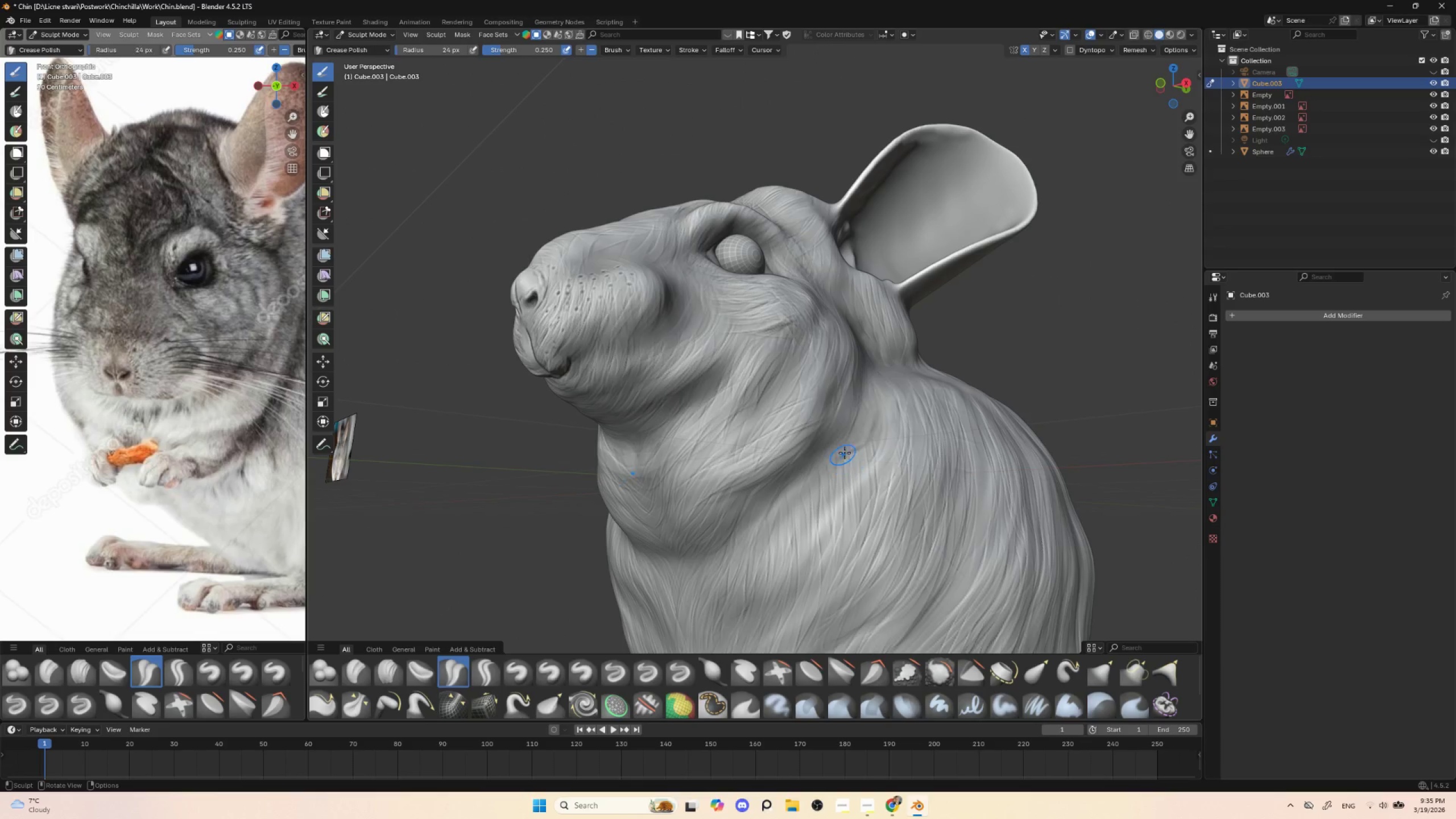 
left_click_drag(start_coordinate=[844, 453], to_coordinate=[820, 478])
 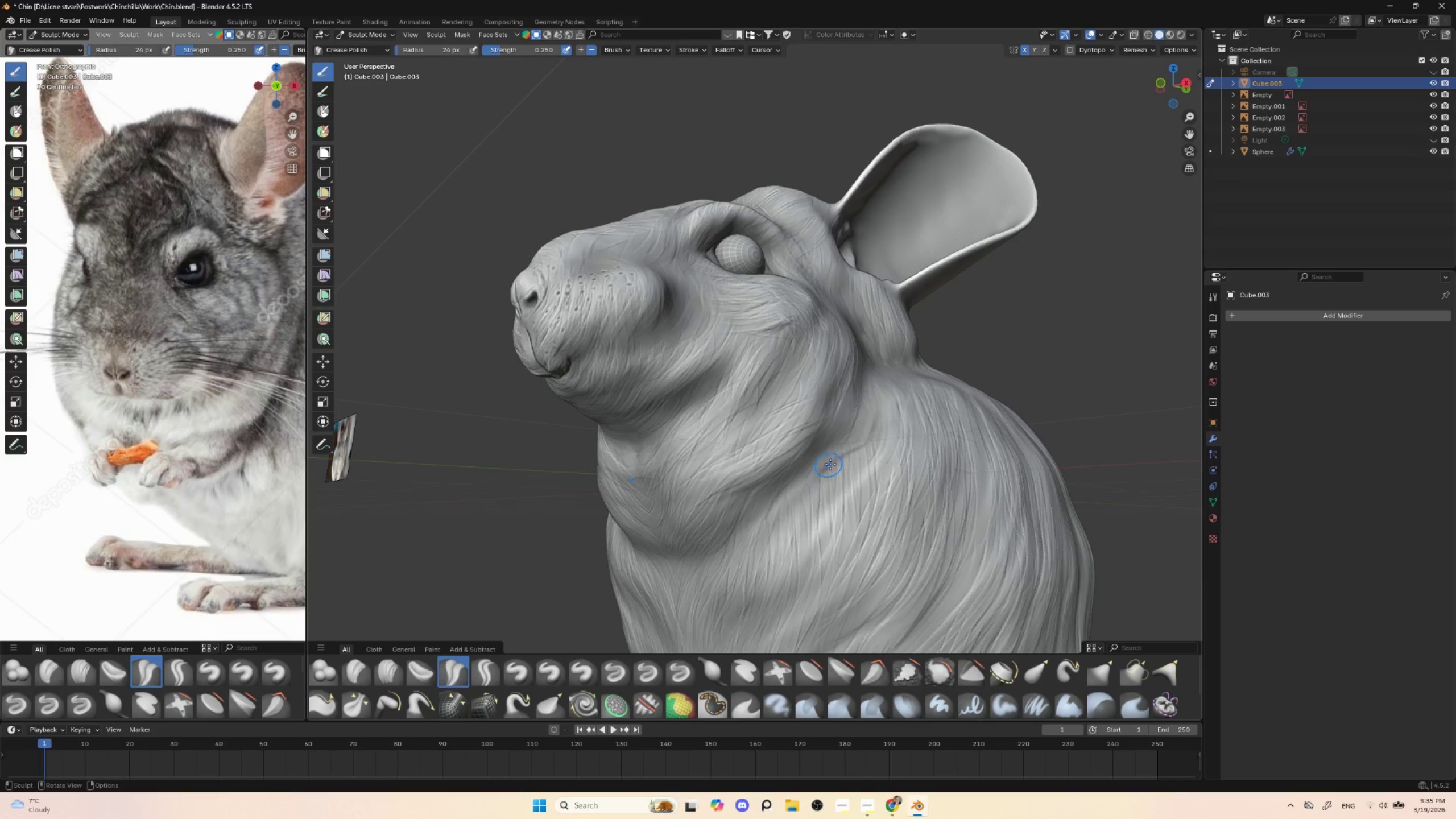 
left_click_drag(start_coordinate=[831, 462], to_coordinate=[732, 544])
 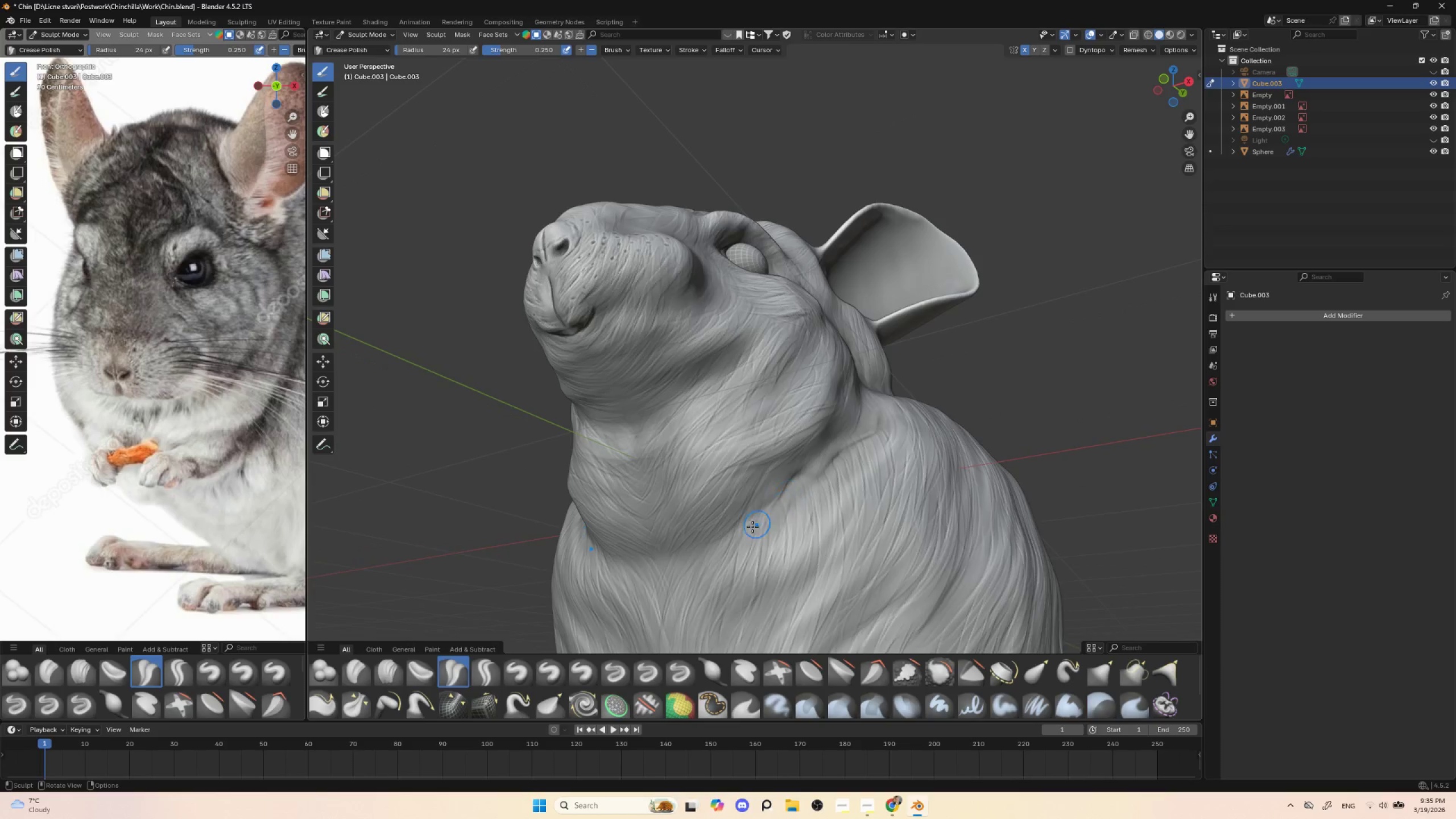 
left_click_drag(start_coordinate=[751, 508], to_coordinate=[734, 526])
 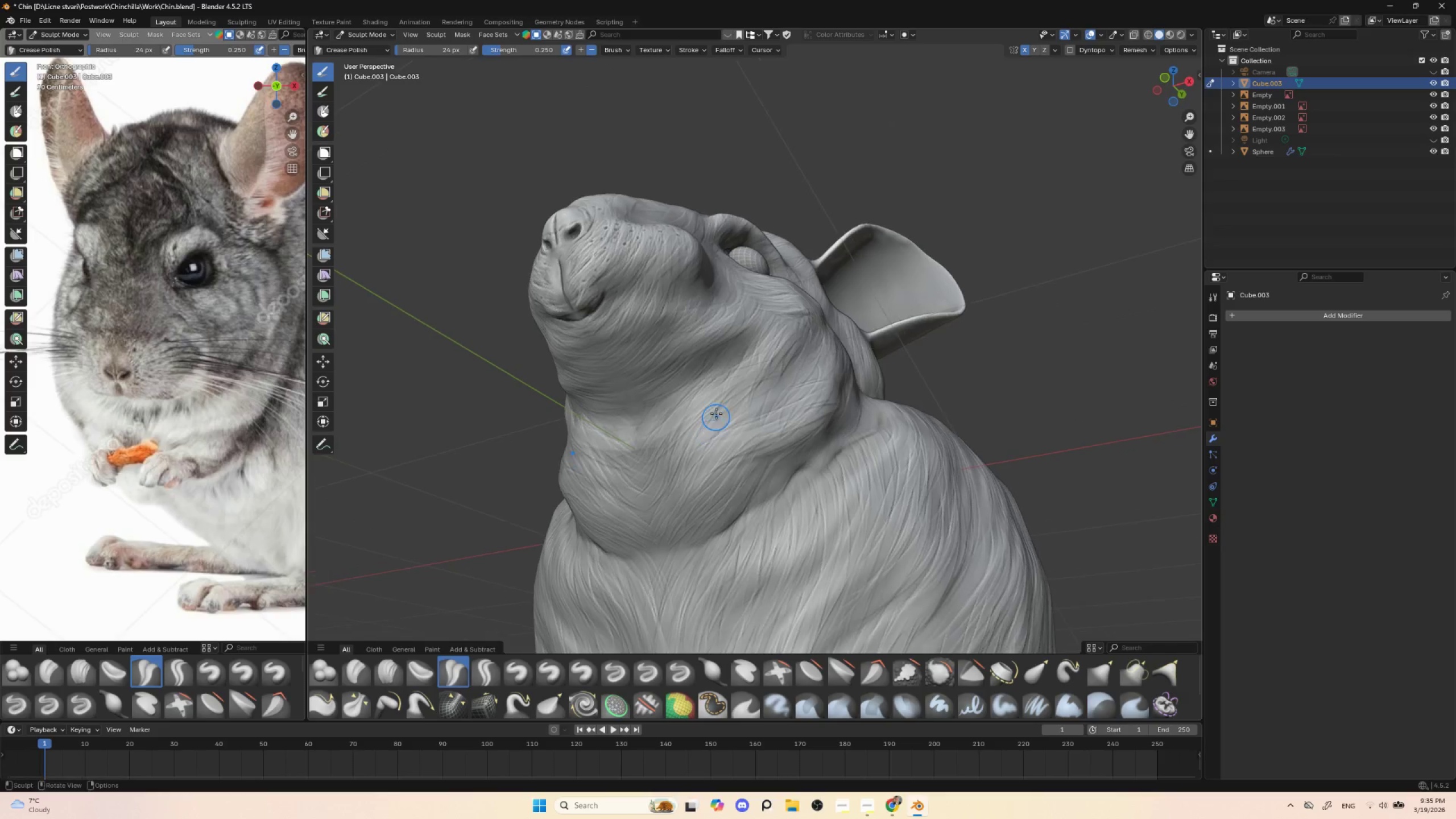 
left_click_drag(start_coordinate=[720, 367], to_coordinate=[714, 369])
 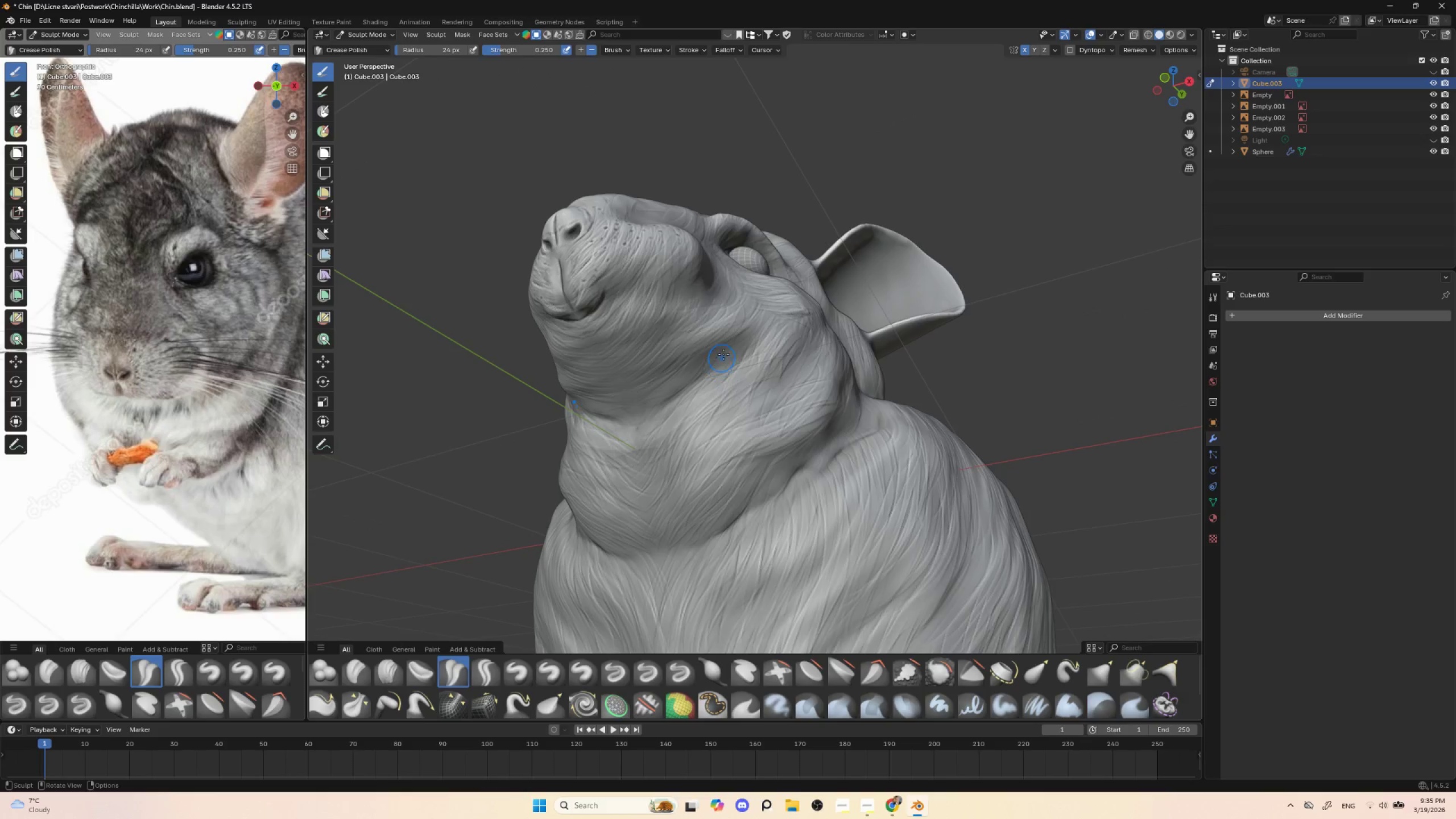 
left_click_drag(start_coordinate=[705, 362], to_coordinate=[749, 328])
 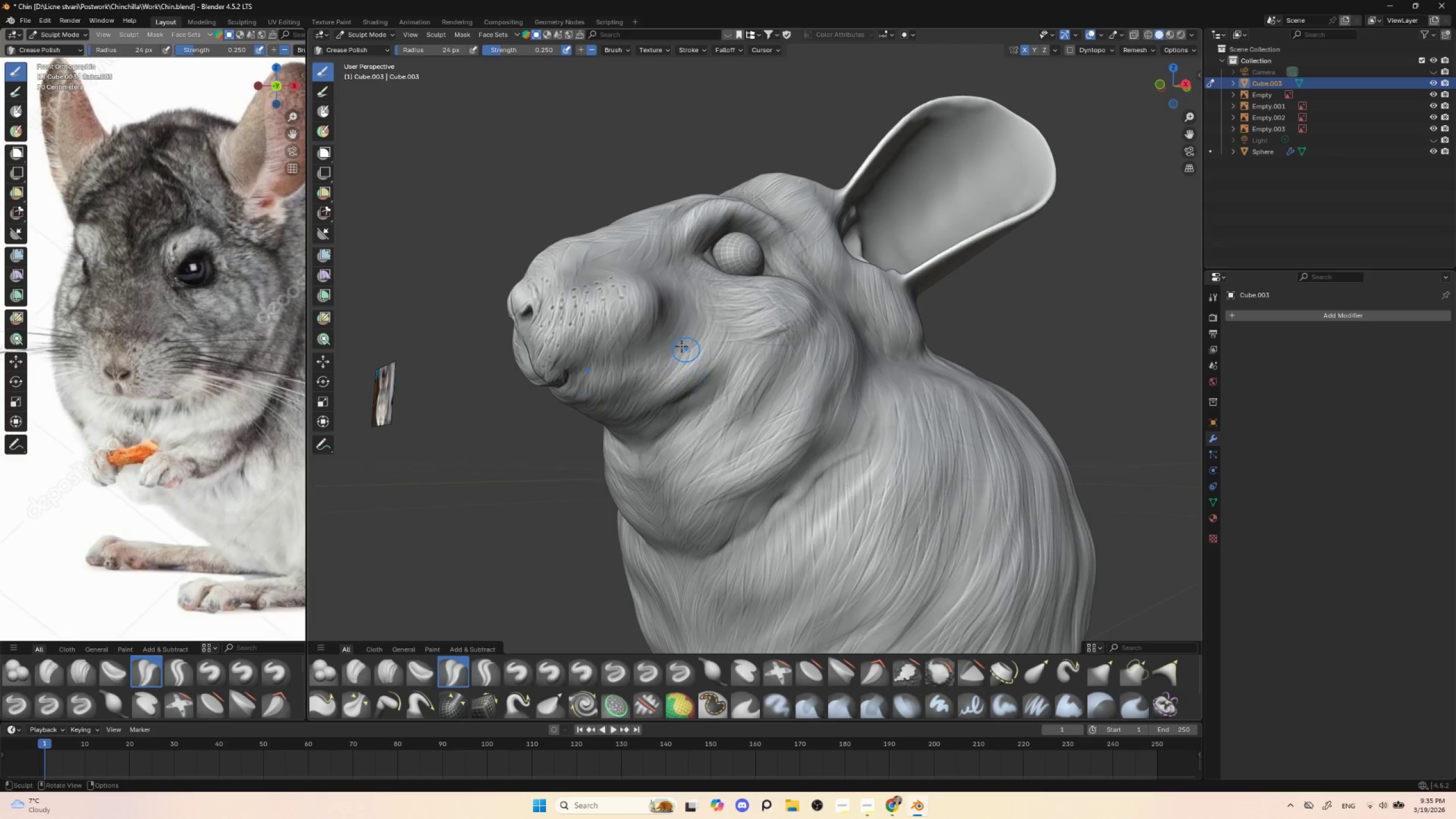 
left_click_drag(start_coordinate=[677, 334], to_coordinate=[657, 354])
 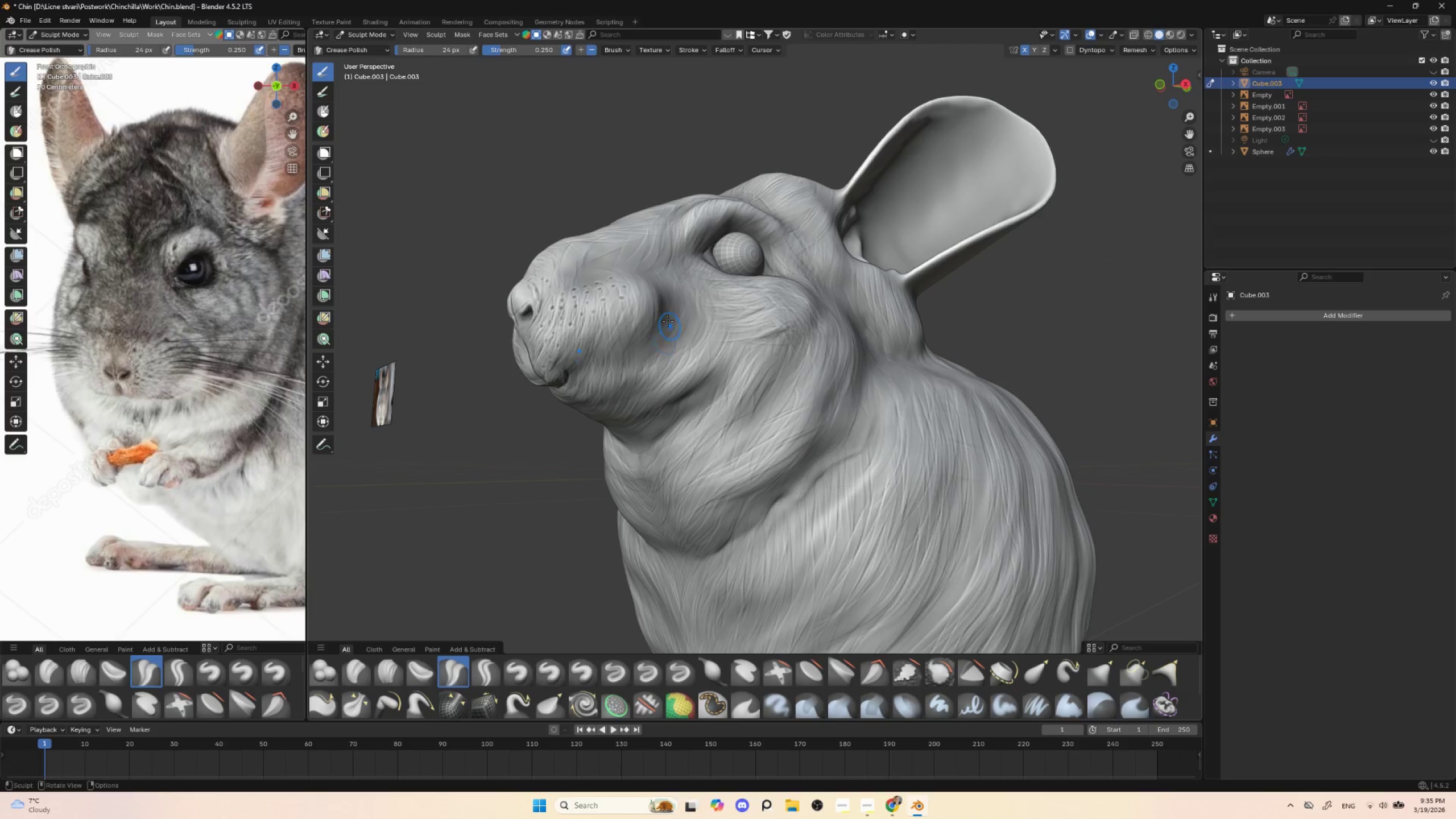 
left_click_drag(start_coordinate=[669, 316], to_coordinate=[636, 355])
 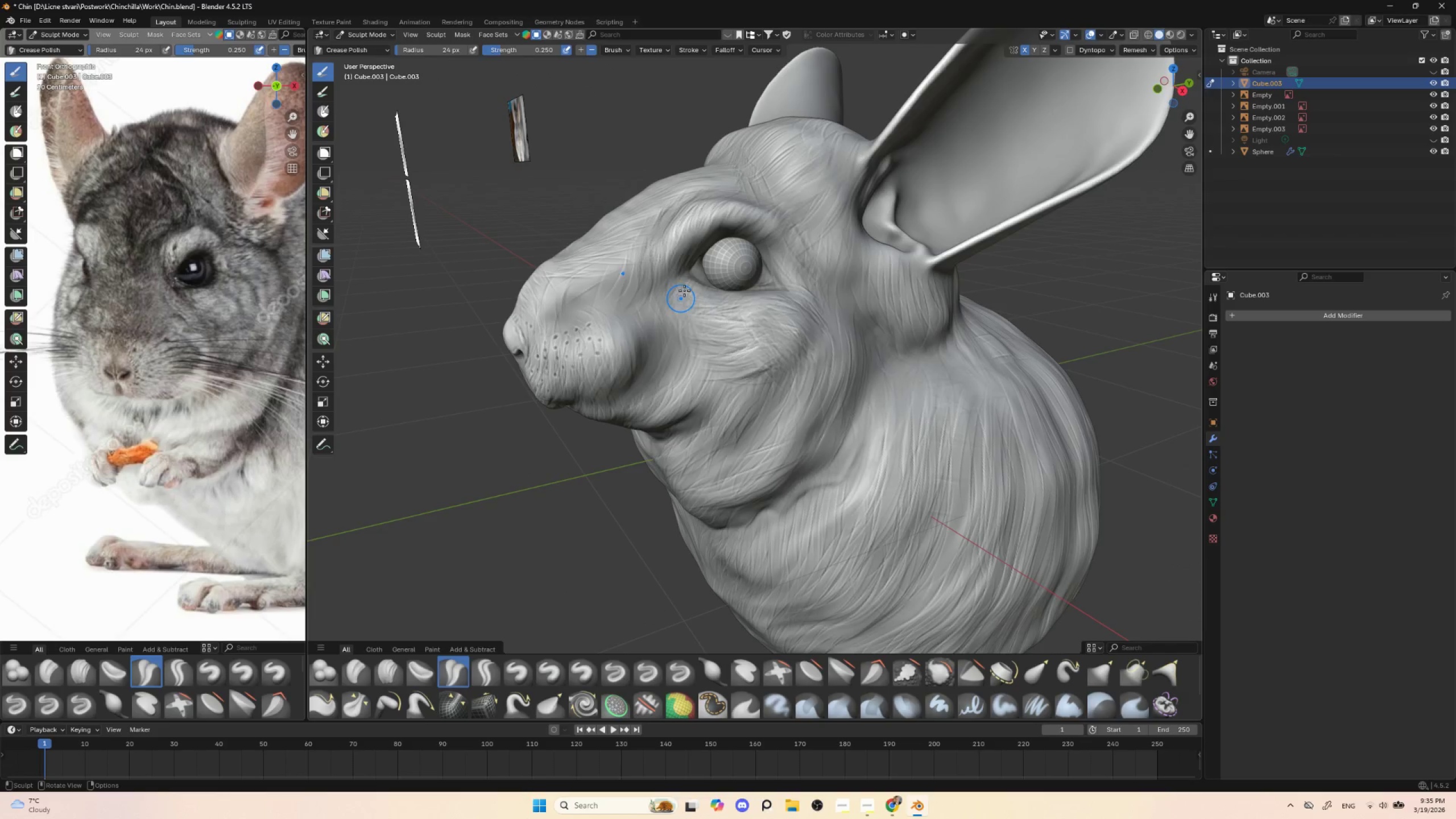 
left_click_drag(start_coordinate=[675, 284], to_coordinate=[685, 271])
 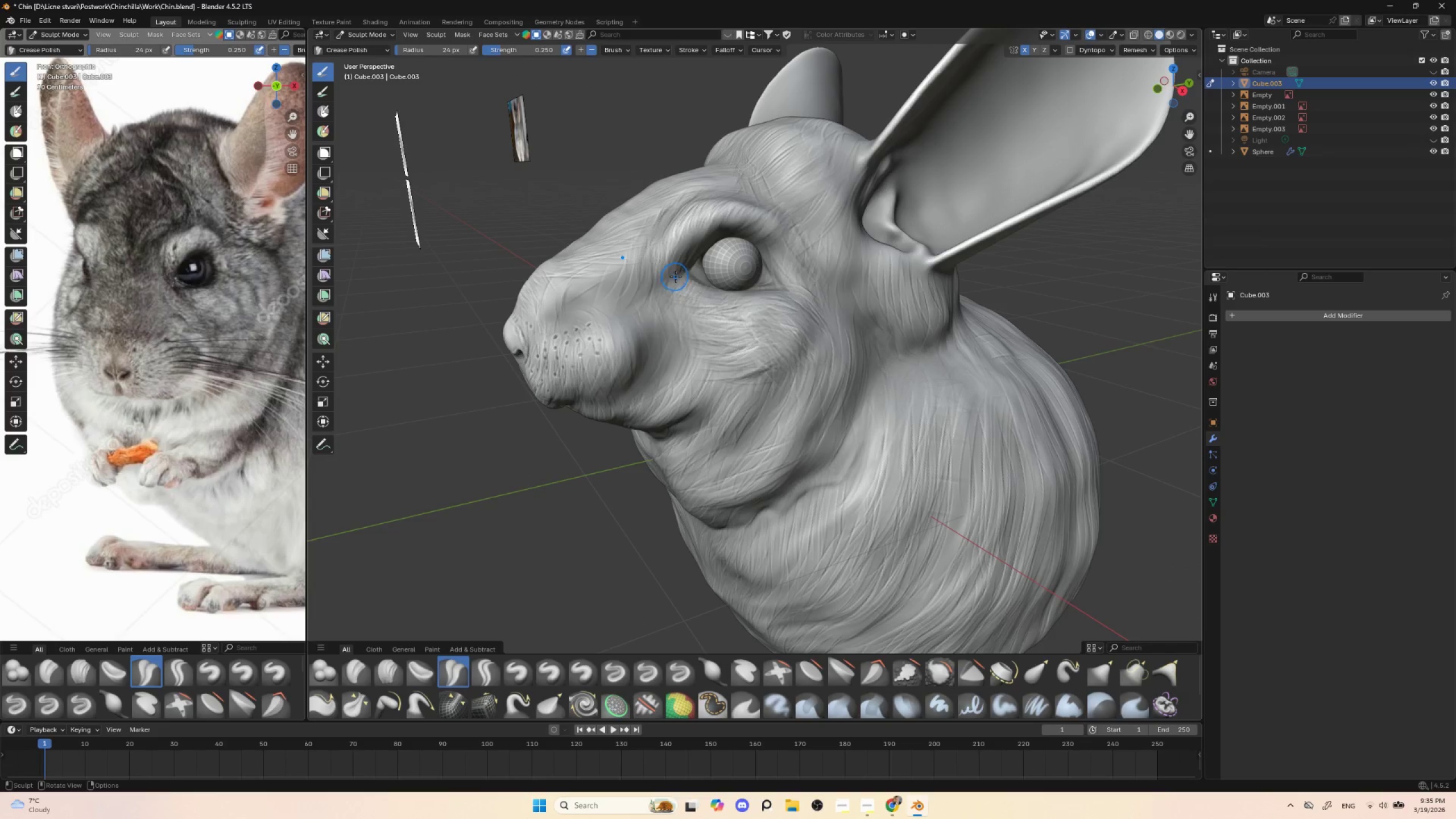 
left_click_drag(start_coordinate=[677, 275], to_coordinate=[649, 296])
 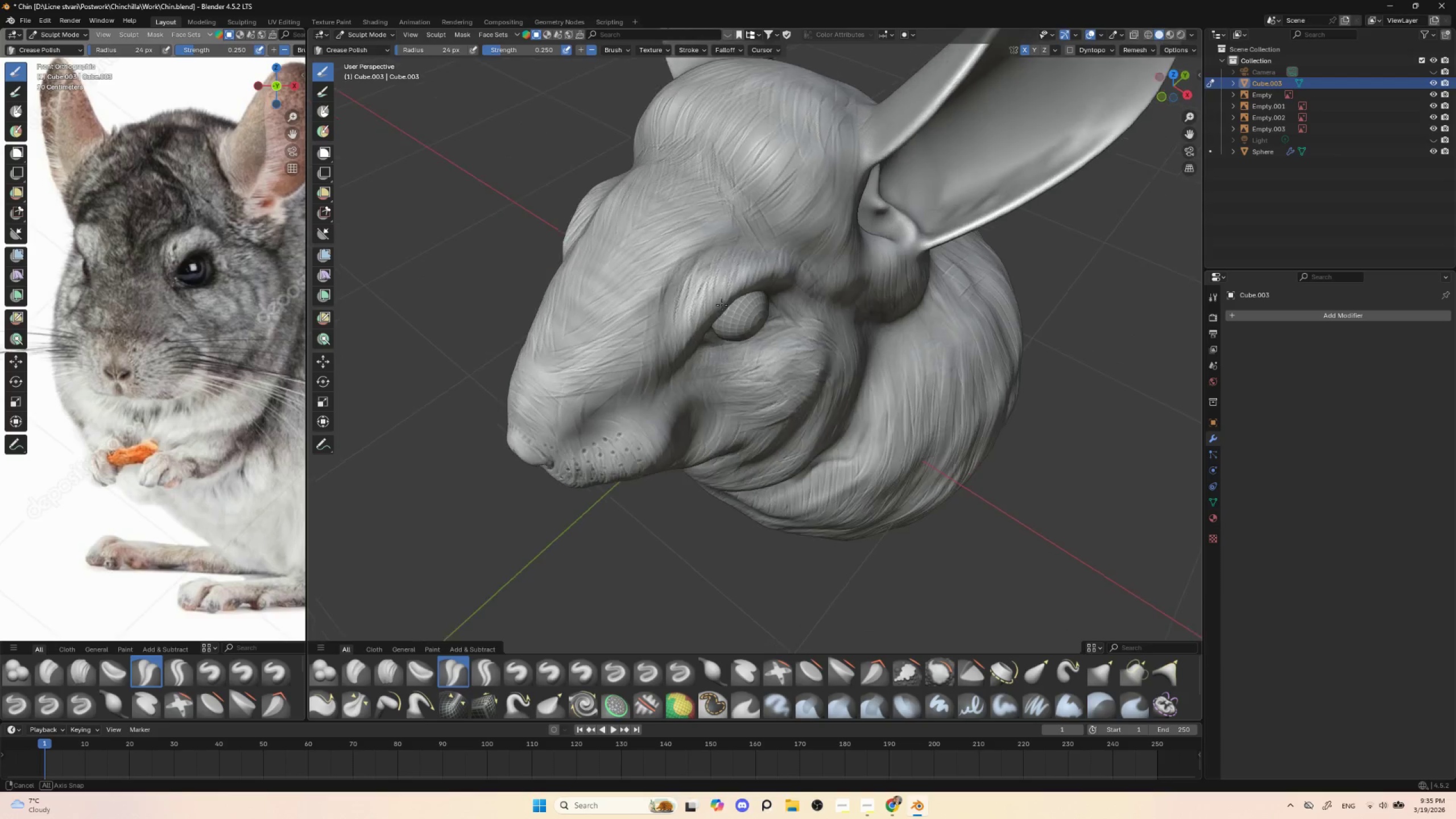 
left_click_drag(start_coordinate=[673, 303], to_coordinate=[684, 271])
 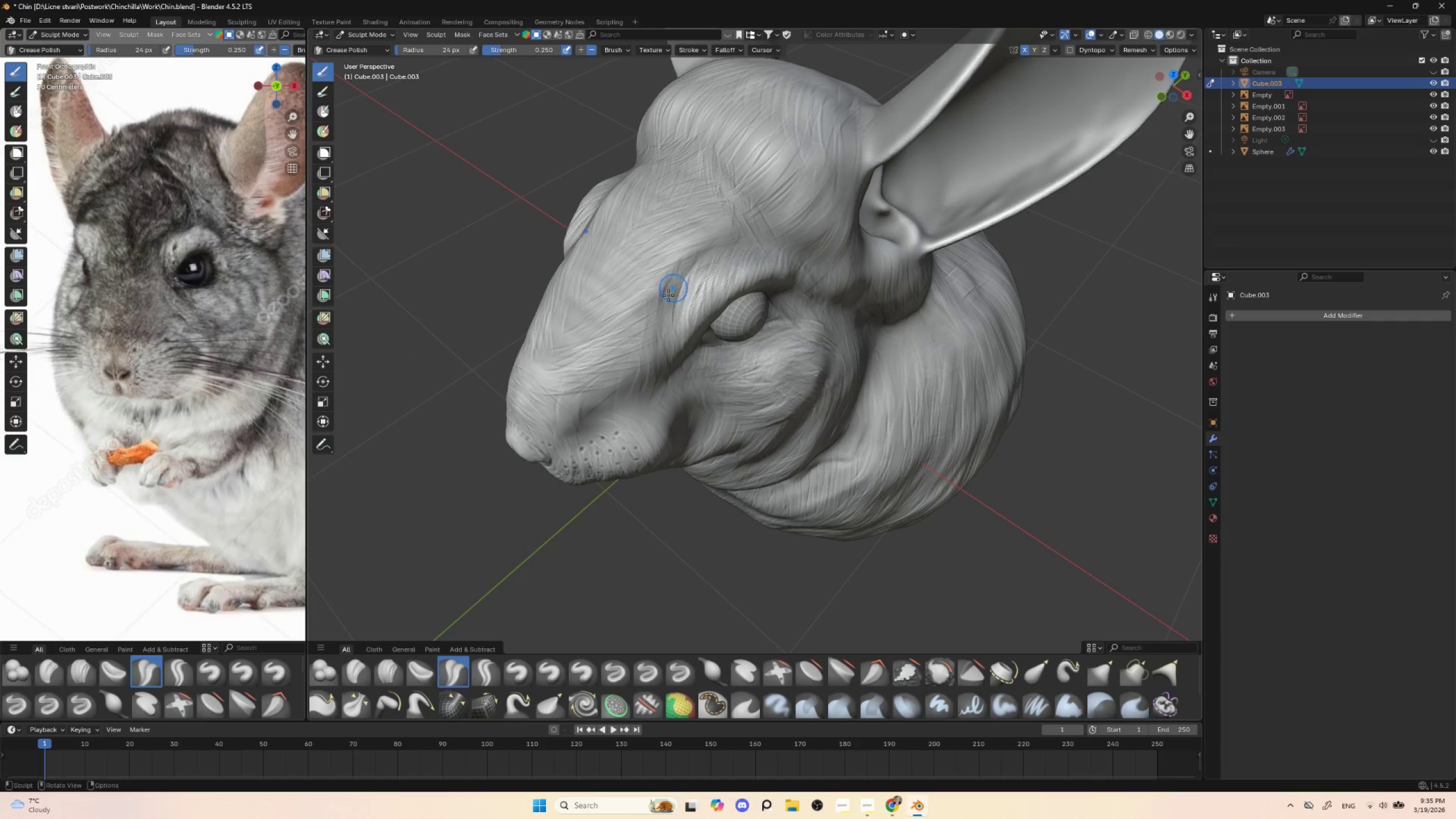 
left_click_drag(start_coordinate=[668, 295], to_coordinate=[717, 243])
 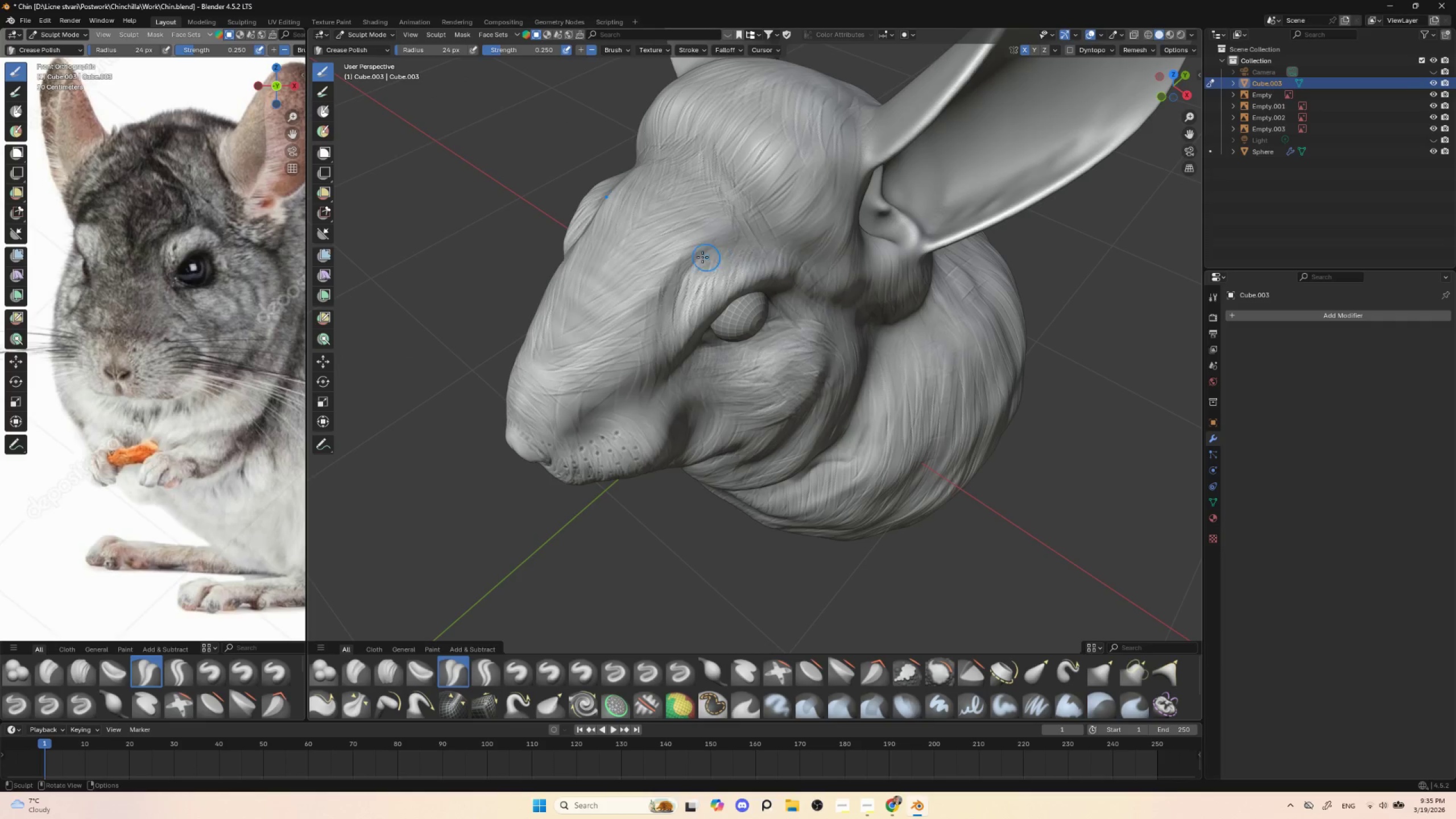 
left_click_drag(start_coordinate=[694, 259], to_coordinate=[750, 239])
 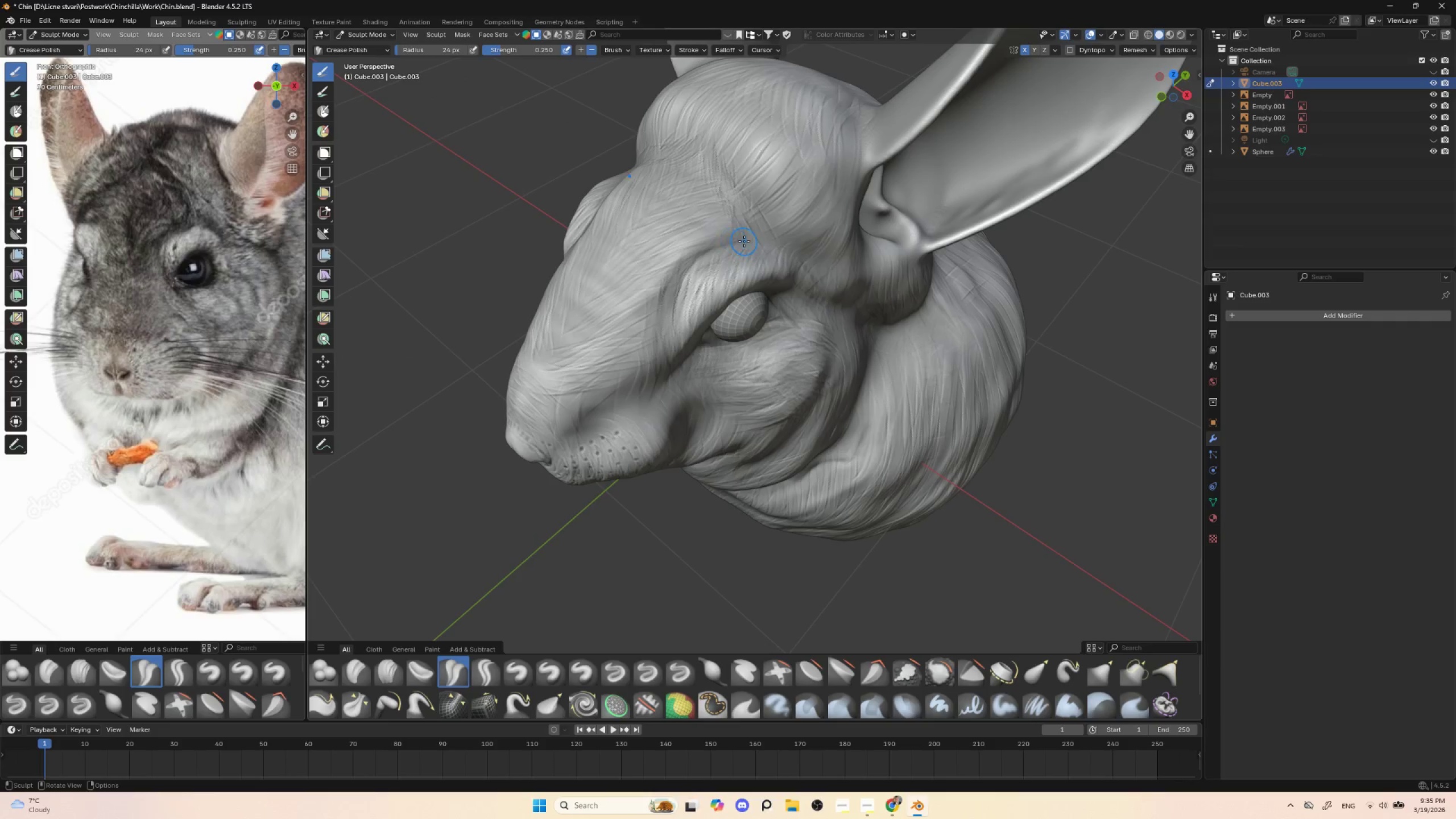 
left_click_drag(start_coordinate=[744, 241], to_coordinate=[764, 243])
 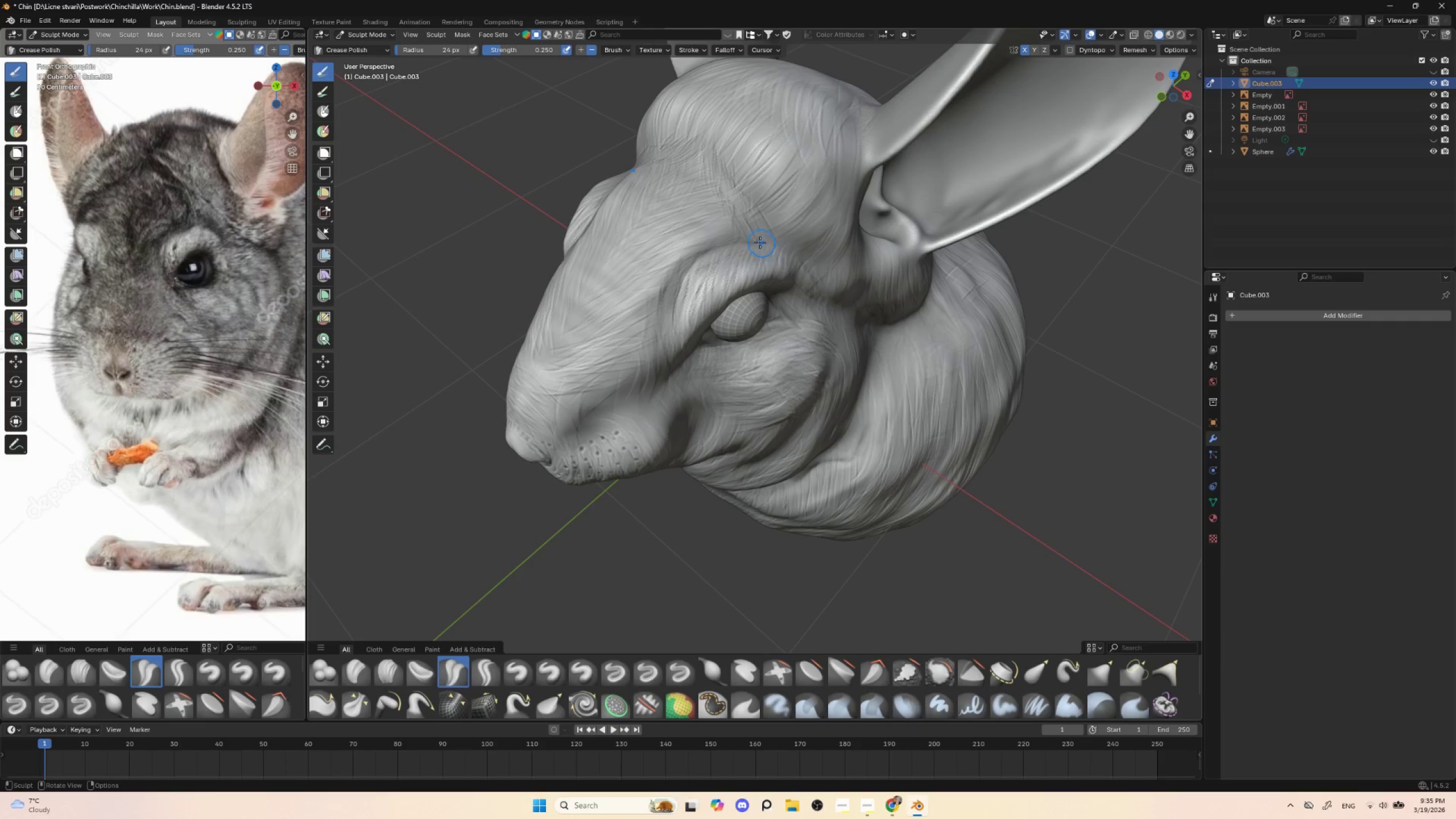 
left_click_drag(start_coordinate=[753, 237], to_coordinate=[783, 244])
 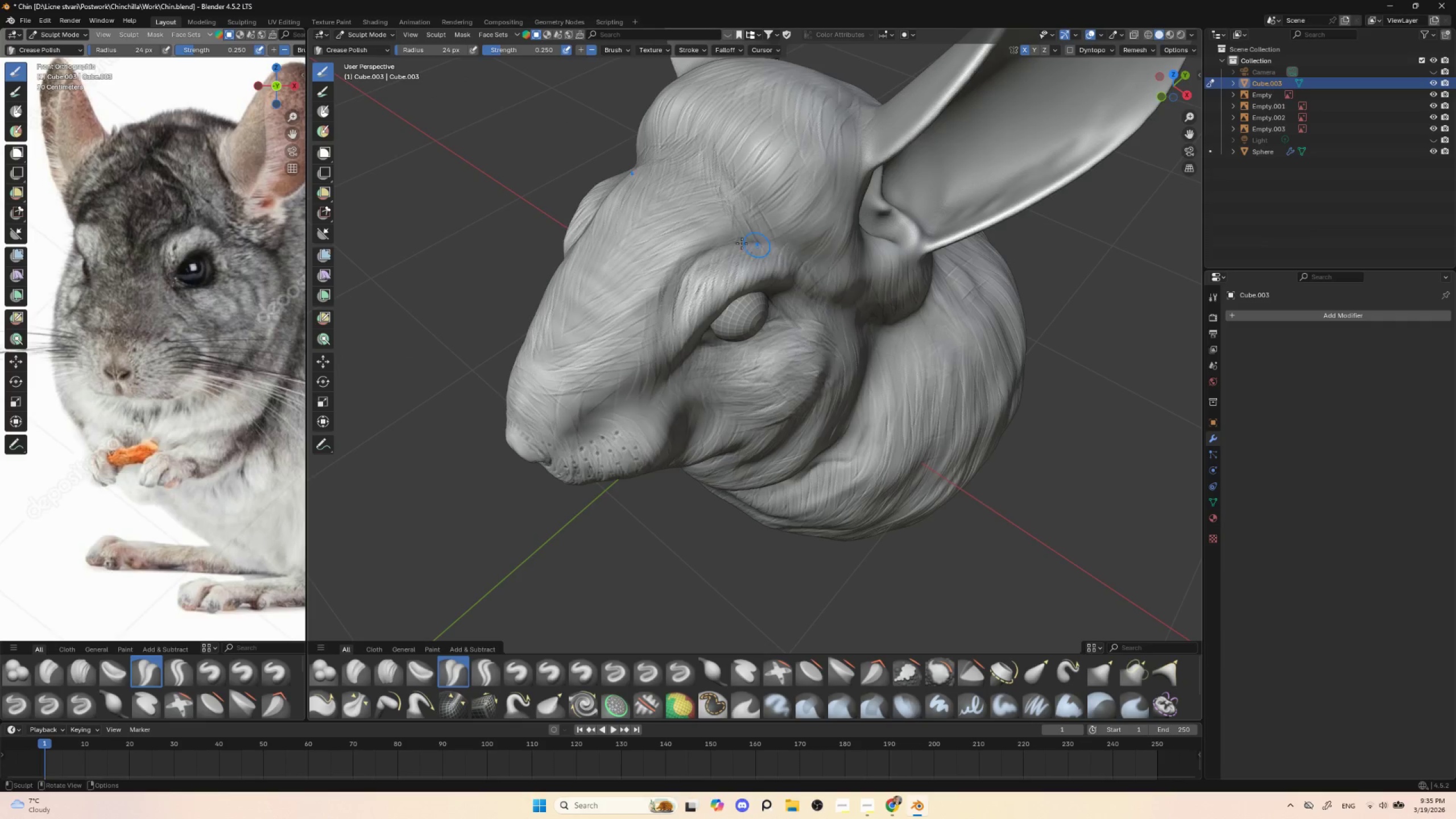 
left_click_drag(start_coordinate=[740, 239], to_coordinate=[730, 239])
 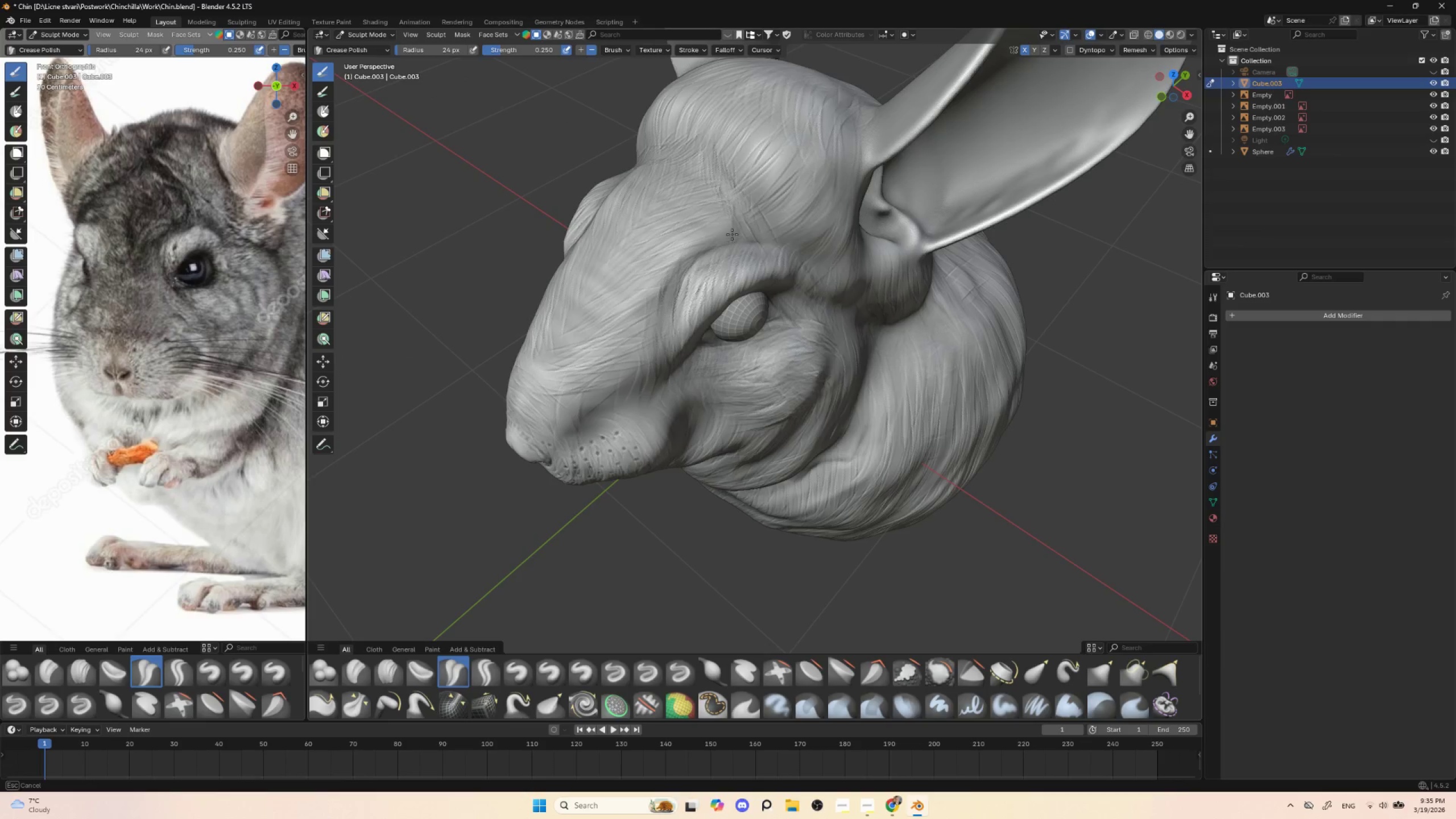 
left_click_drag(start_coordinate=[732, 234], to_coordinate=[744, 208])
 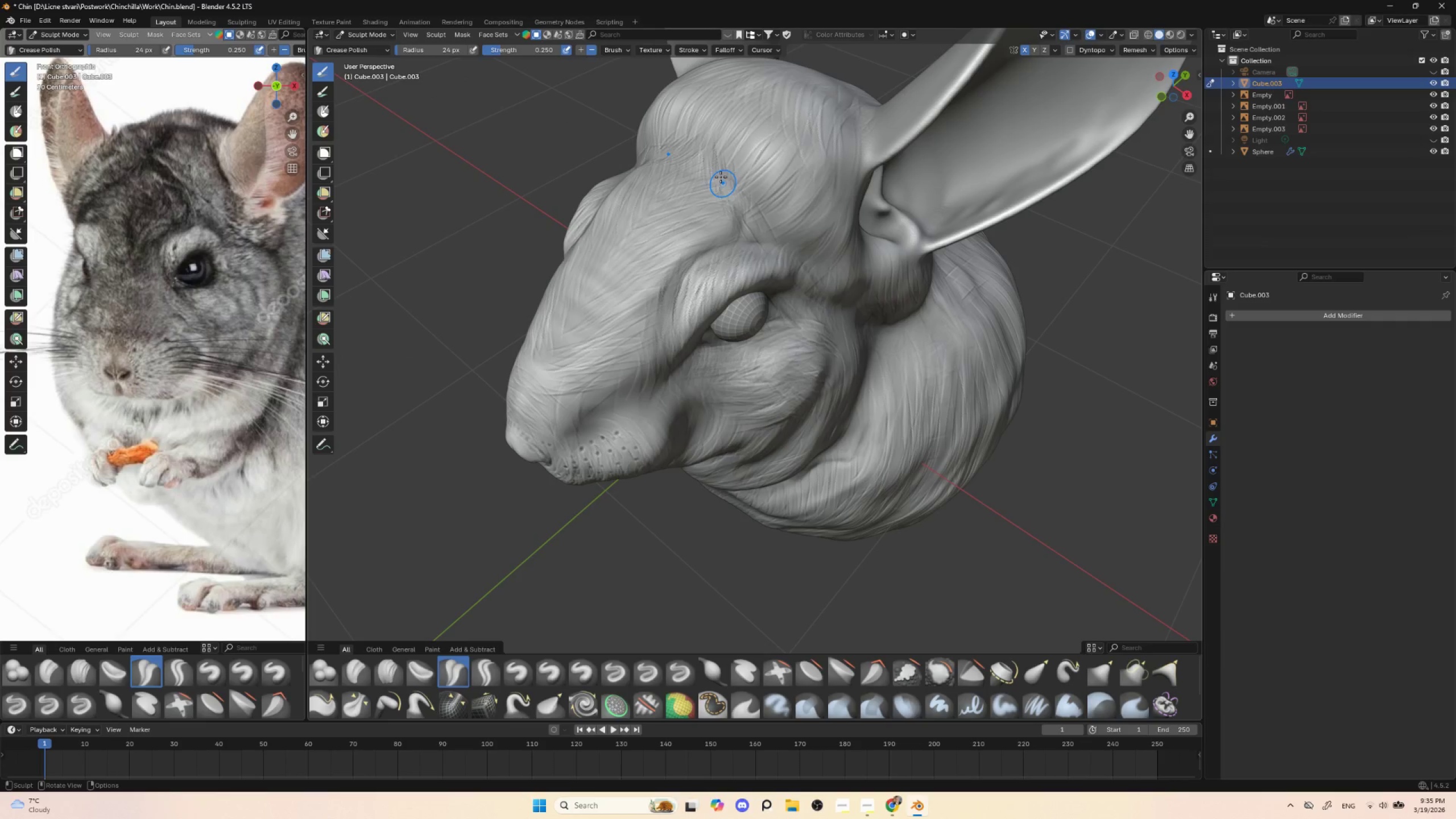 
left_click_drag(start_coordinate=[713, 157], to_coordinate=[741, 196])
 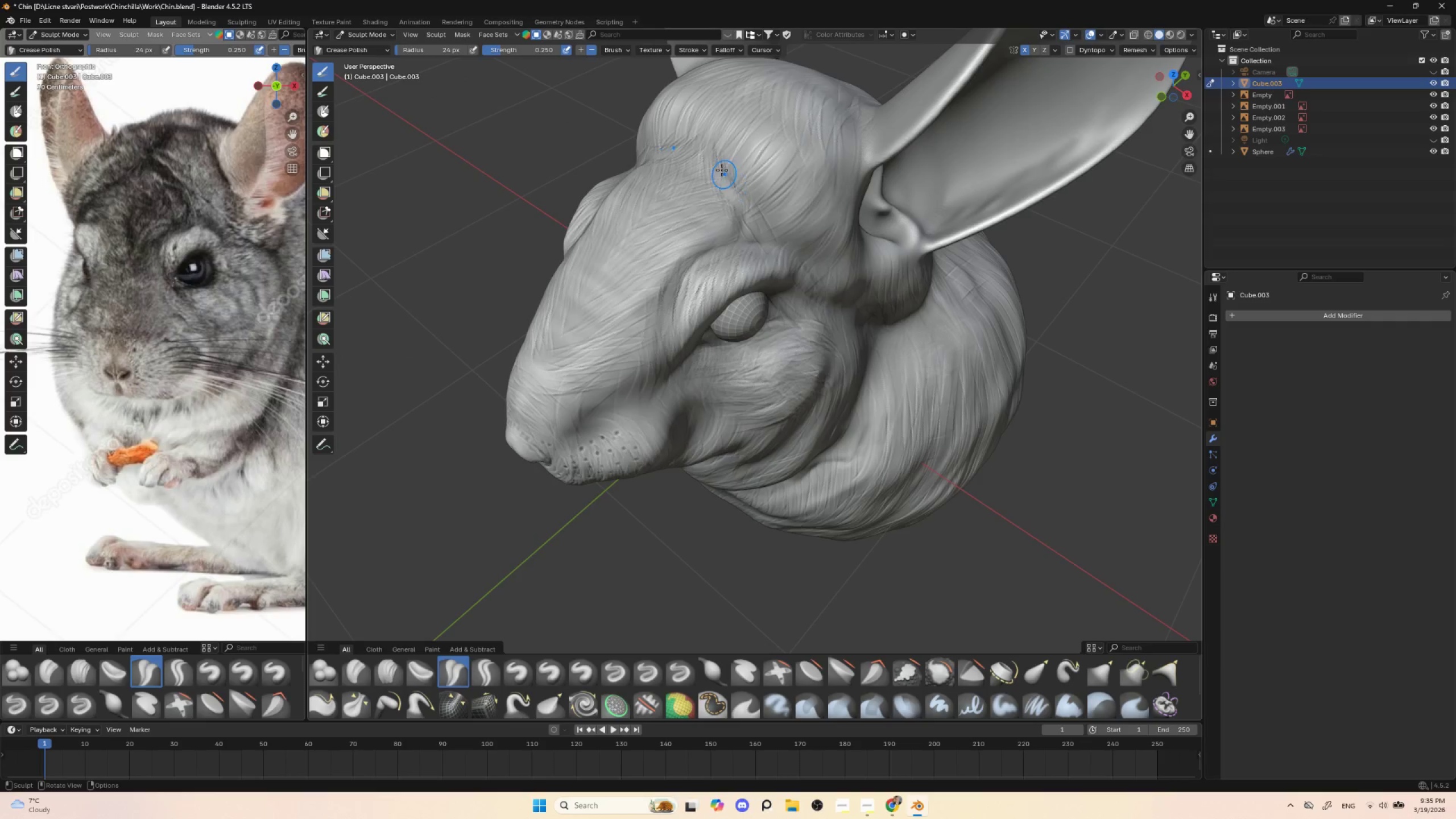 
double_click([717, 160])
 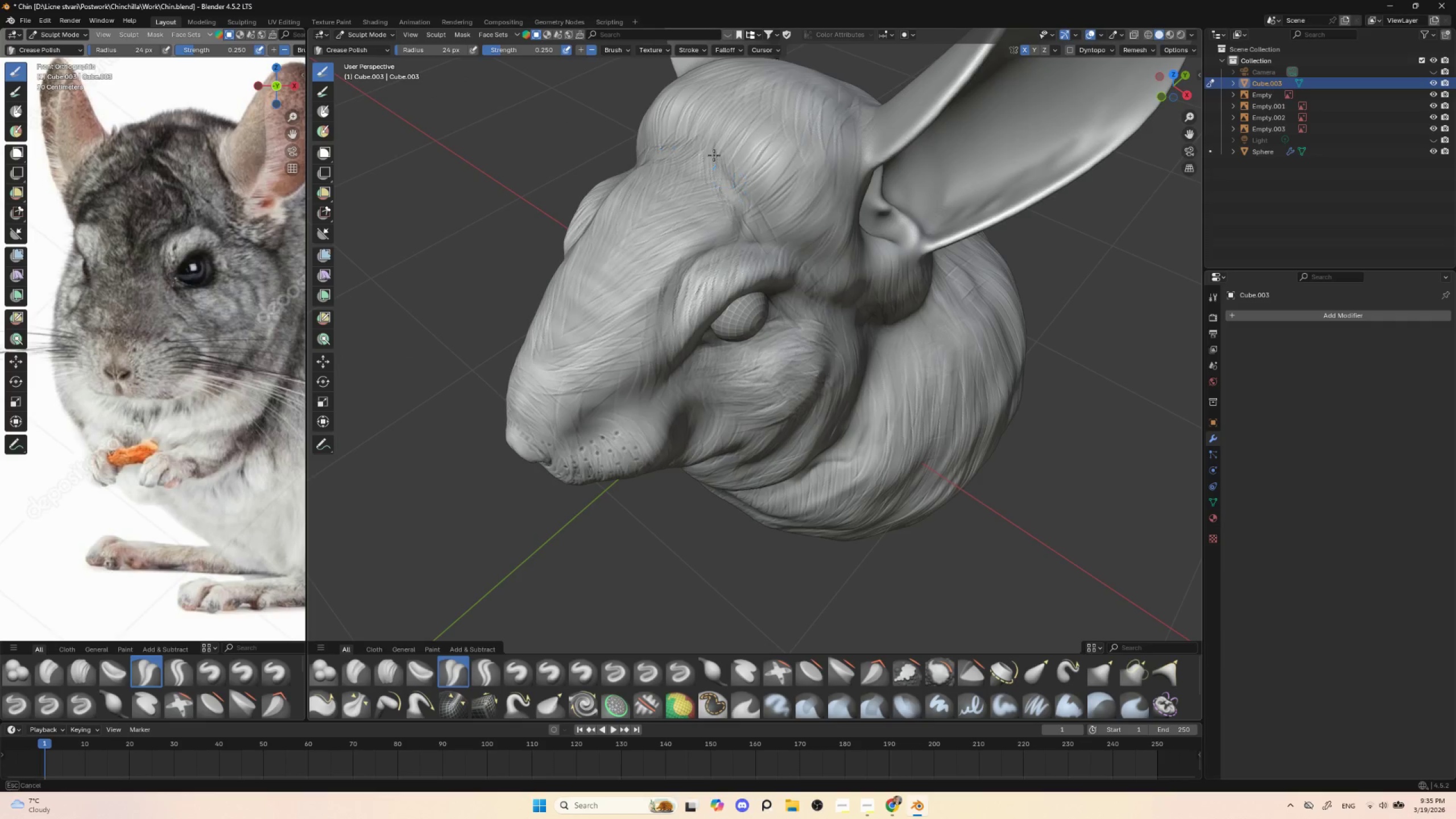 
left_click_drag(start_coordinate=[714, 155], to_coordinate=[729, 187])
 